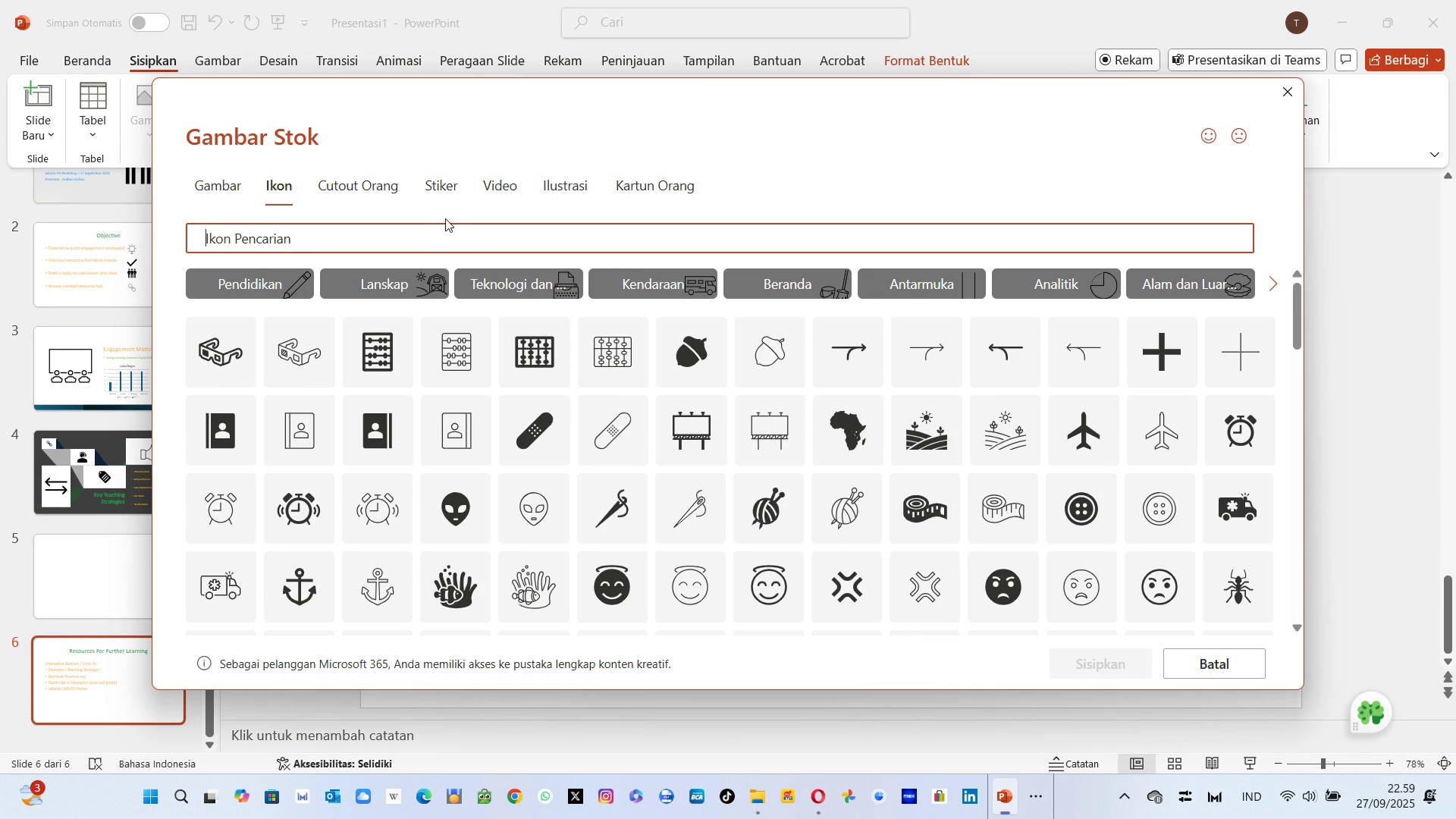 
left_click([430, 232])
 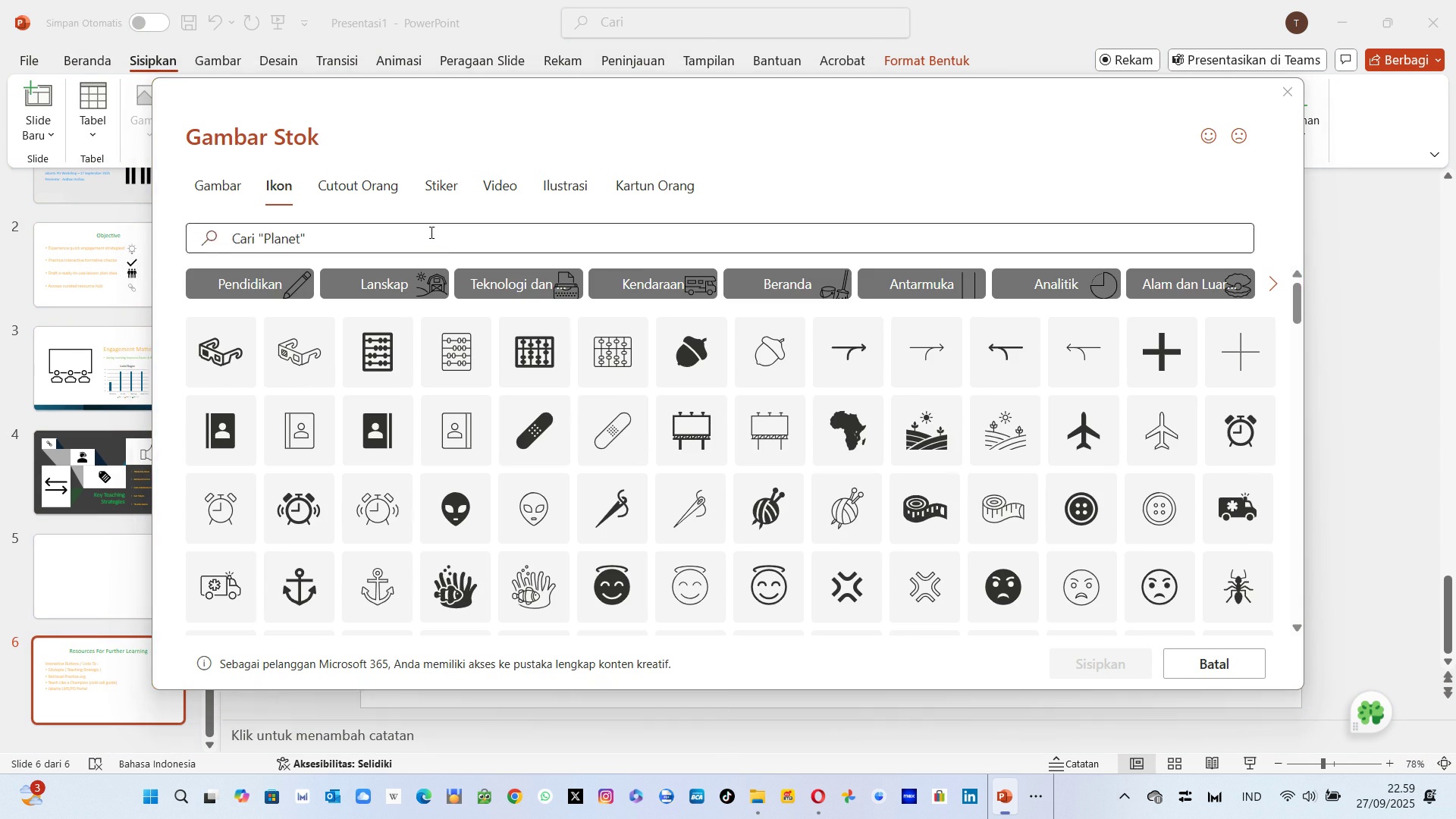 
key(Alt+AltLeft)
 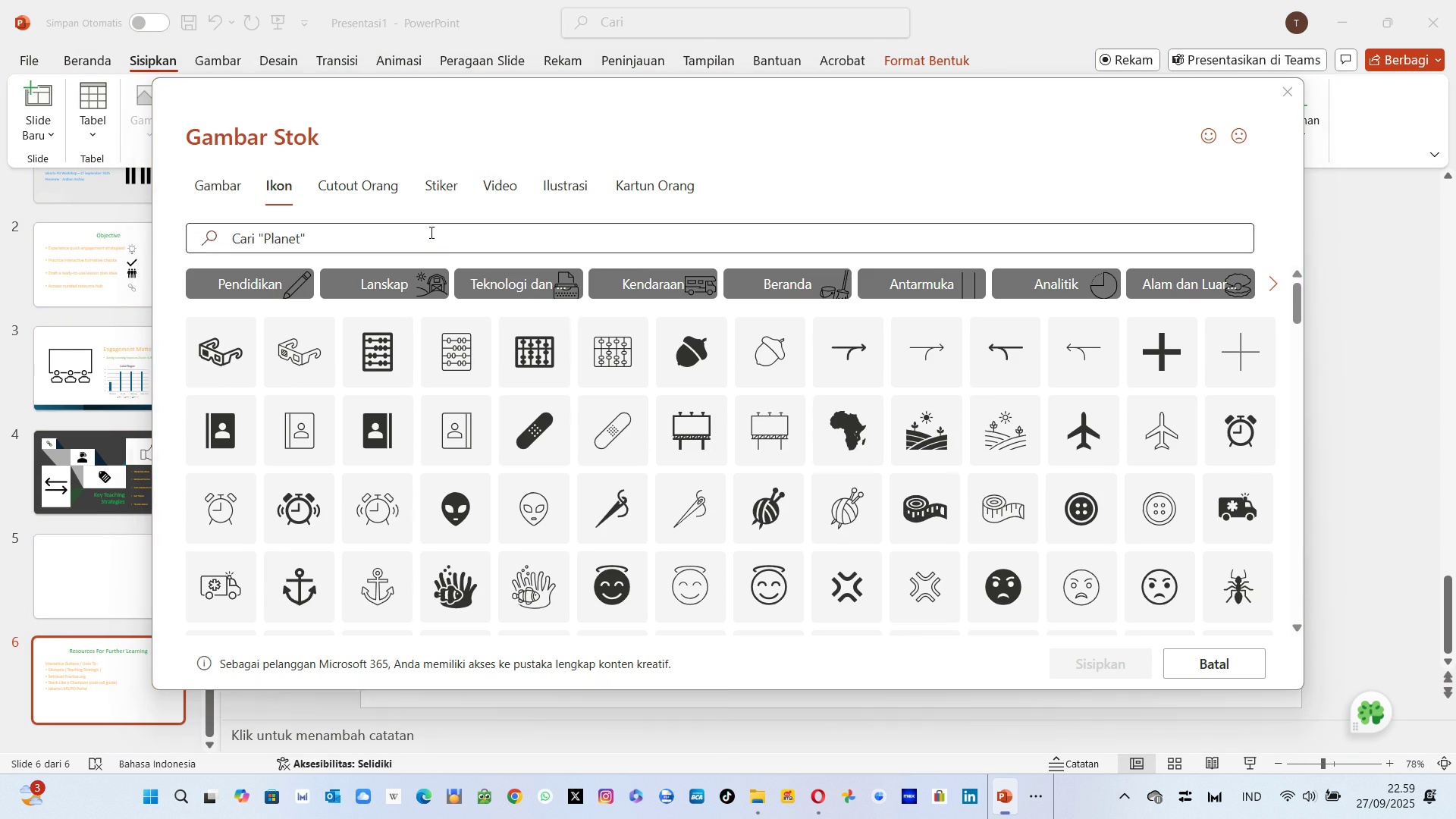 
key(Alt+Tab)
 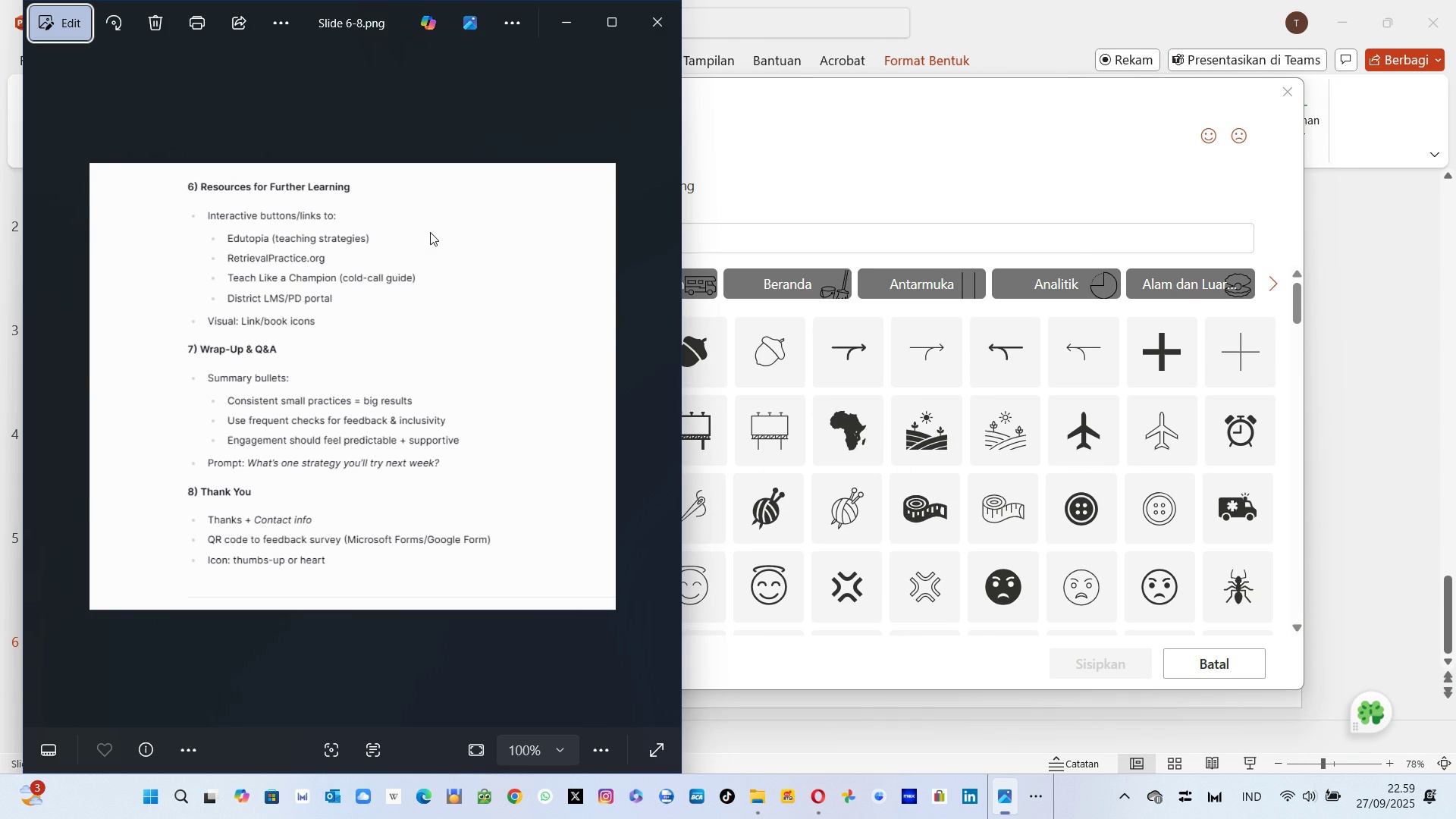 
key(Alt+AltLeft)
 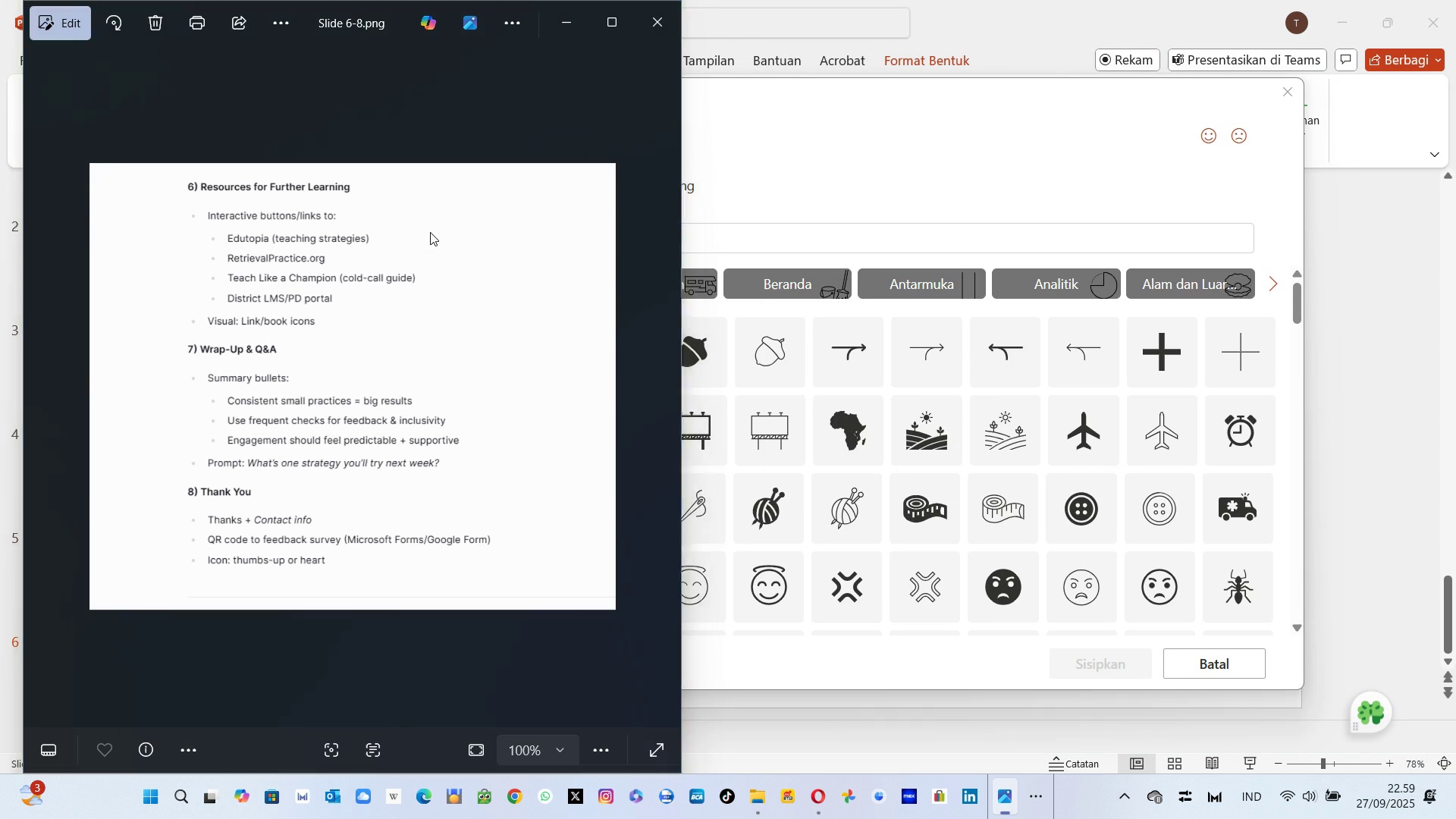 
key(Alt+Tab)
 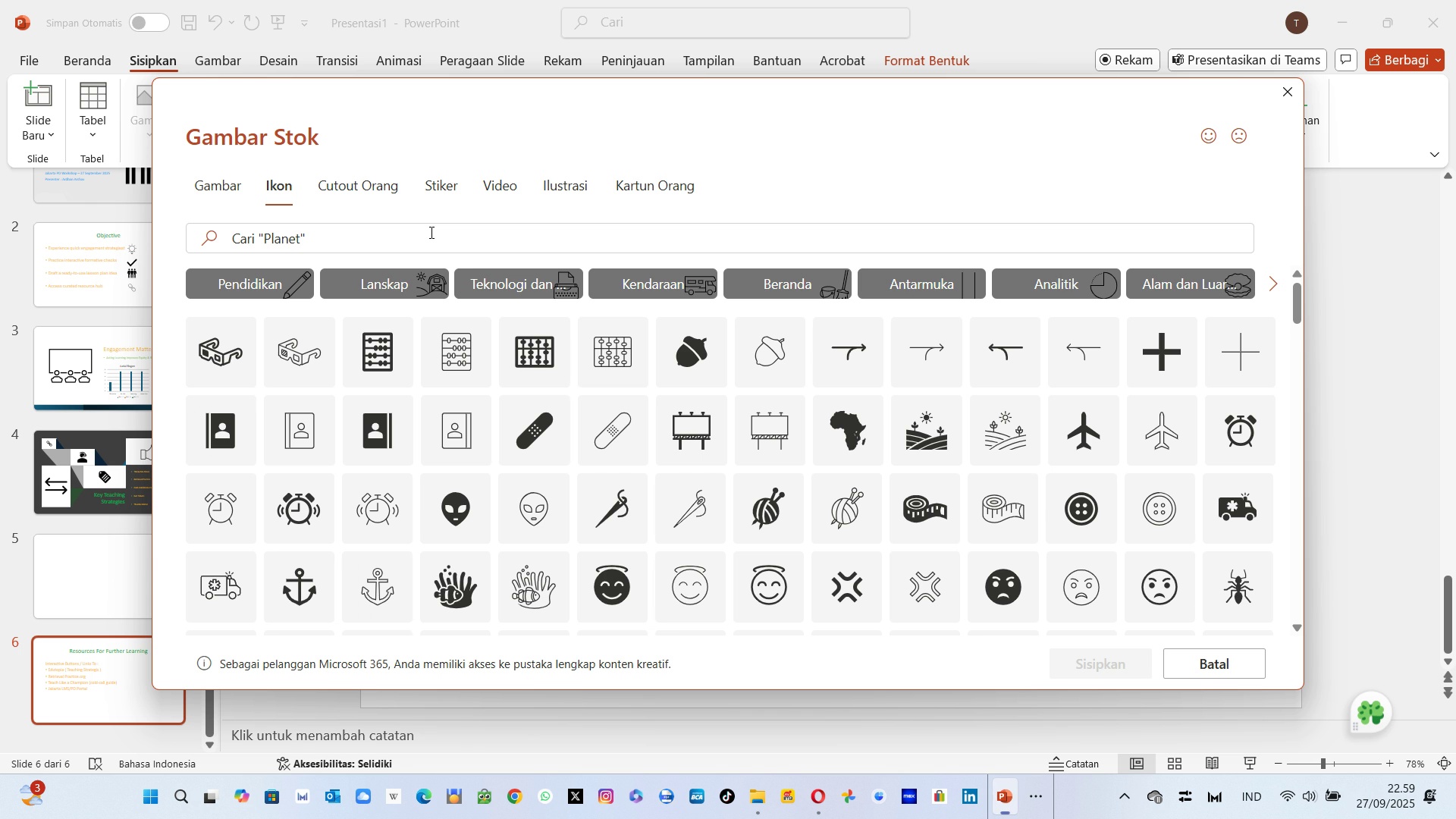 
key(Shift+ShiftLeft)
 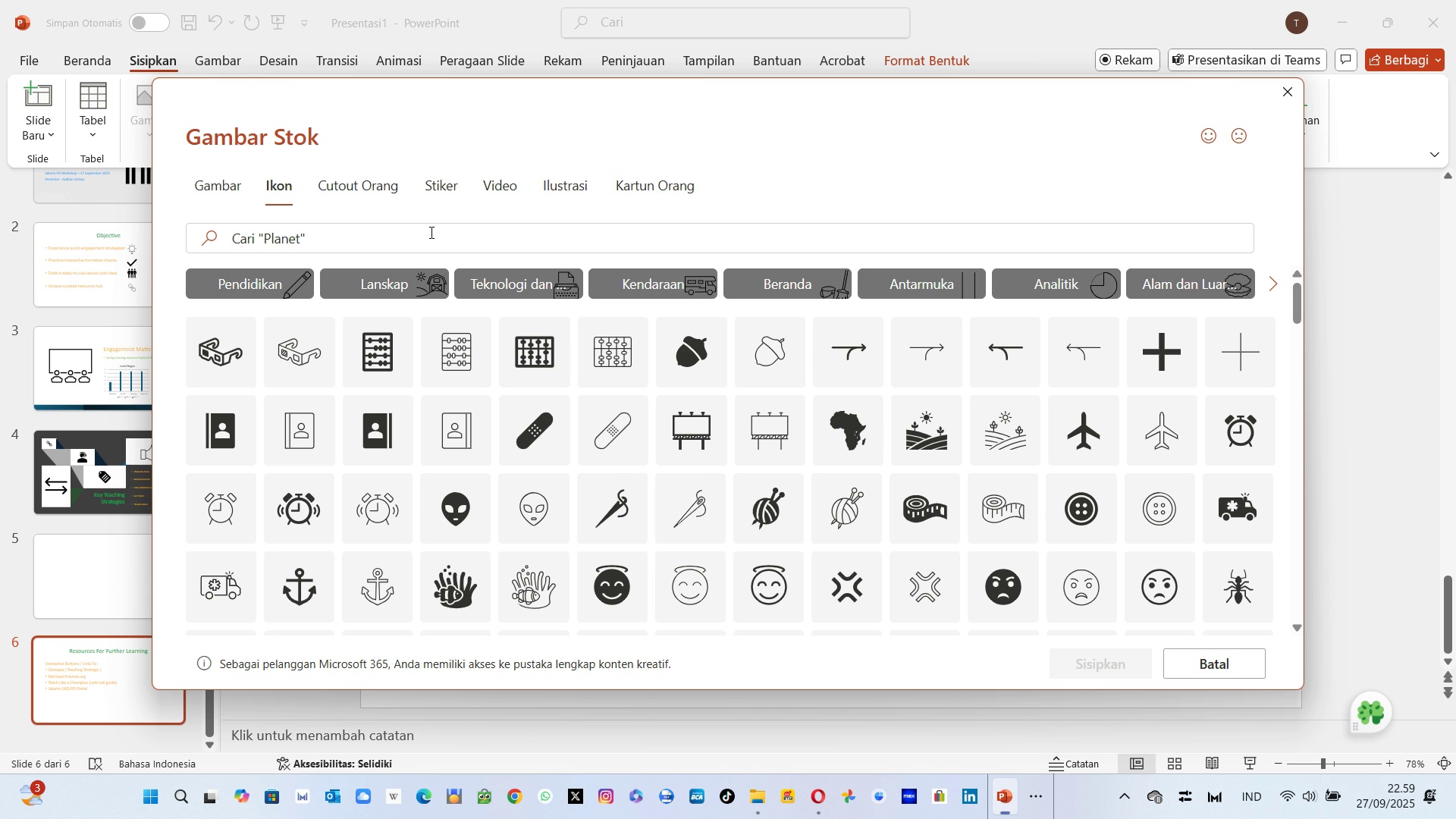 
key(Shift+L)
 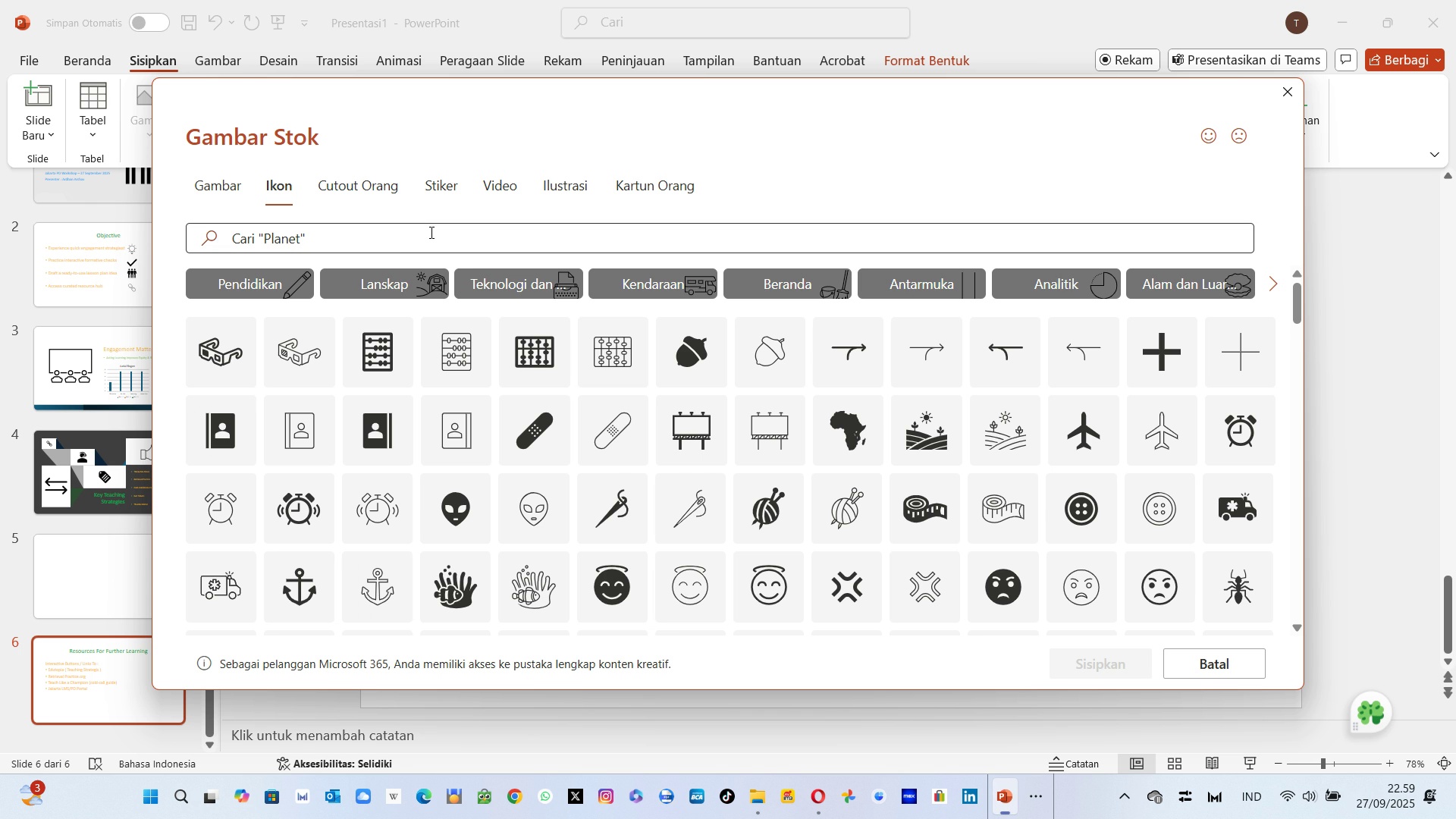 
left_click([430, 232])
 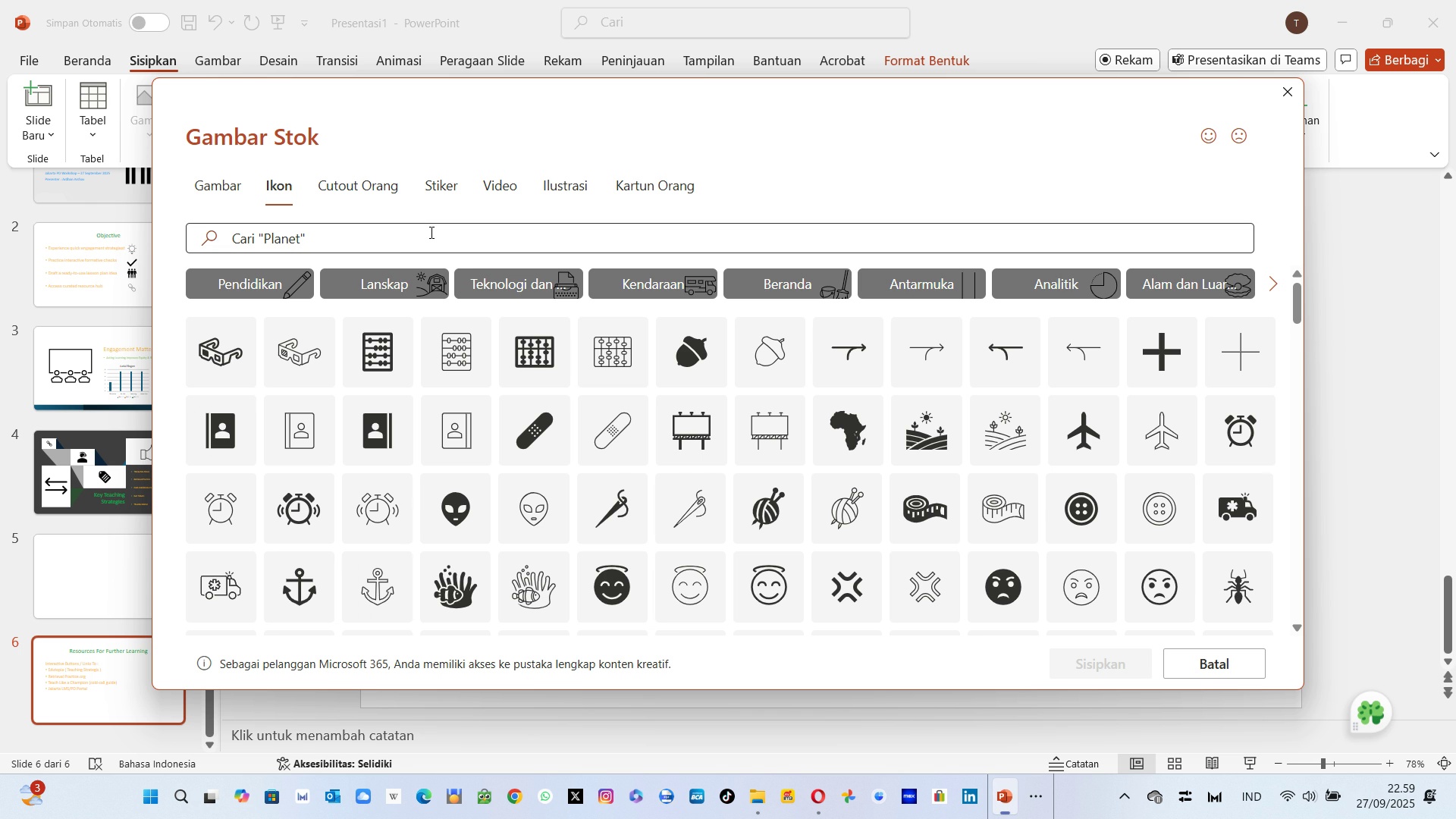 
key(Shift+ShiftLeft)
 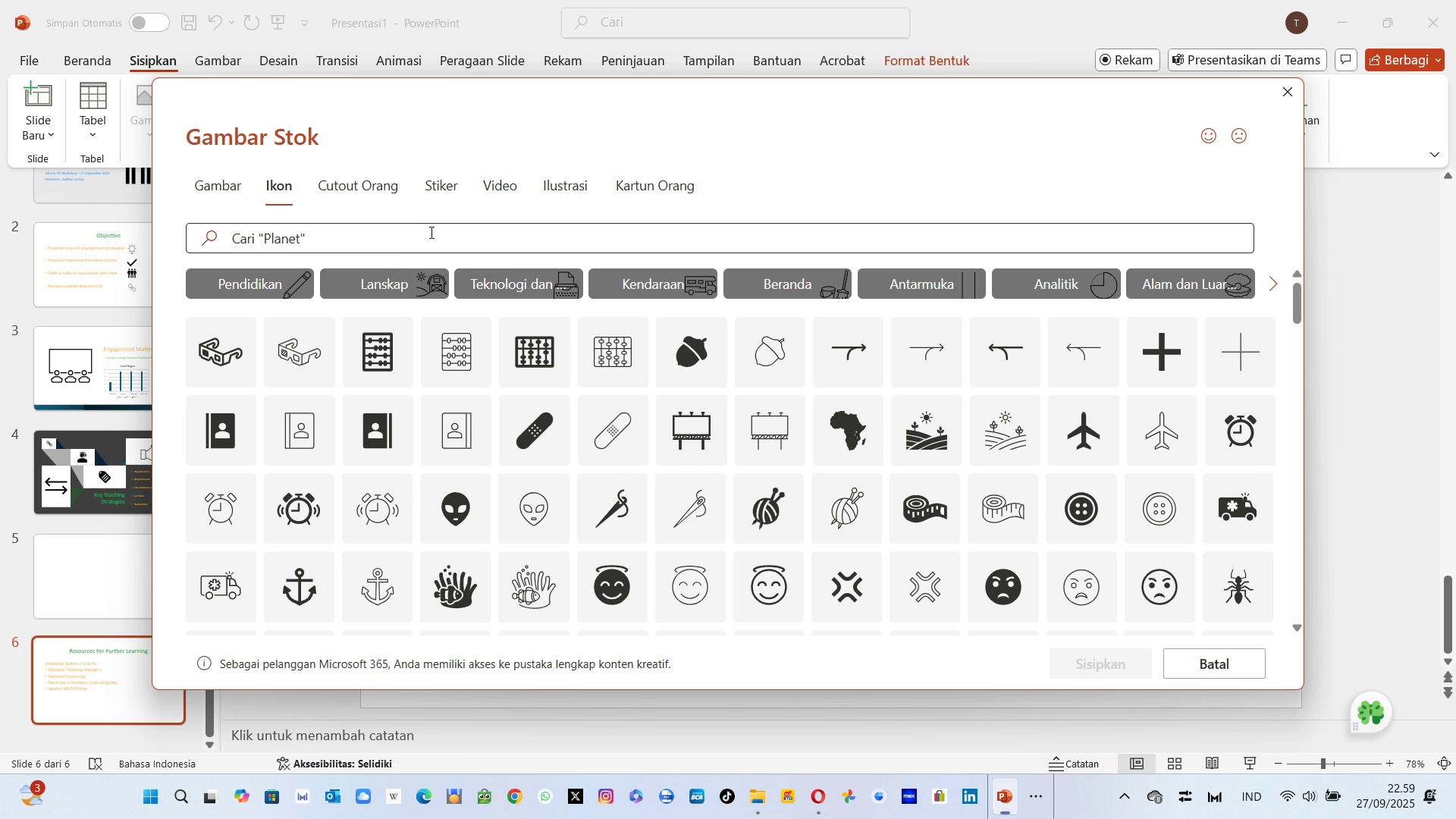 
key(Shift+Semicolon)
 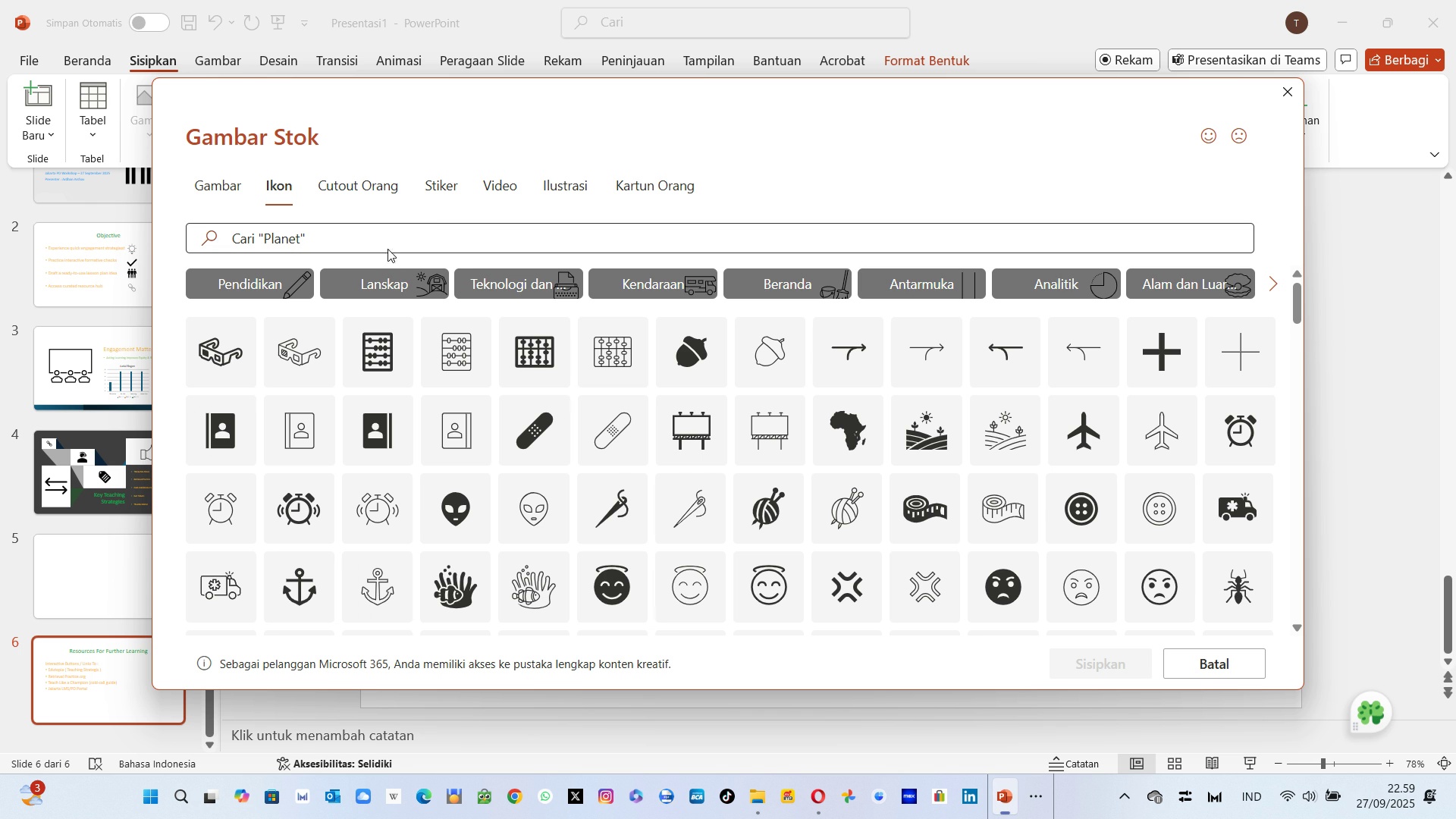 
left_click([396, 252])
 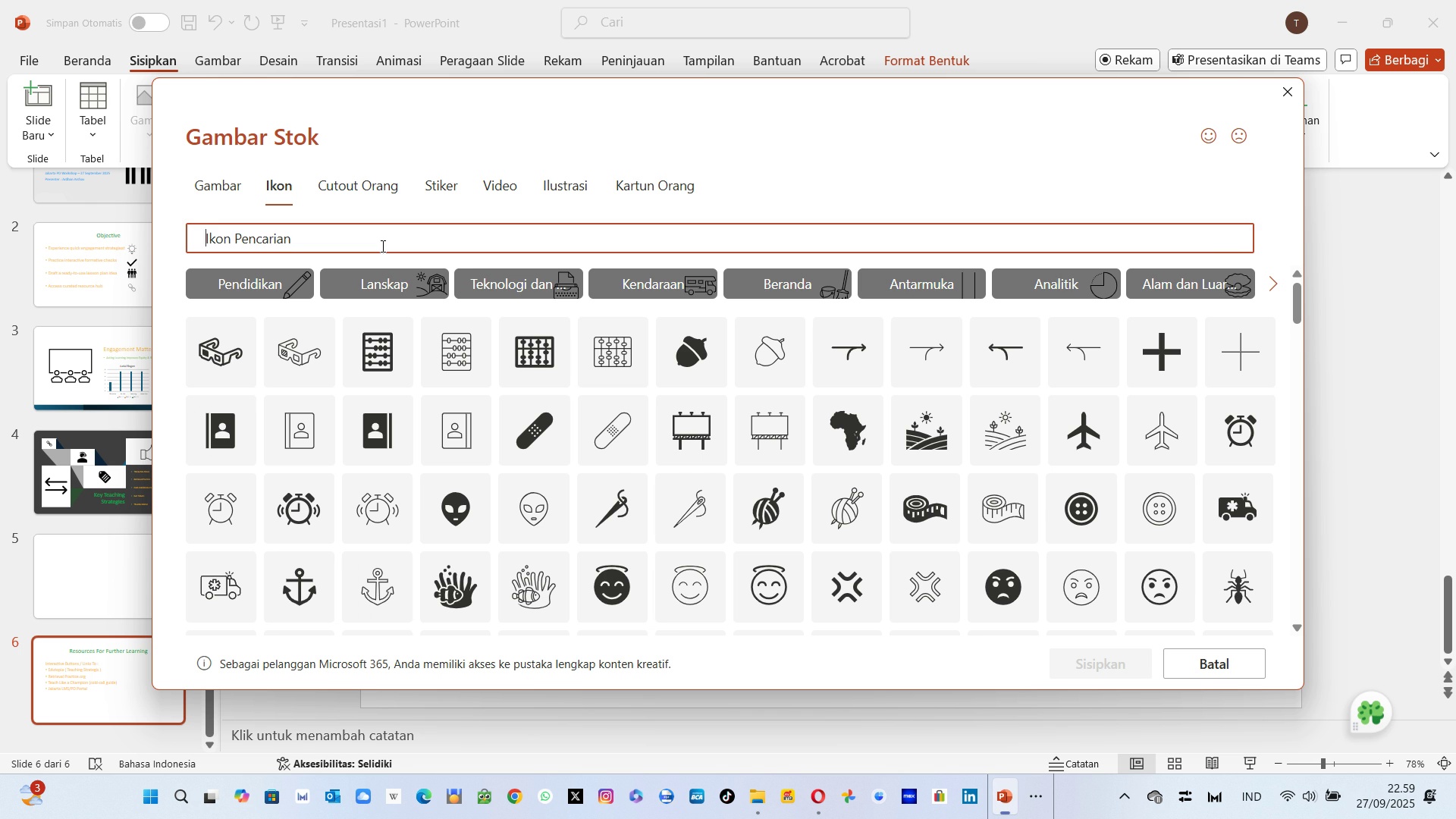 
double_click([381, 246])
 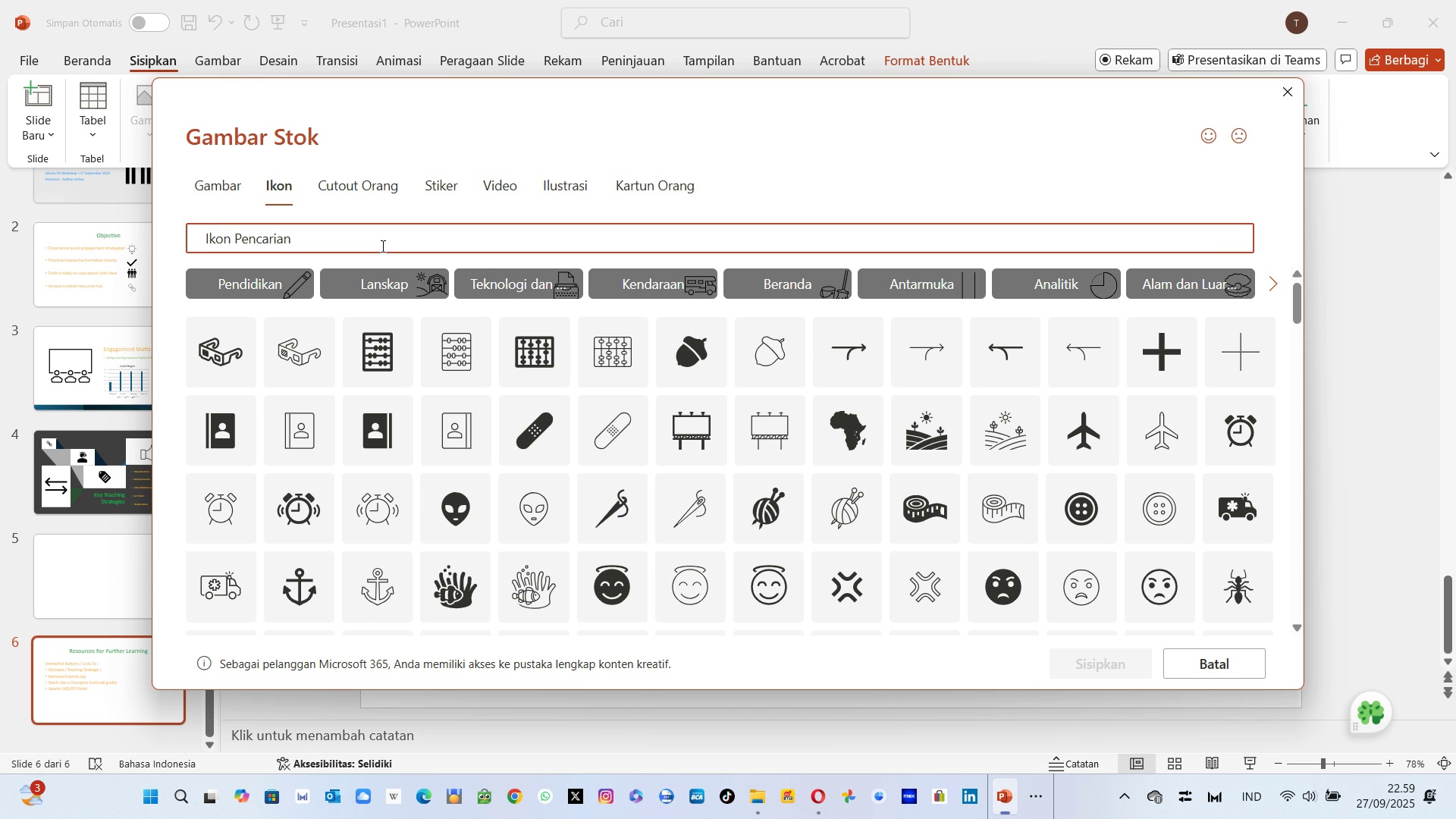 
type(Lnk)
key(Backspace)
key(Backspace)
key(Backspace)
key(Backspace)
key(Backspace)
type(tautan)
 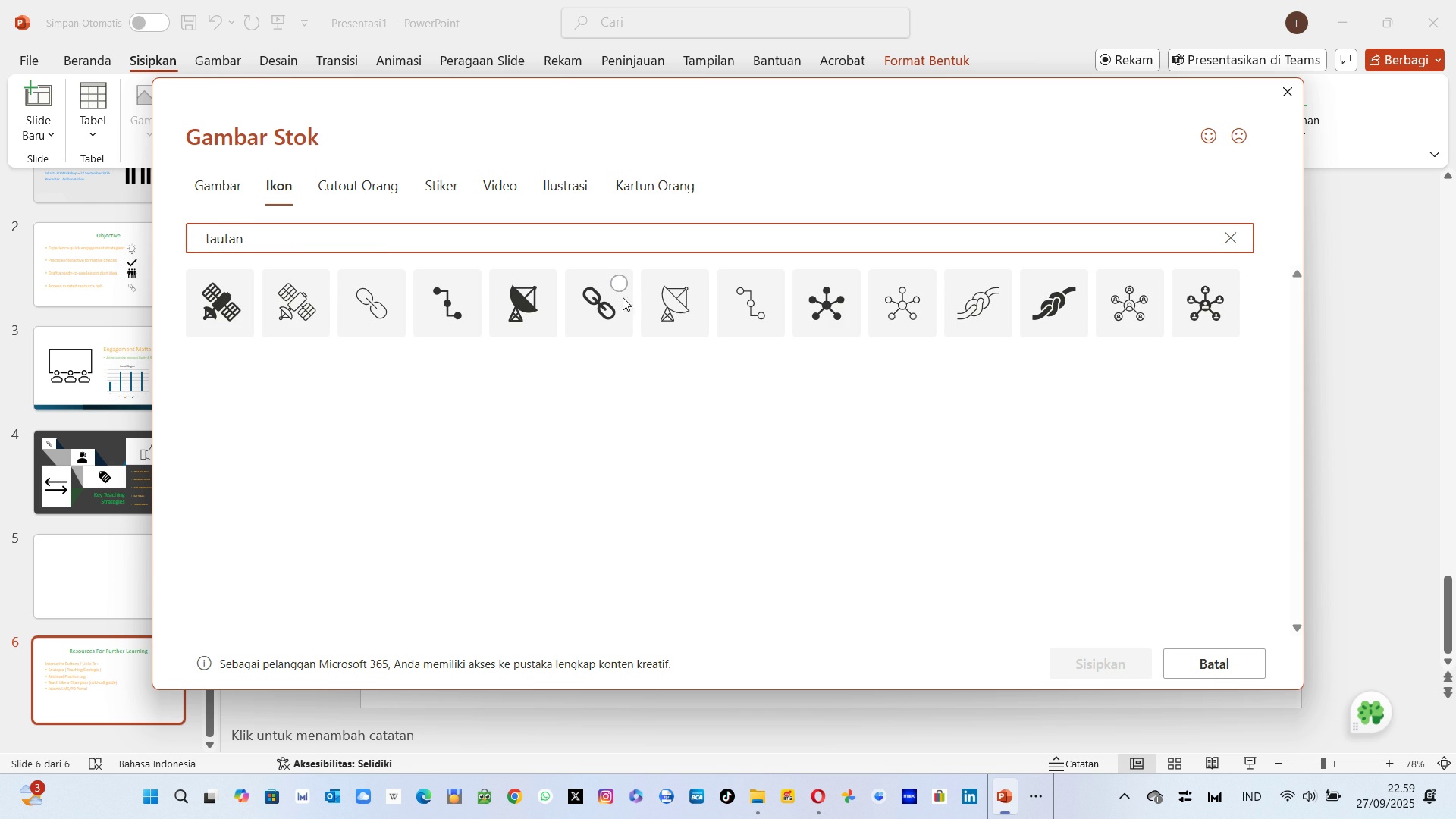 
left_click([610, 286])
 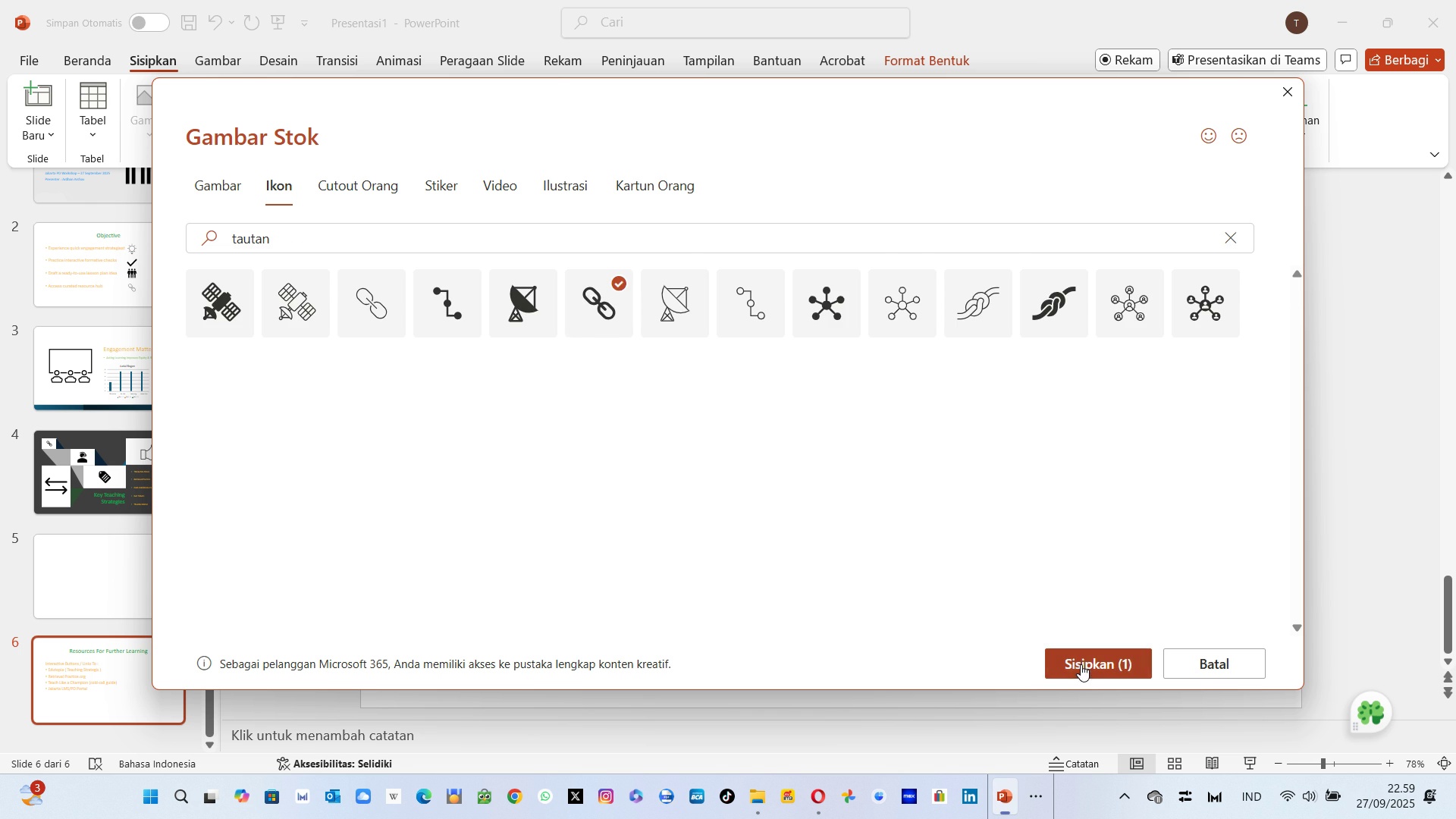 
left_click([1081, 664])
 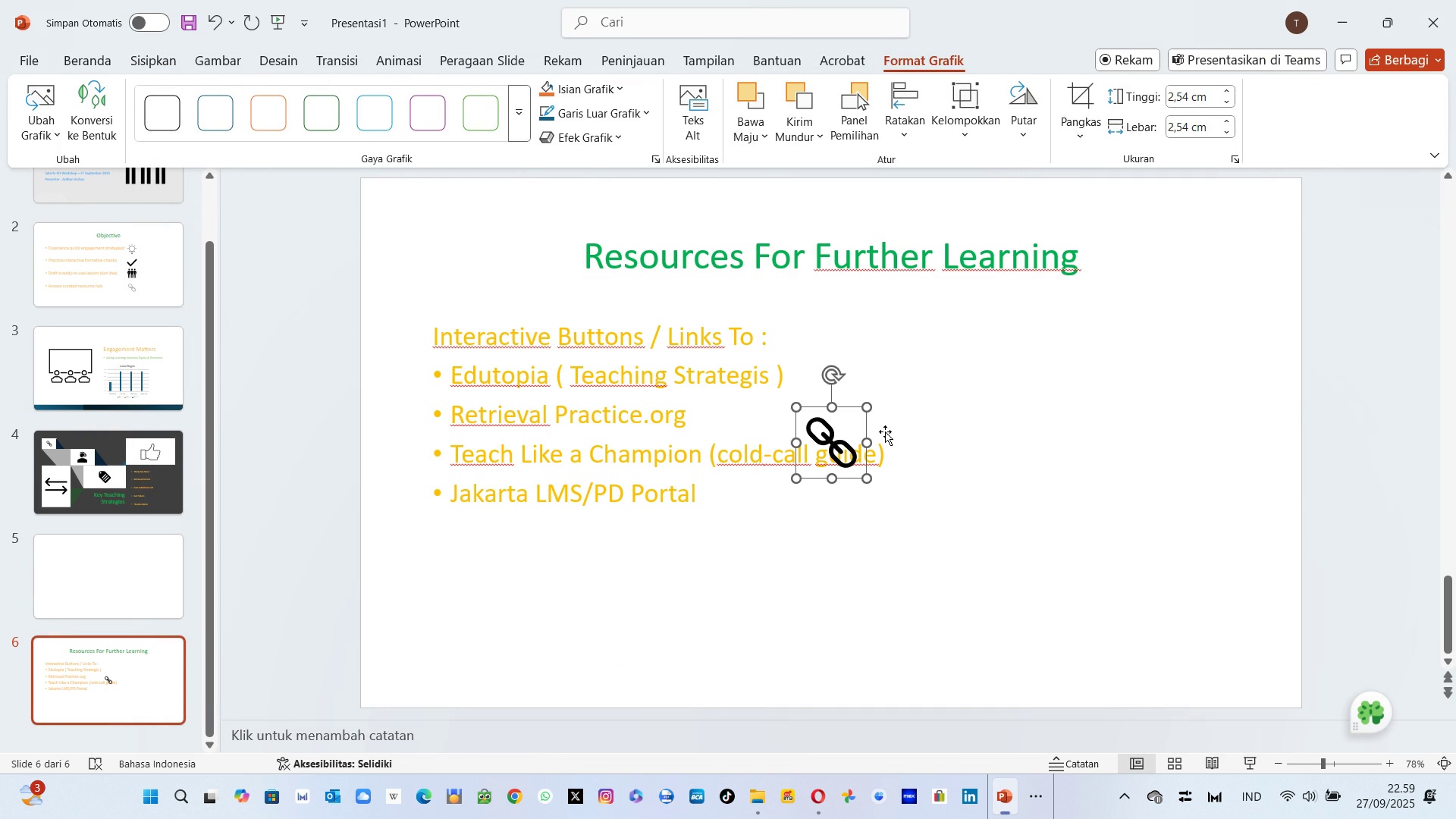 
left_click_drag(start_coordinate=[829, 423], to_coordinate=[943, 425])
 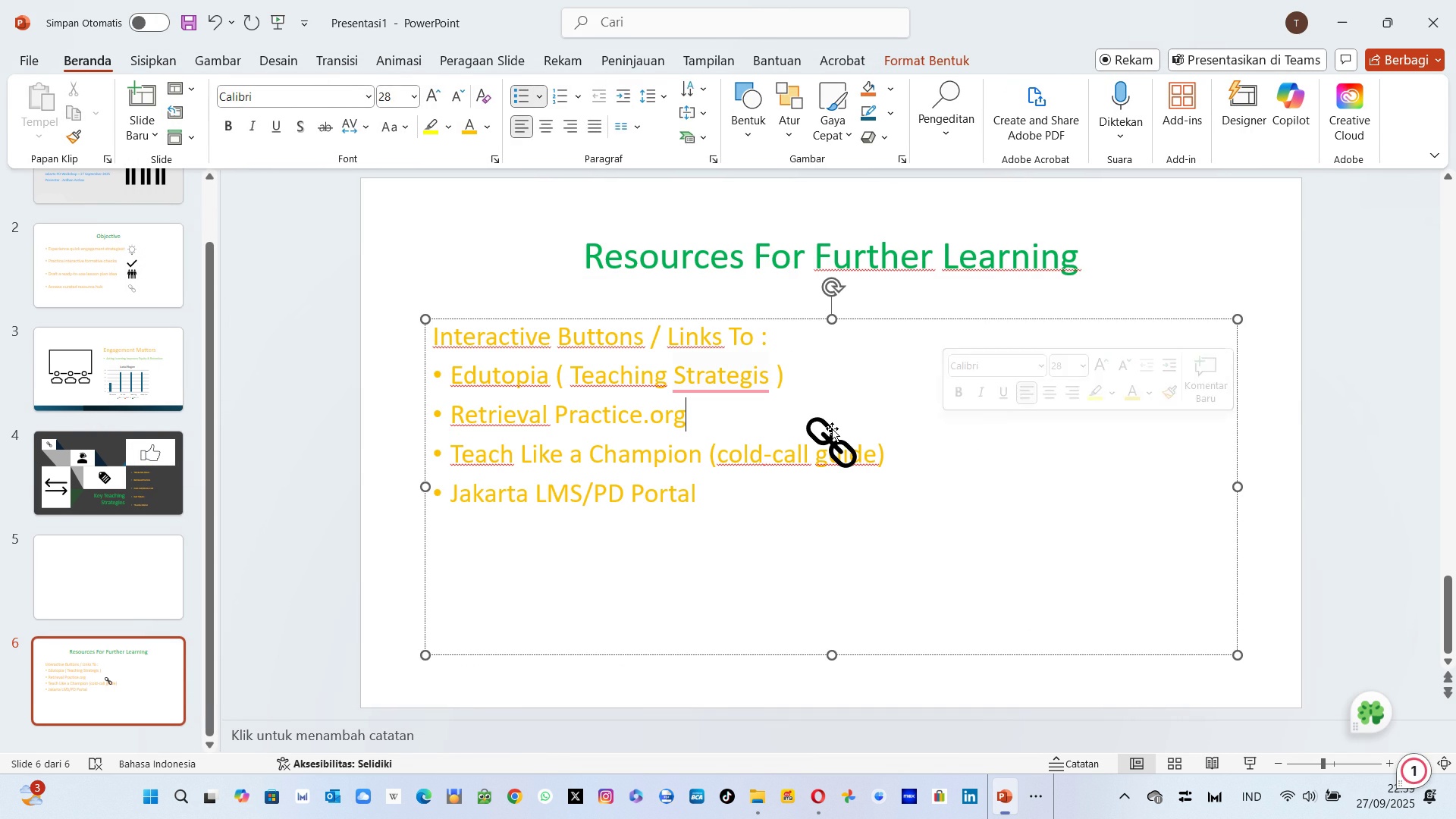 
left_click([832, 428])
 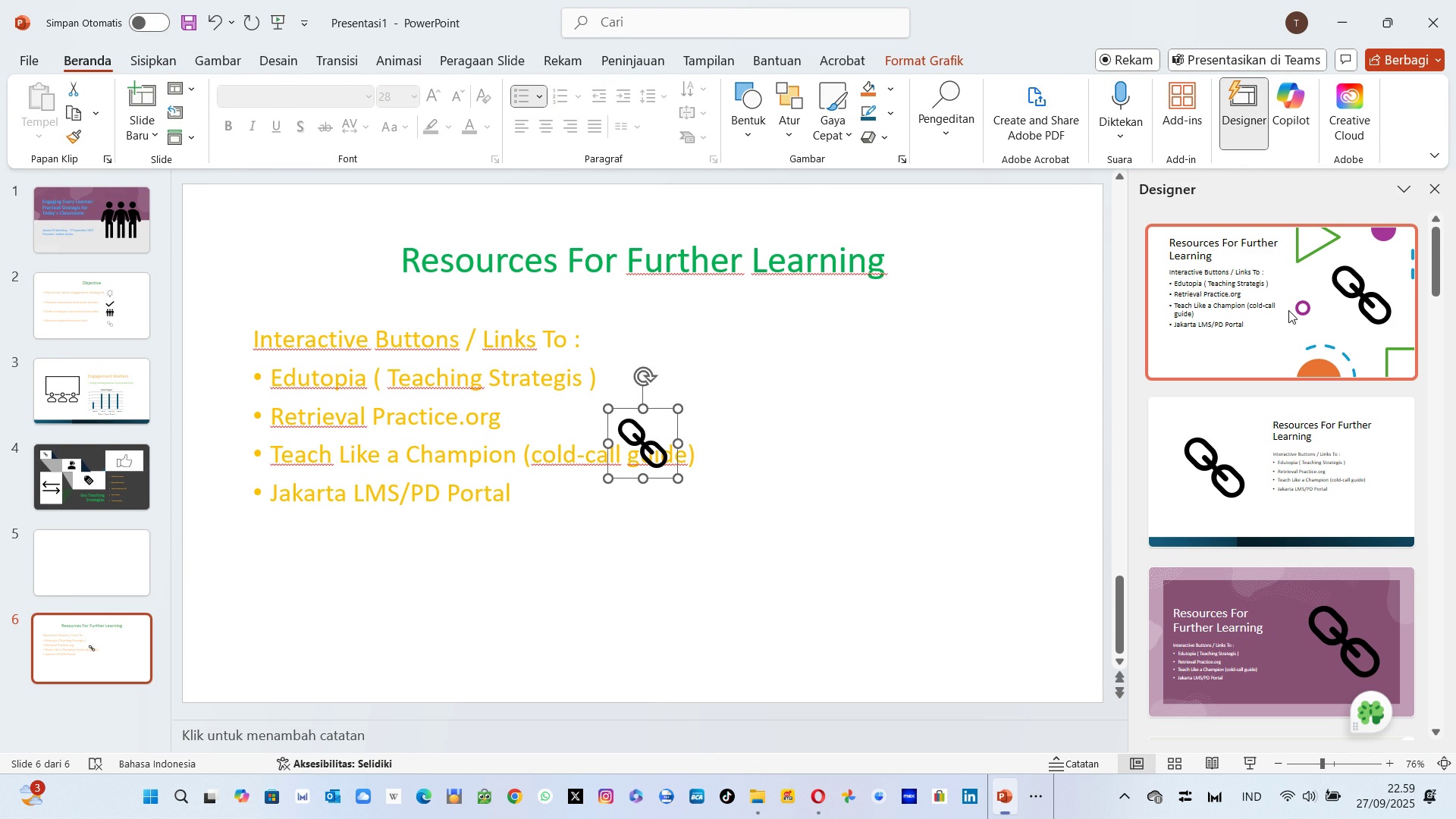 
left_click([1288, 310])
 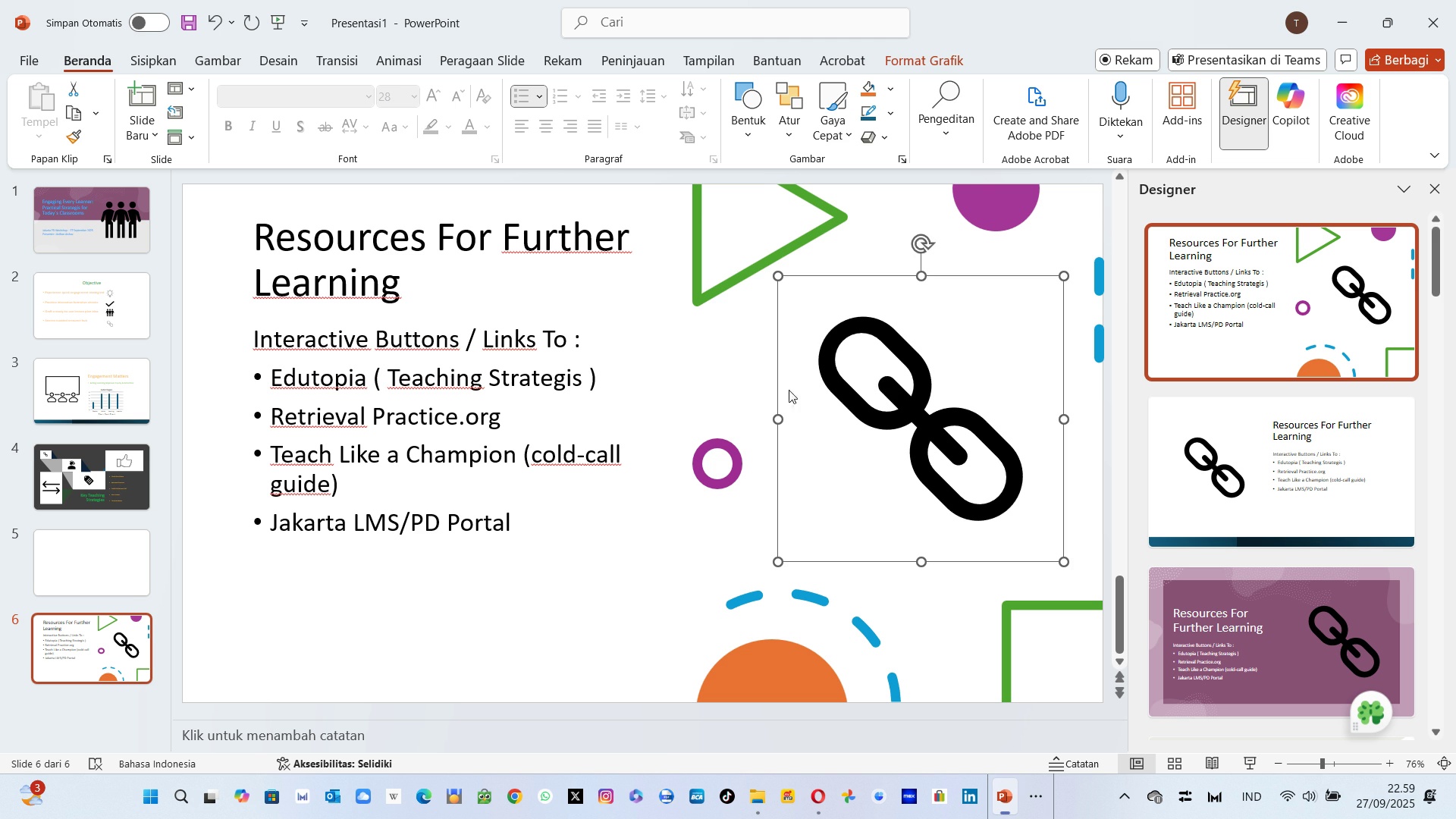 
left_click([724, 383])
 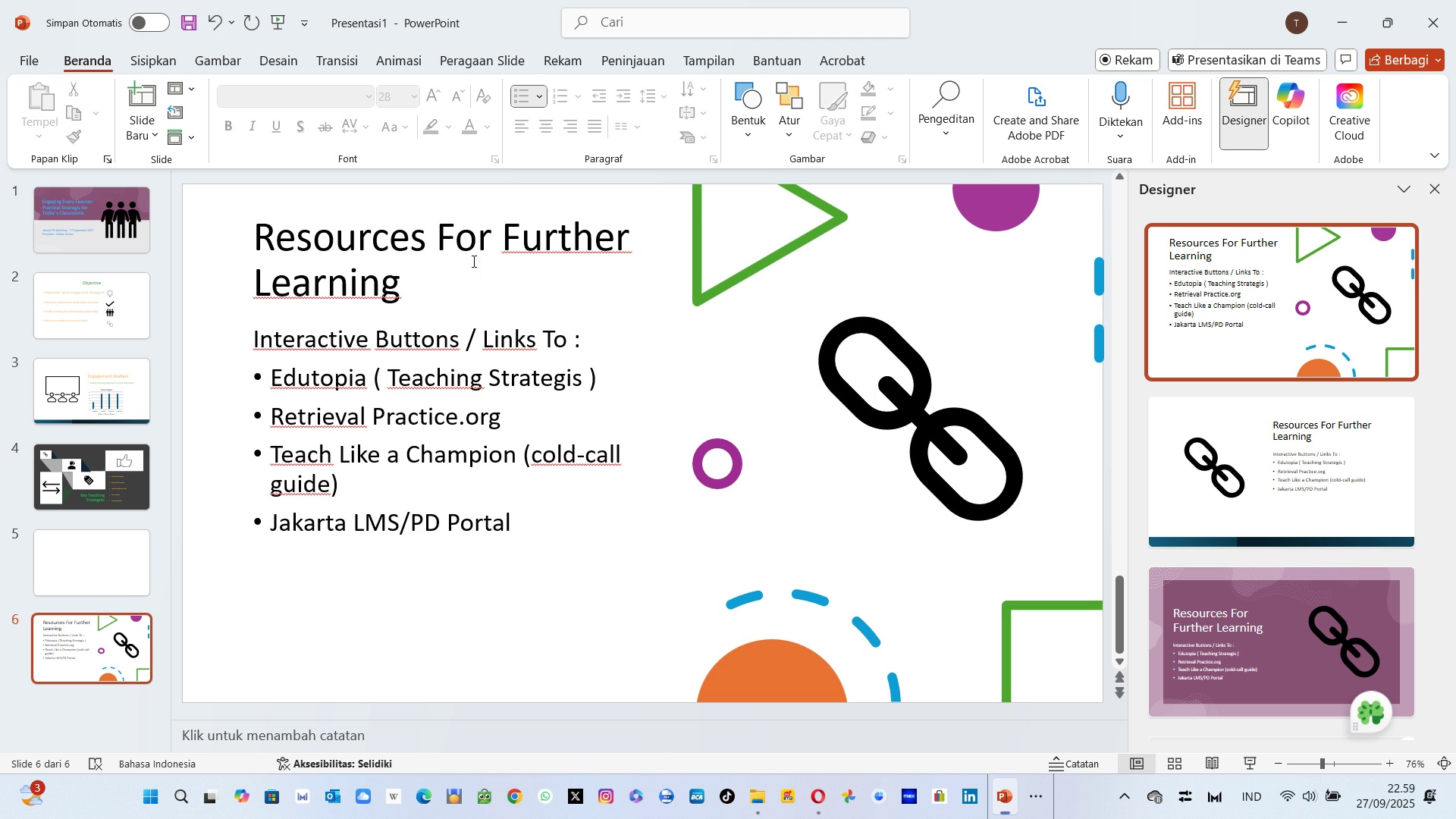 
left_click([384, 235])
 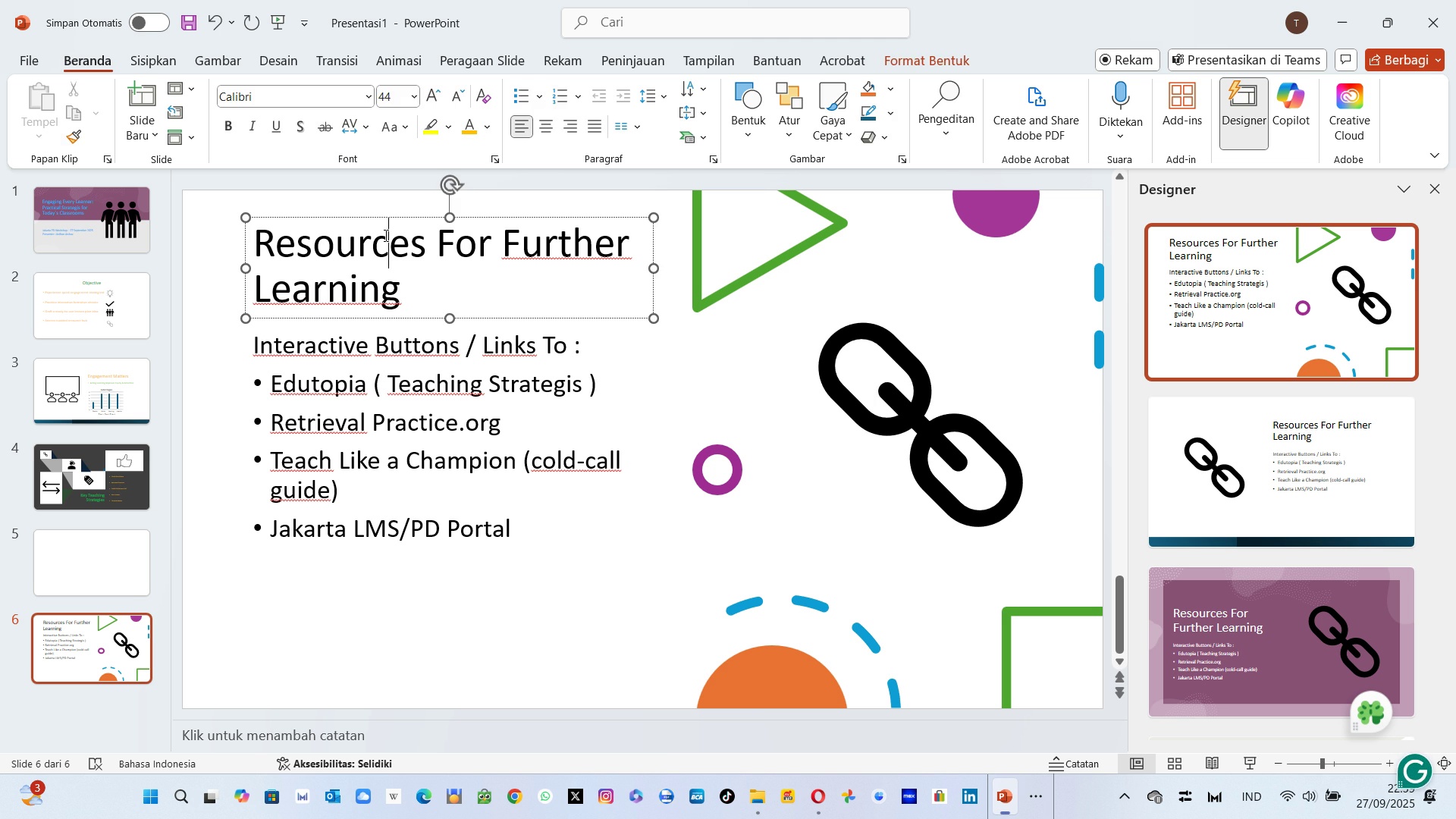 
key(A)
 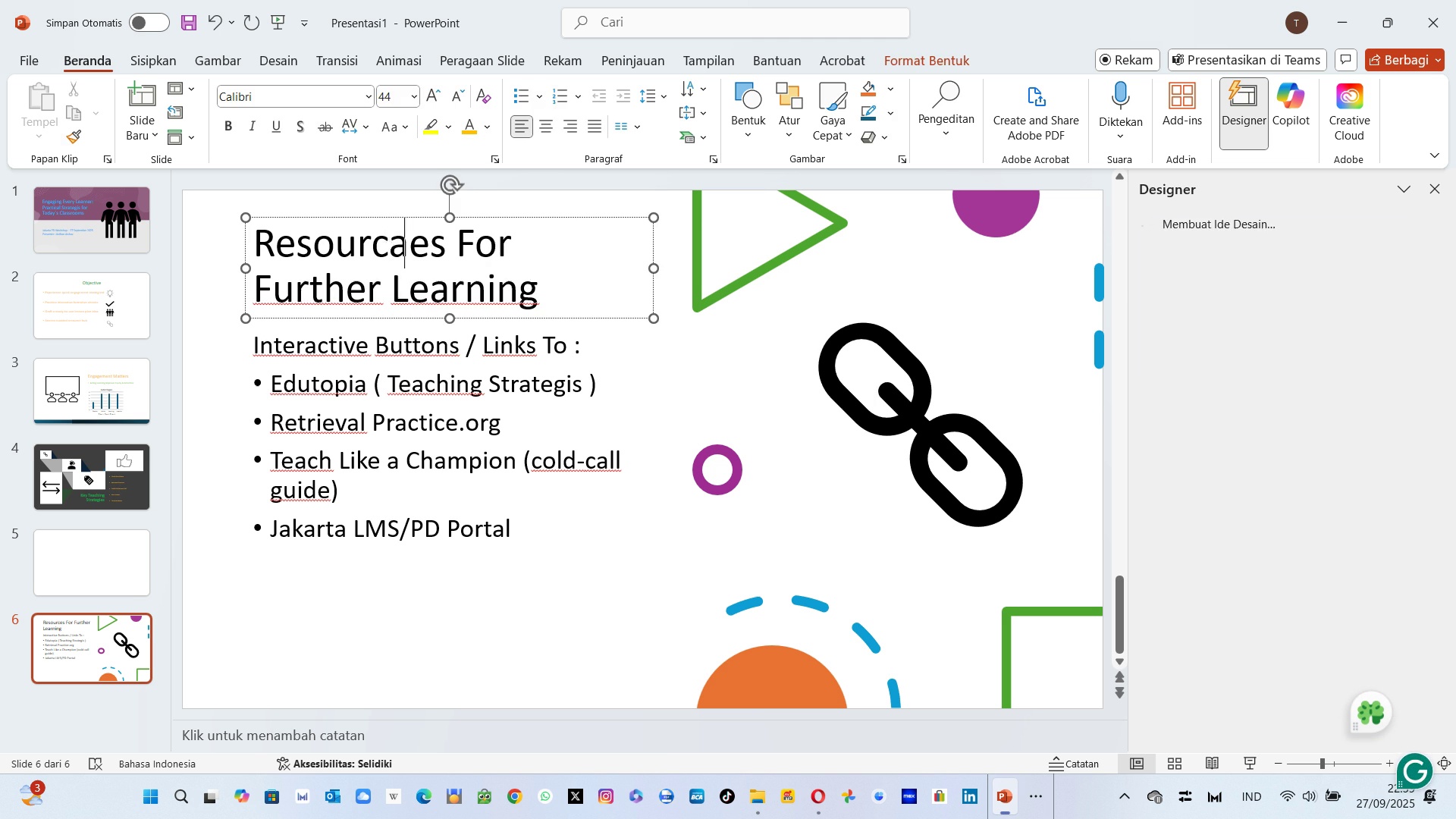 
key(Control+ControlLeft)
 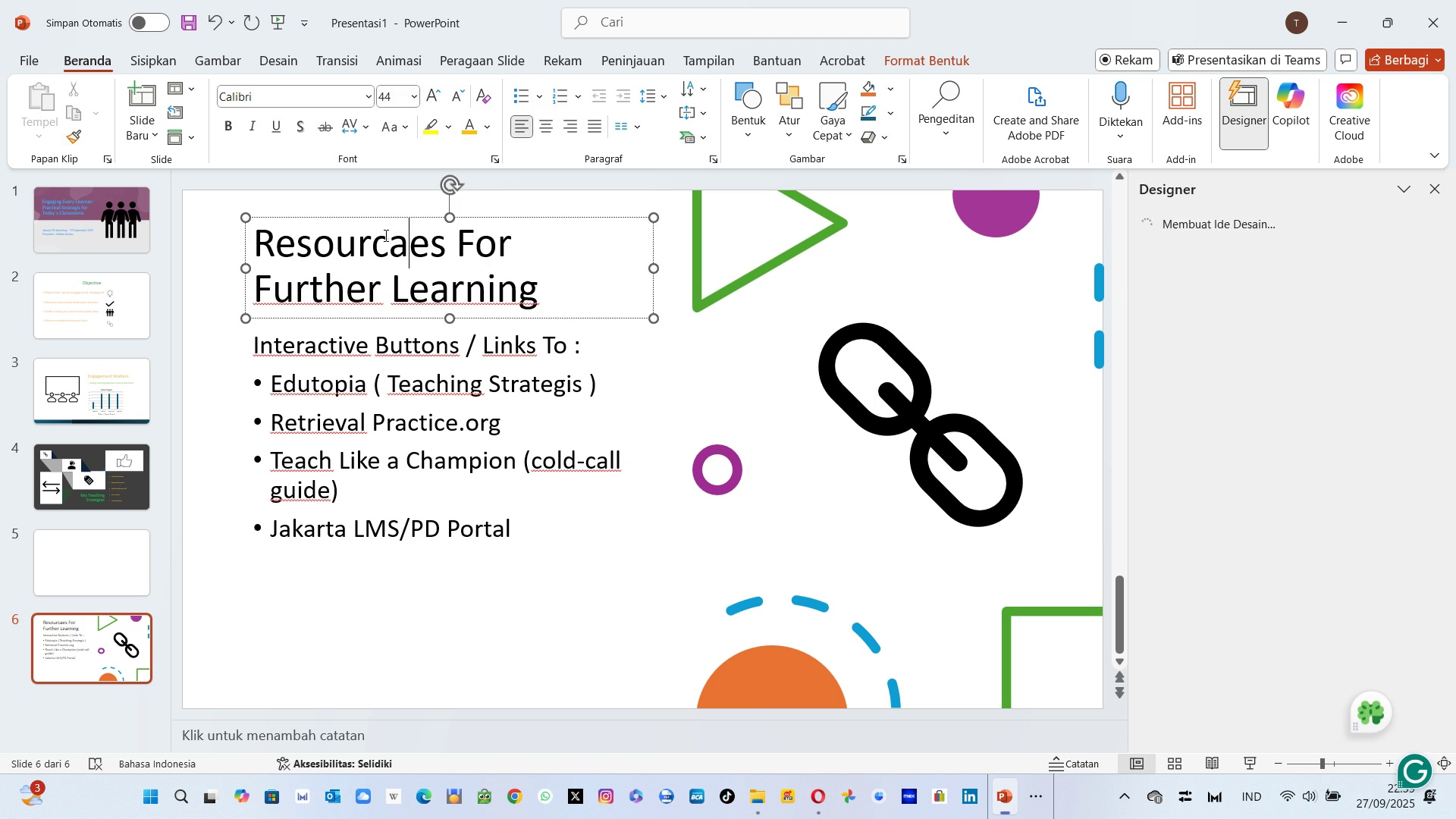 
key(Control+Z)
 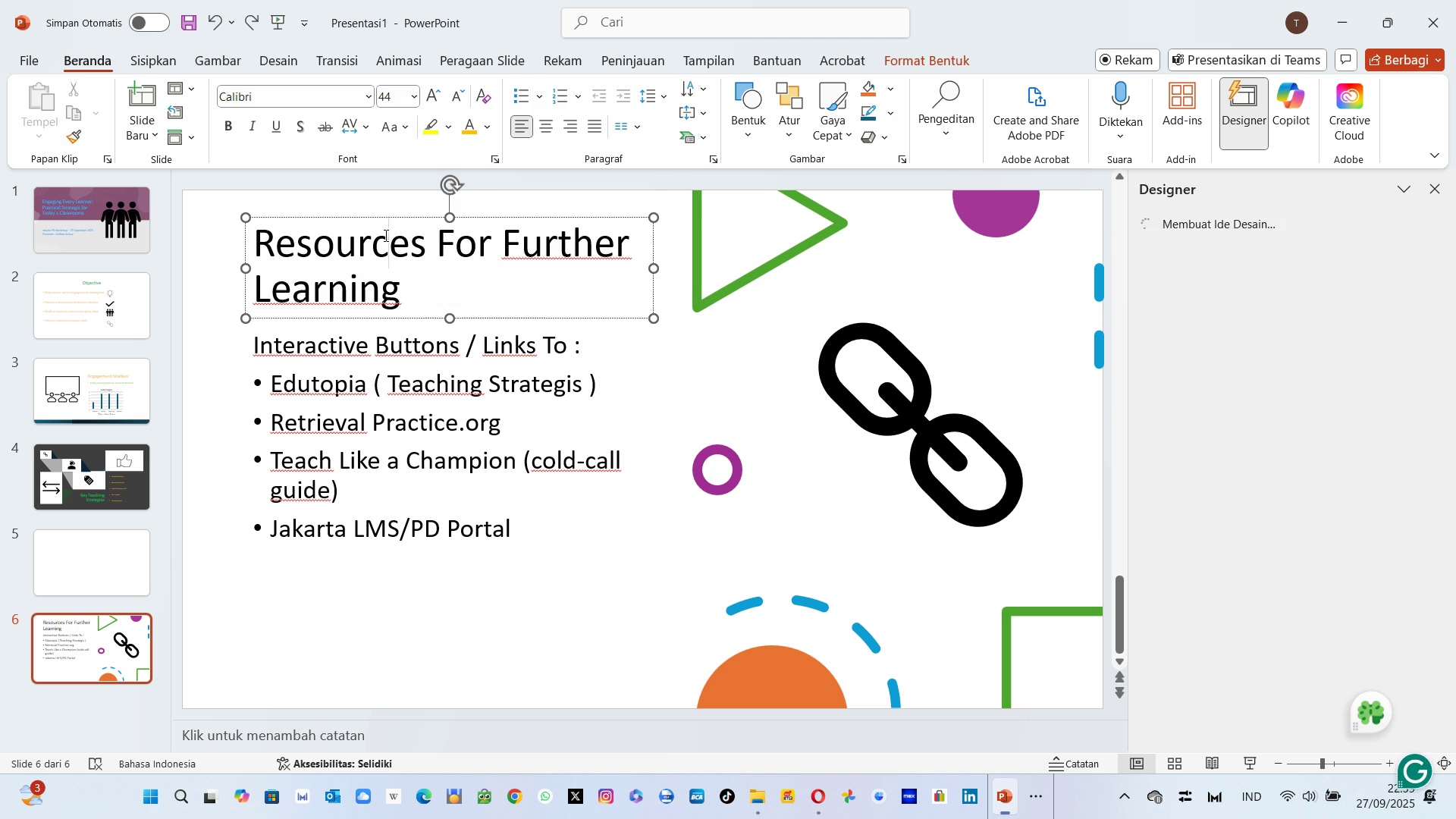 
key(Control+ControlLeft)
 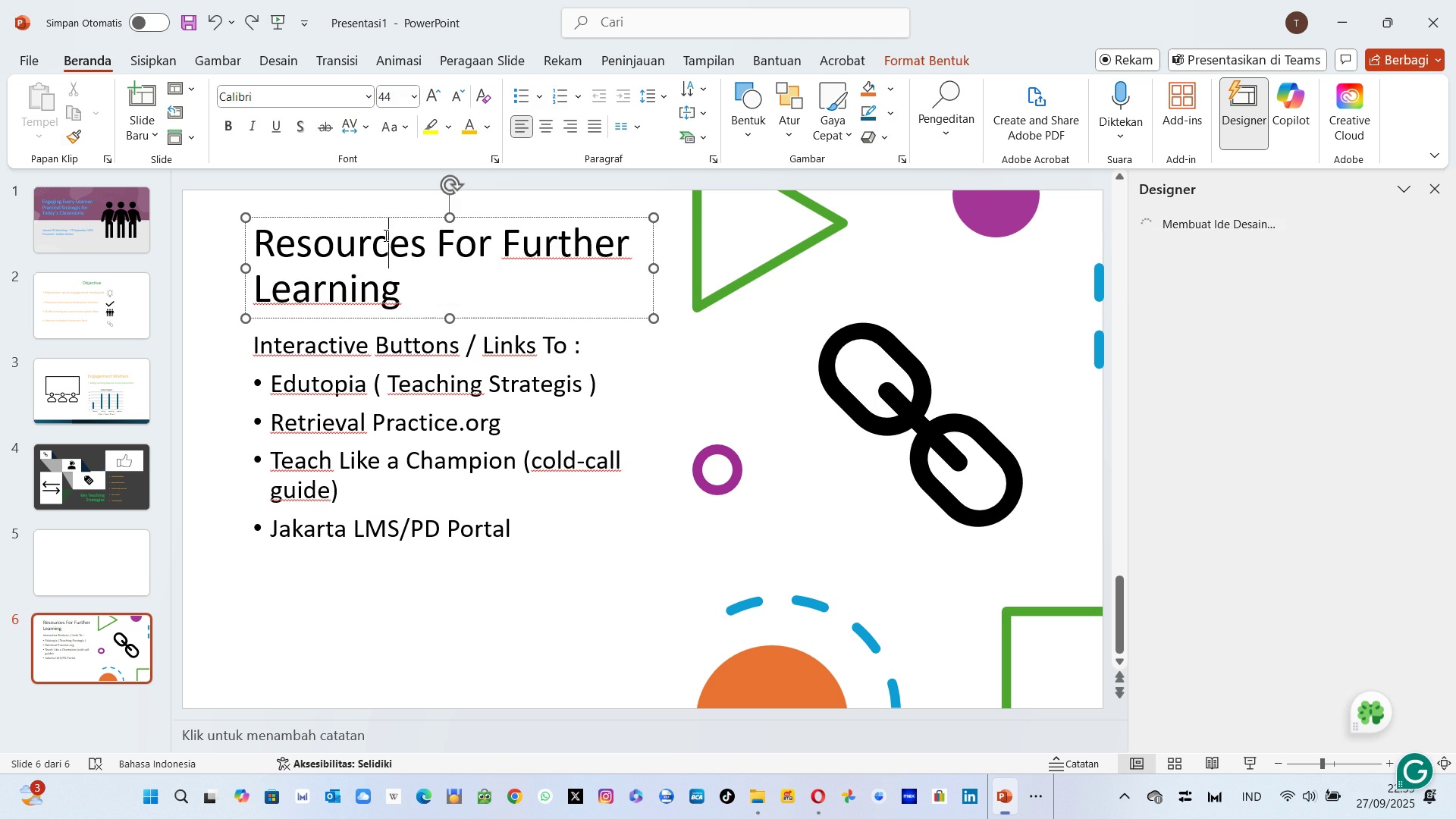 
key(Control+A)
 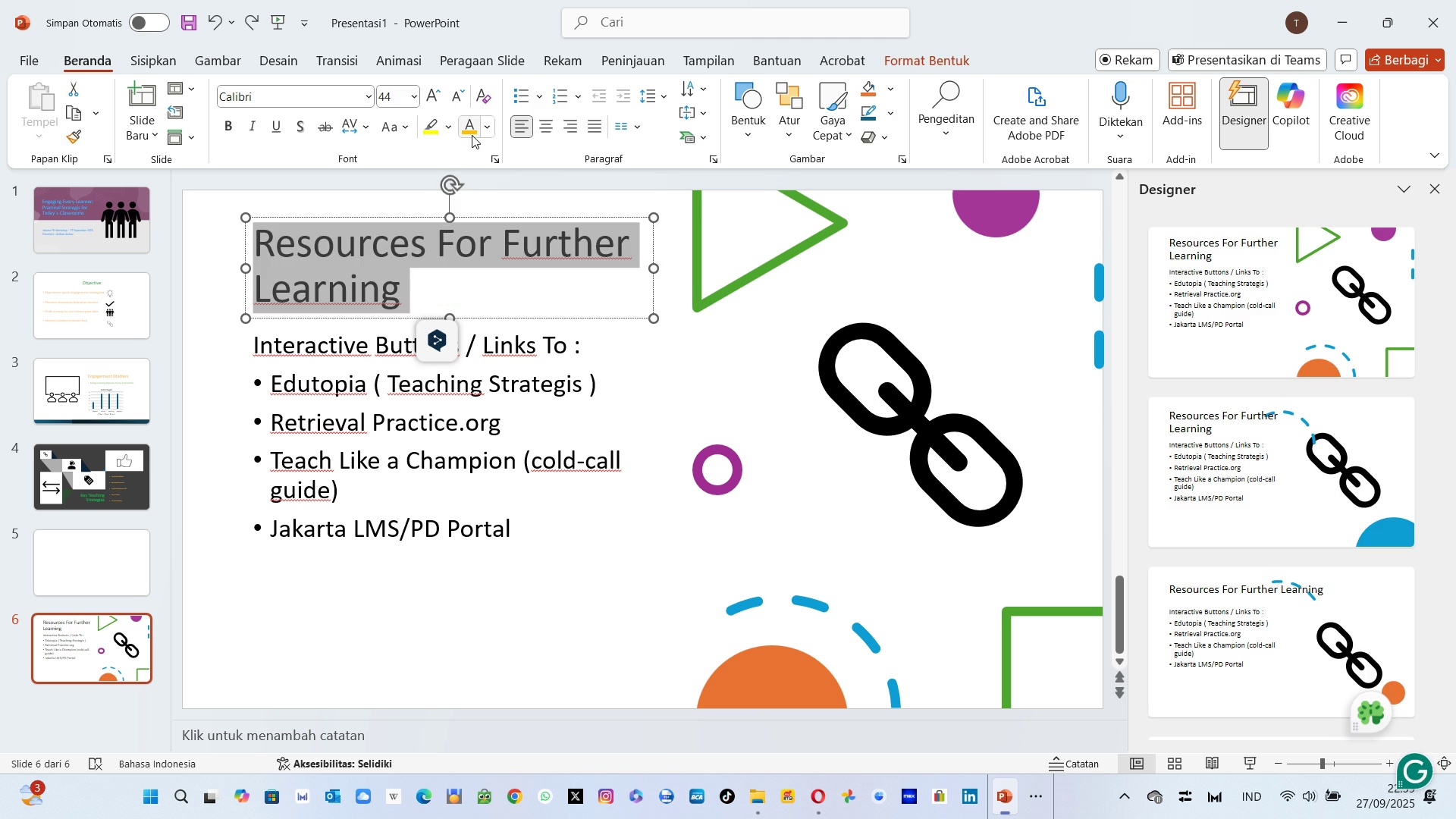 
left_click([472, 135])
 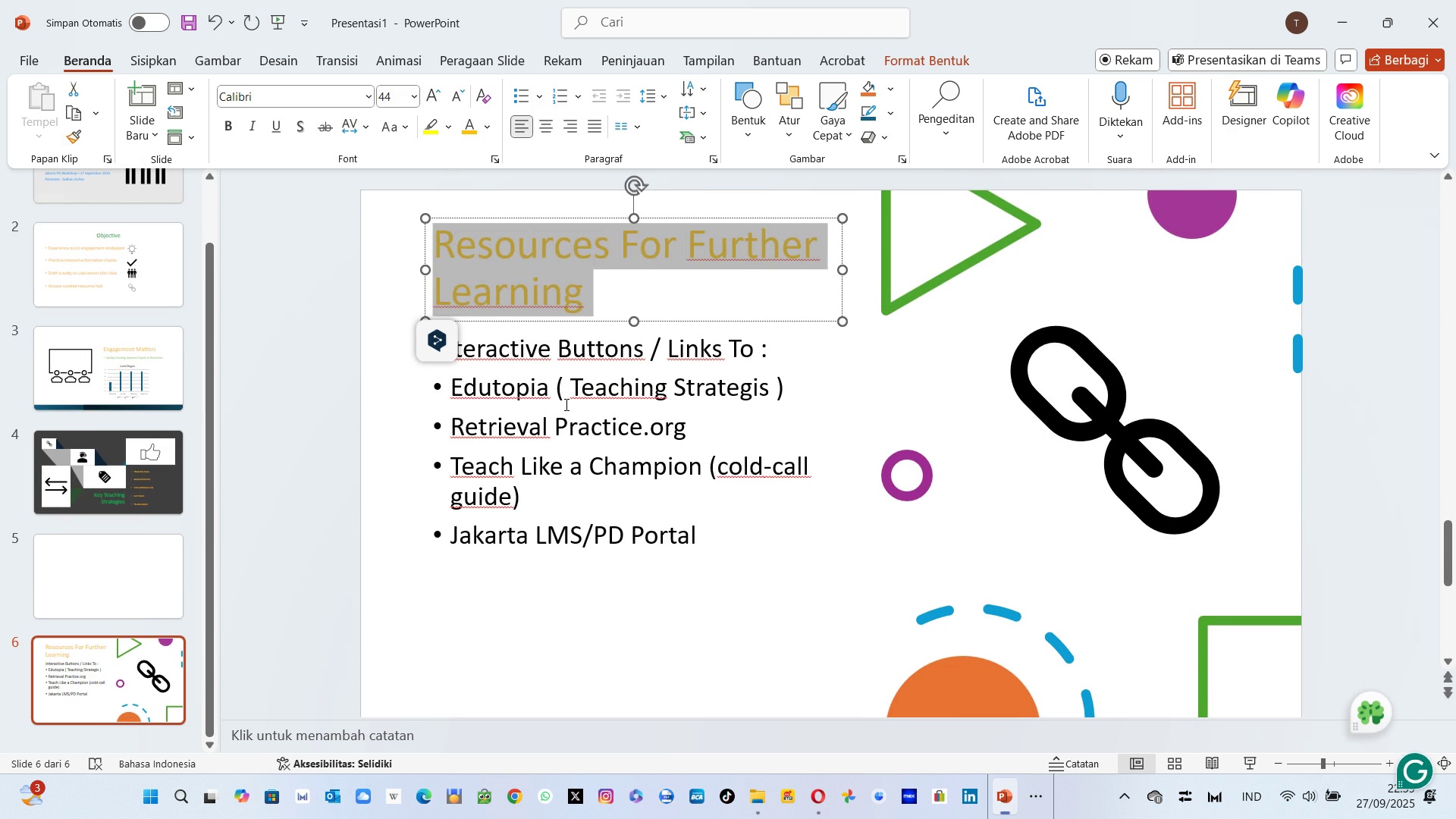 
left_click([565, 404])
 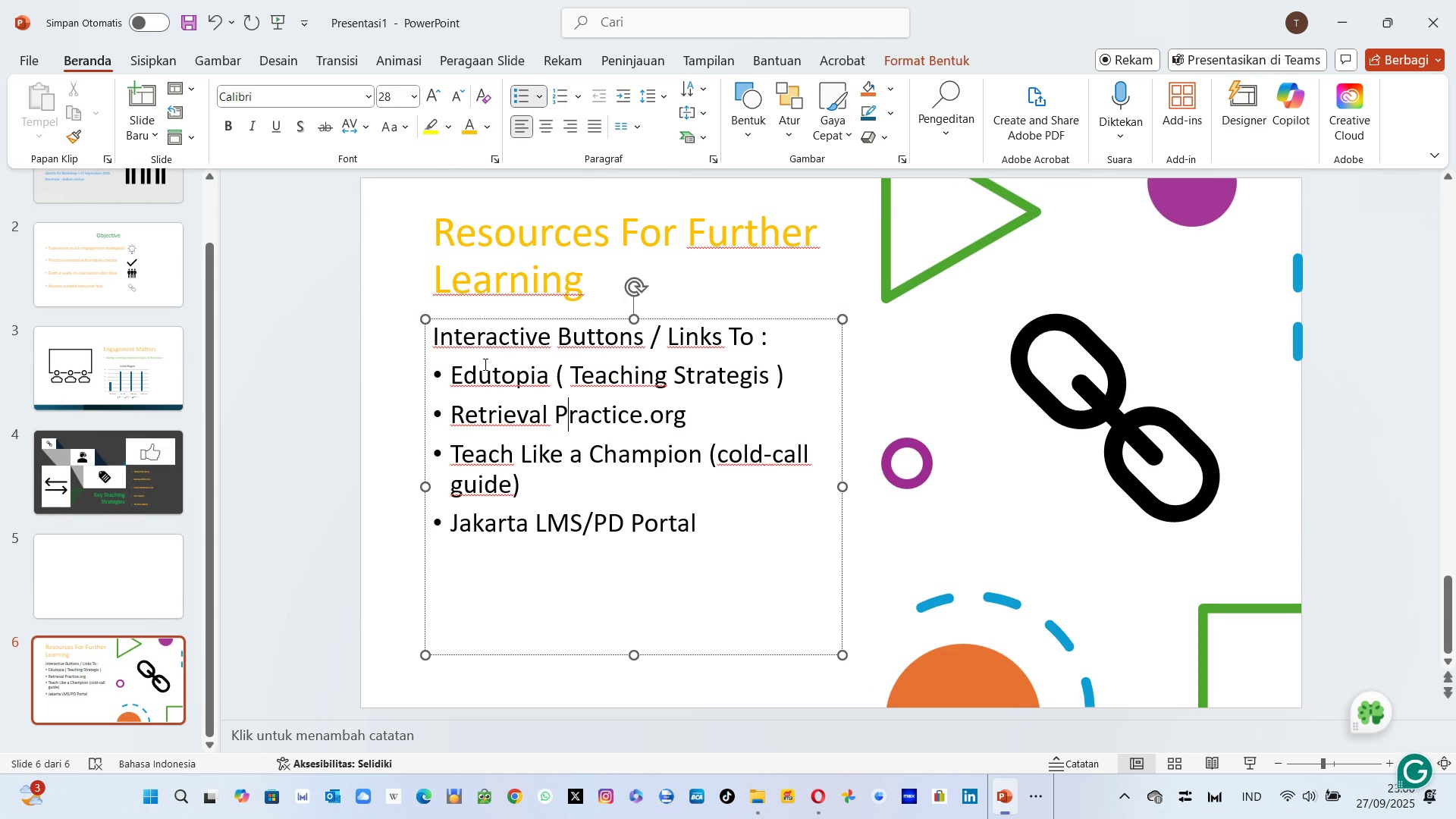 
key(Control+ControlLeft)
 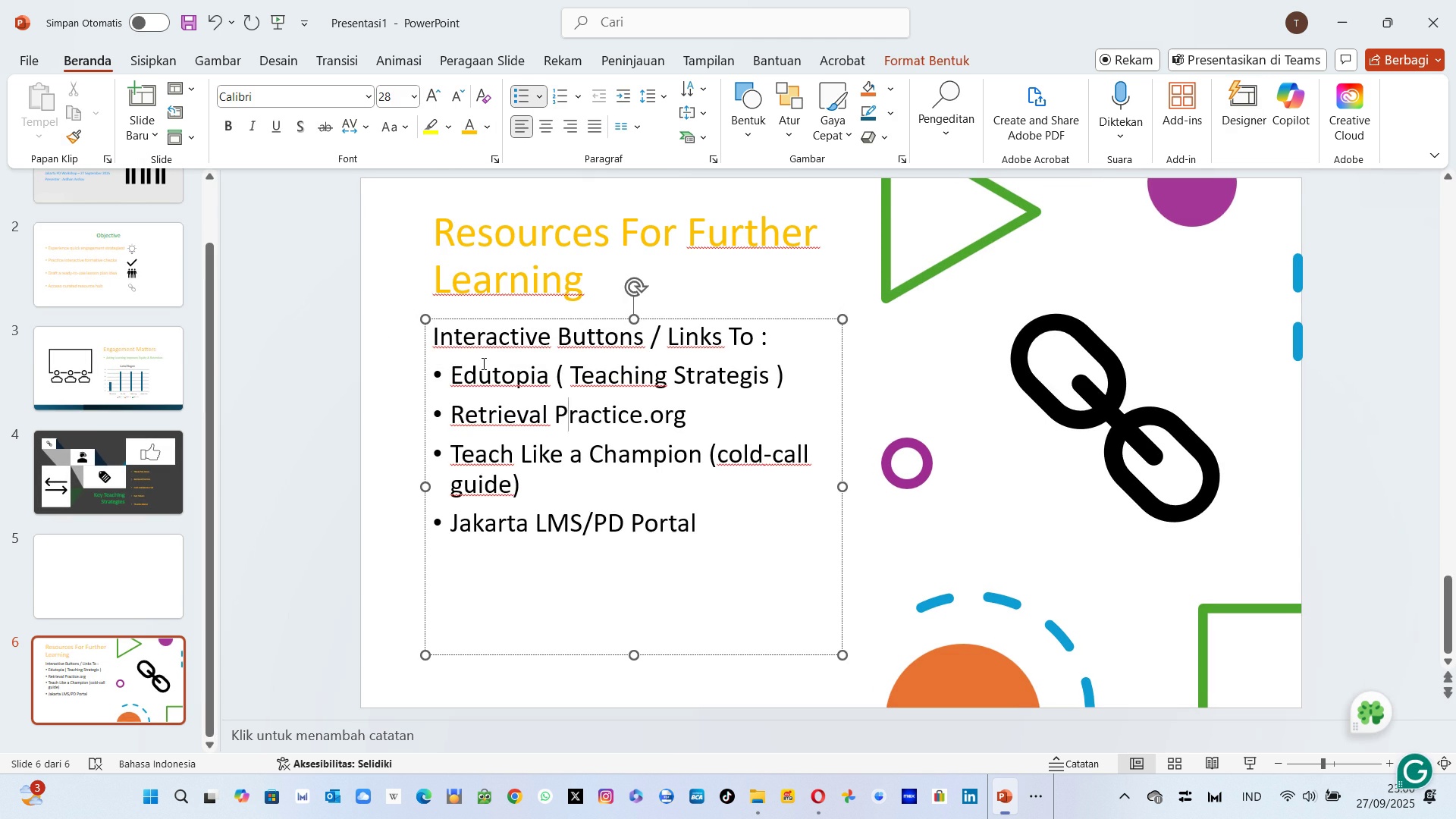 
key(Control+A)
 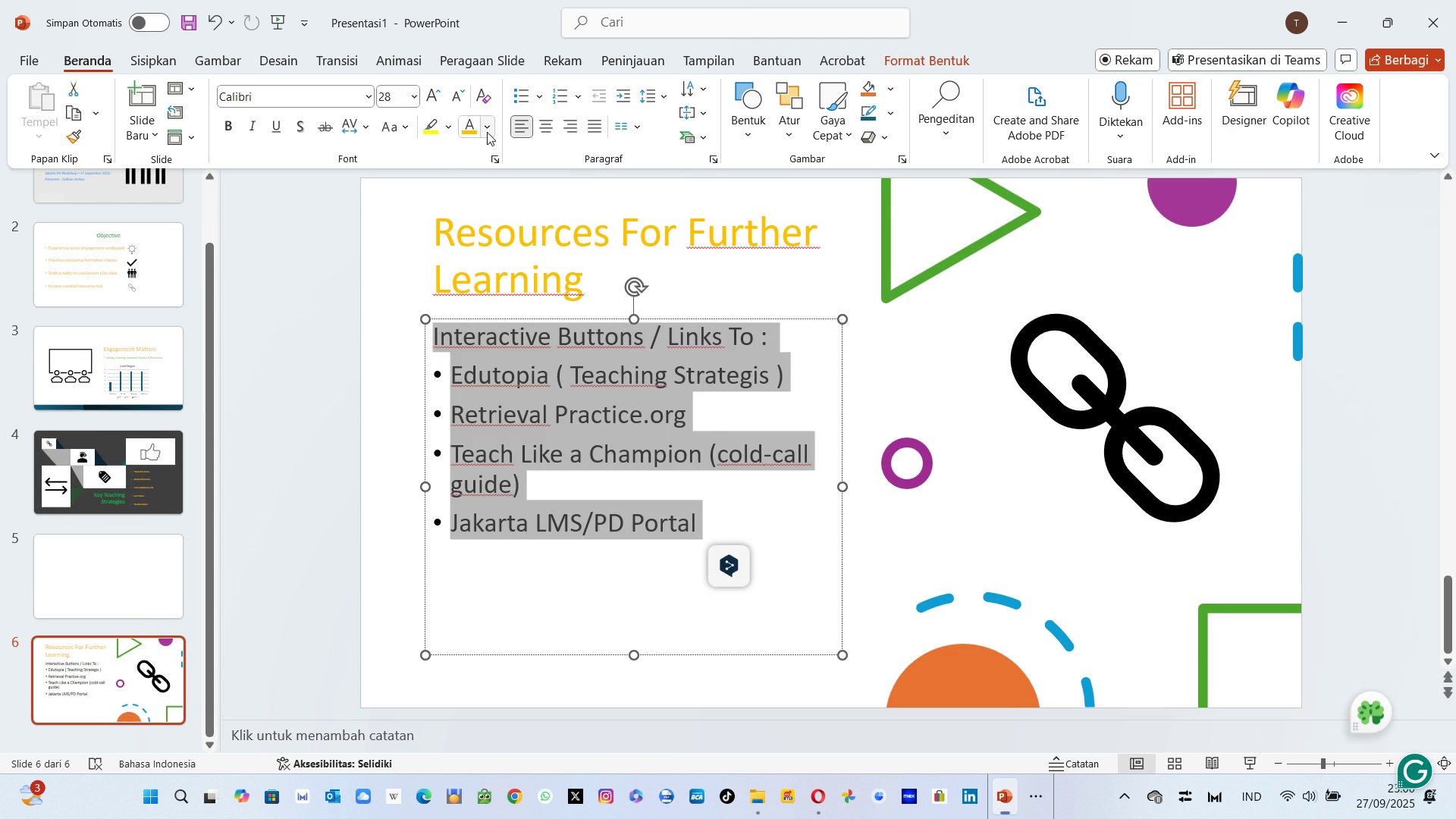 
left_click([487, 132])
 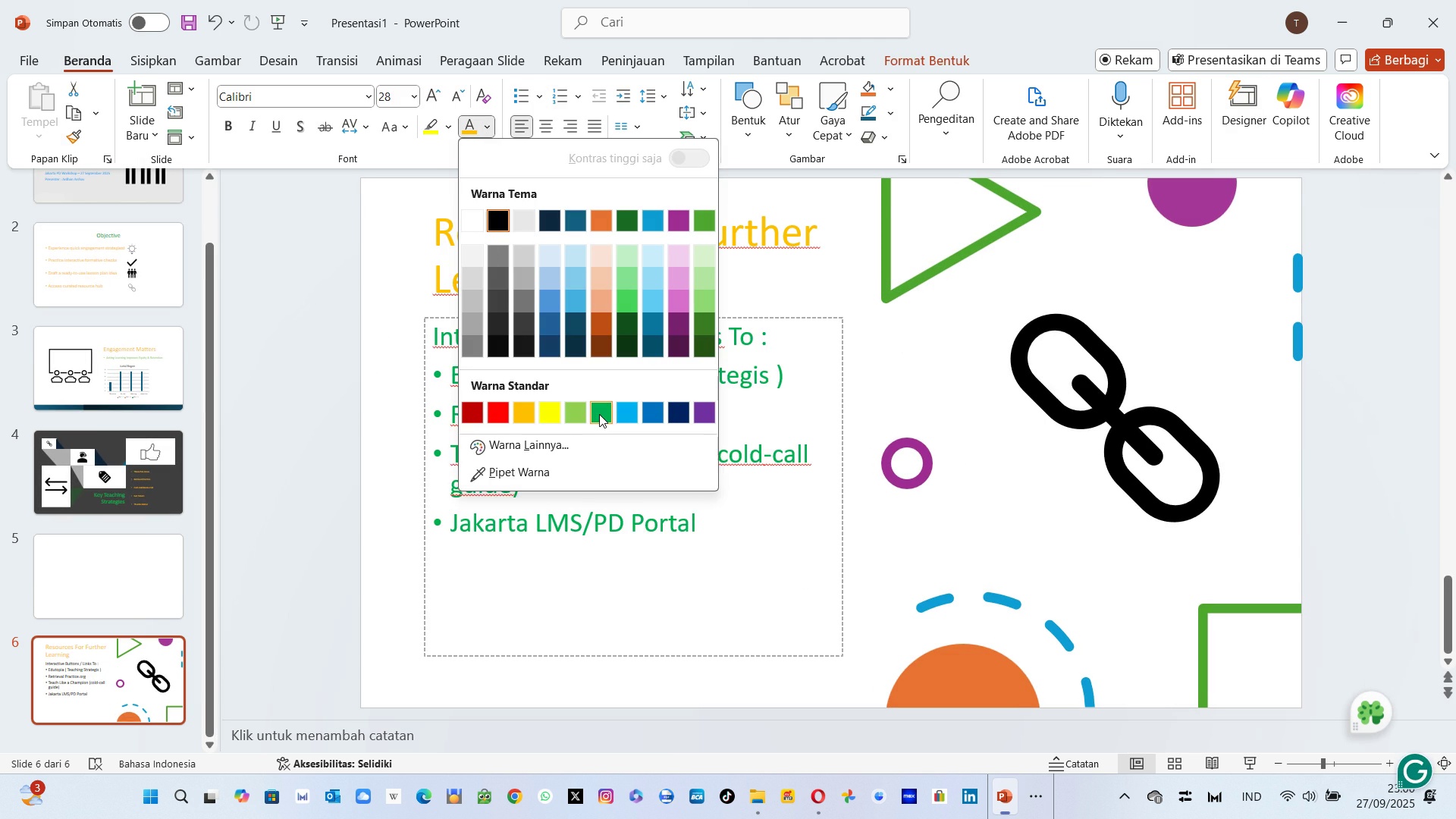 
left_click([599, 414])
 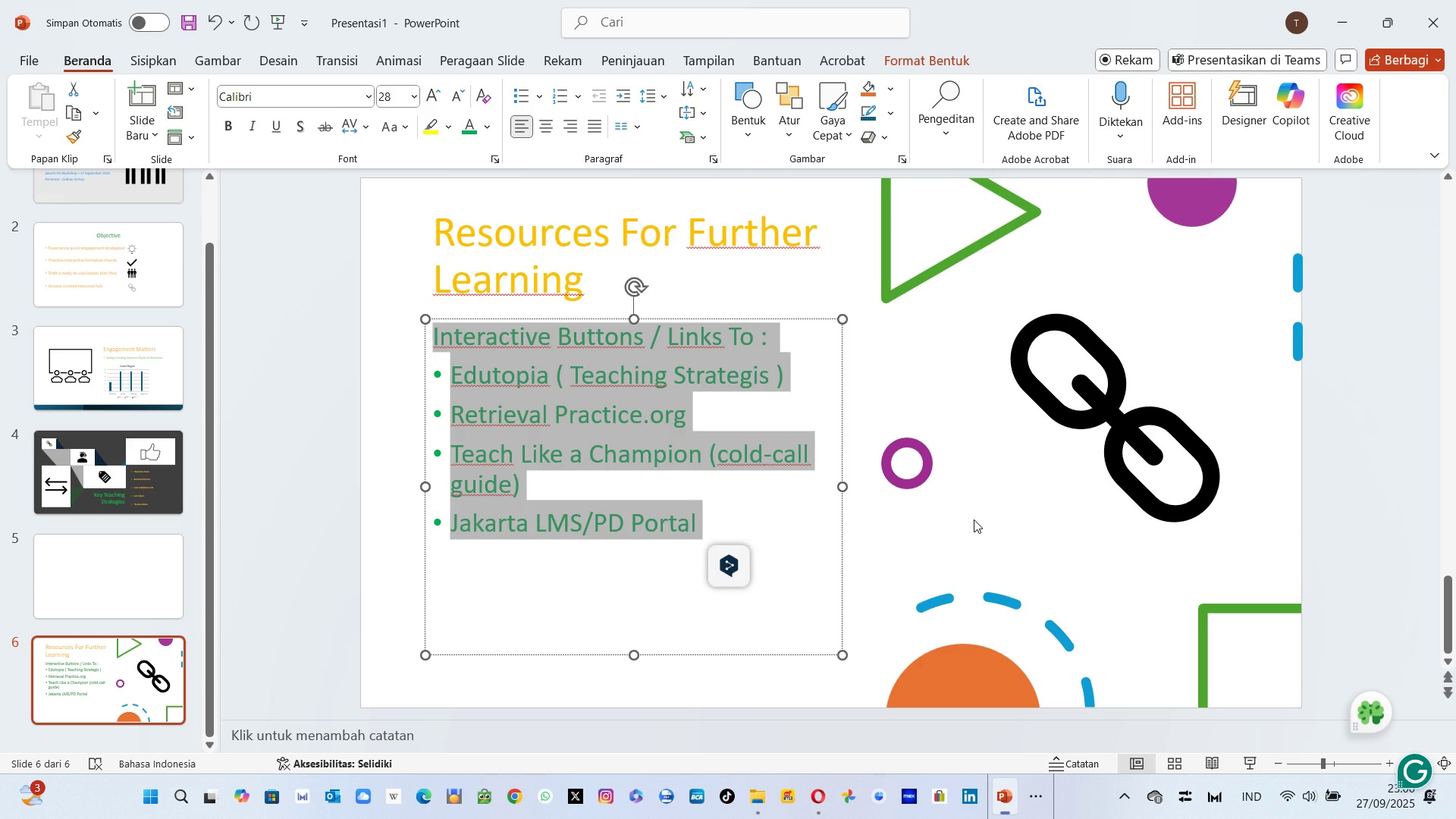 
left_click([974, 519])
 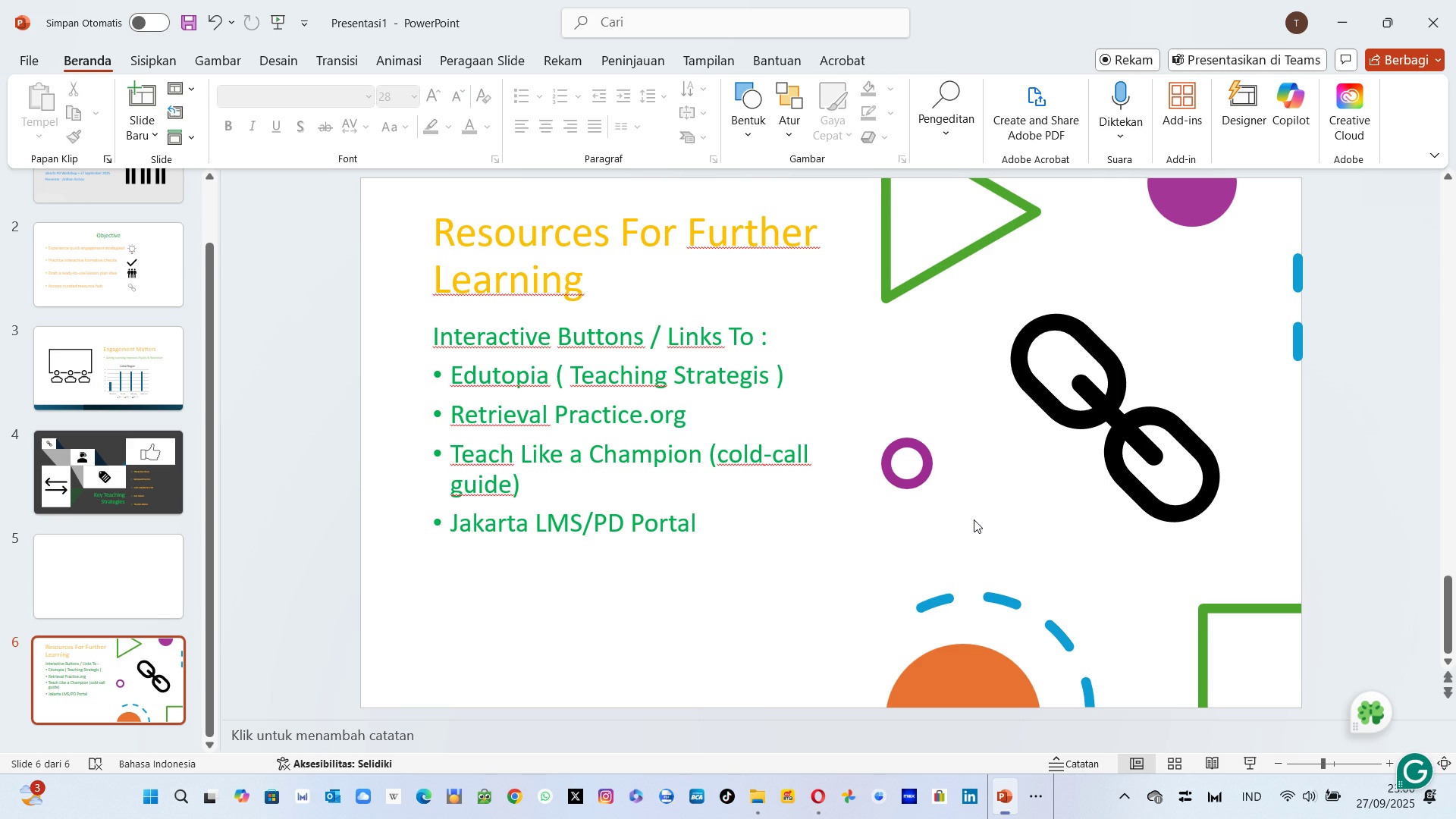 
key(Control+Z)
 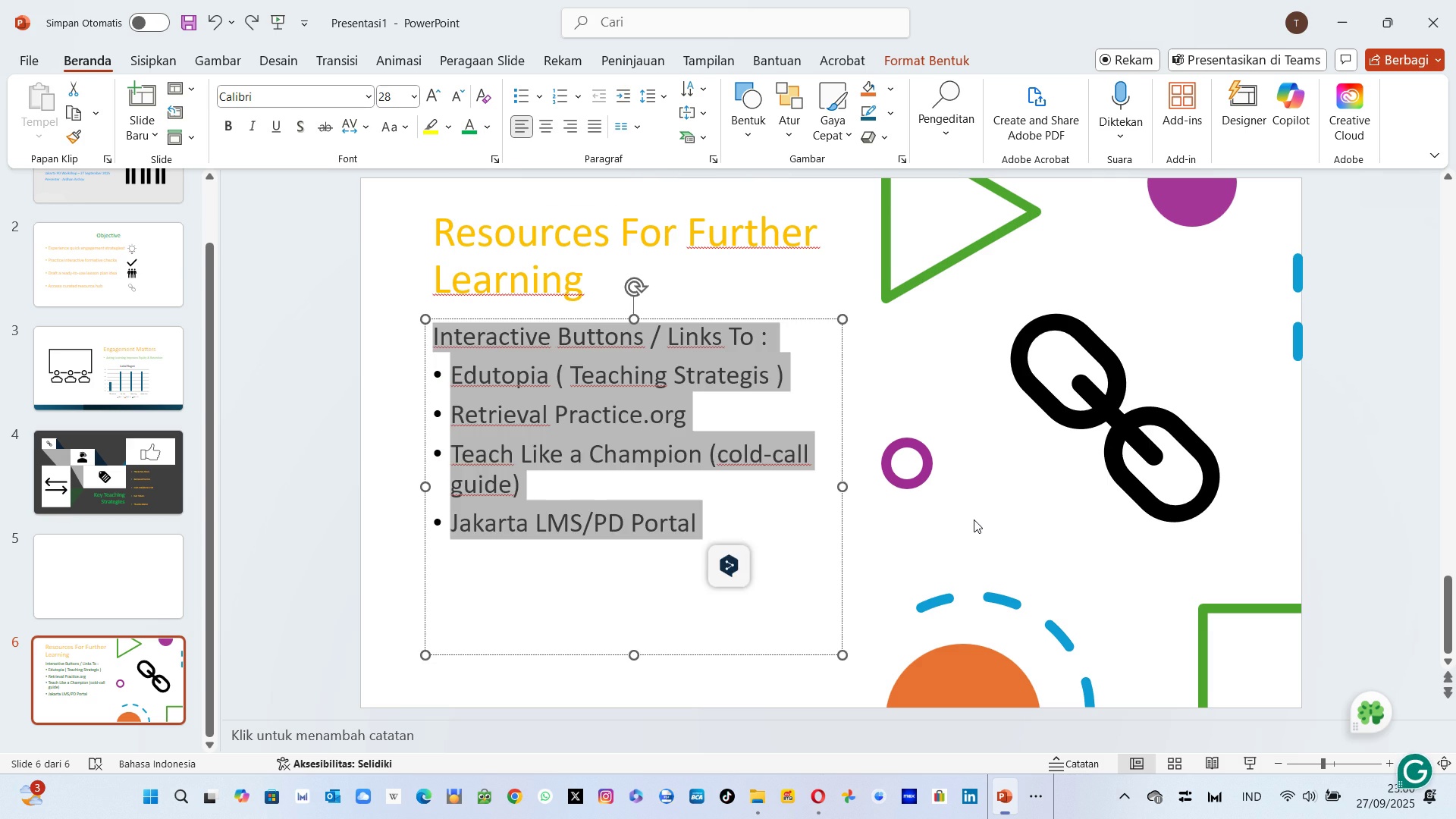 
key(Control+ControlLeft)
 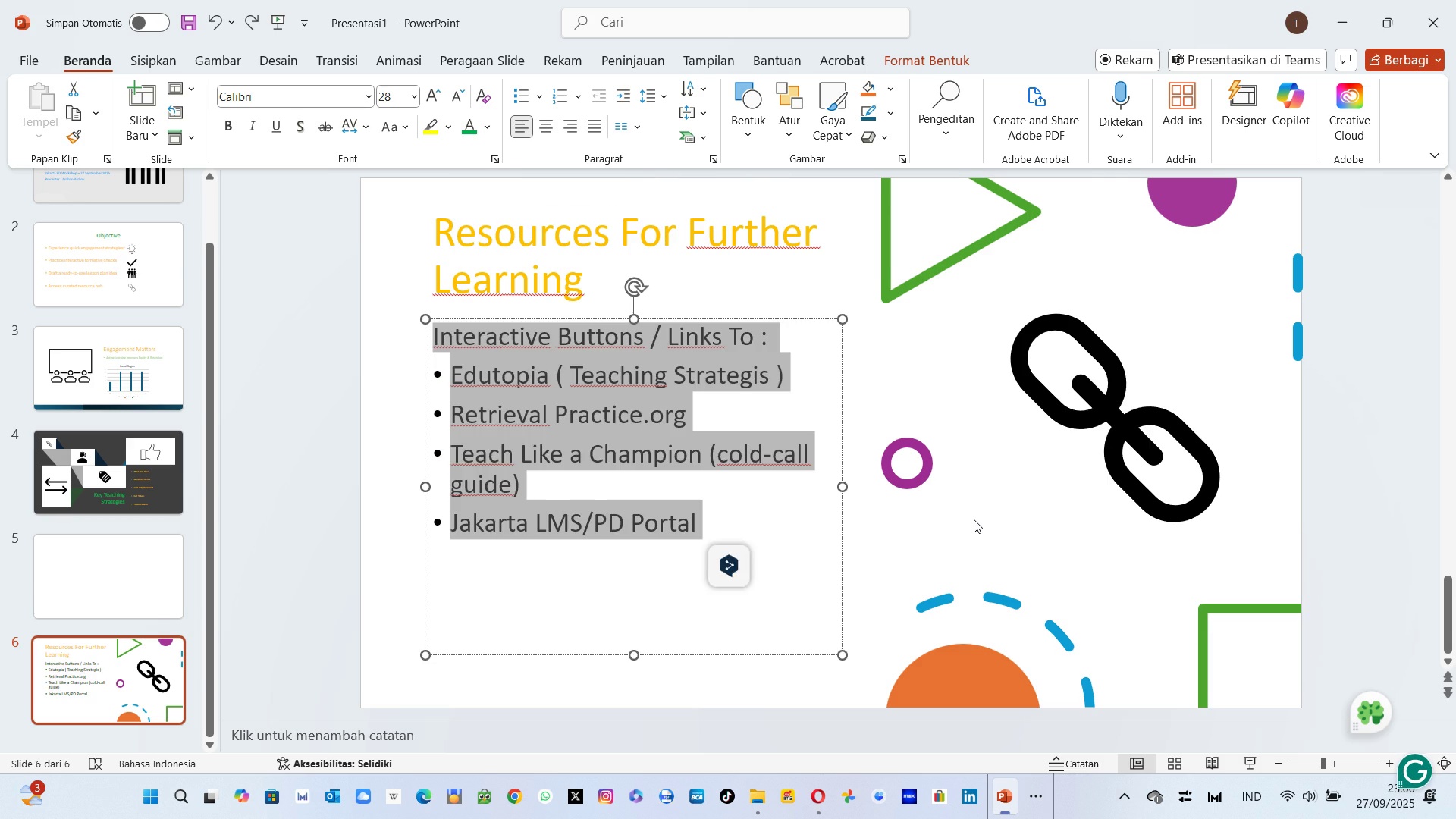 
key(Control+Z)
 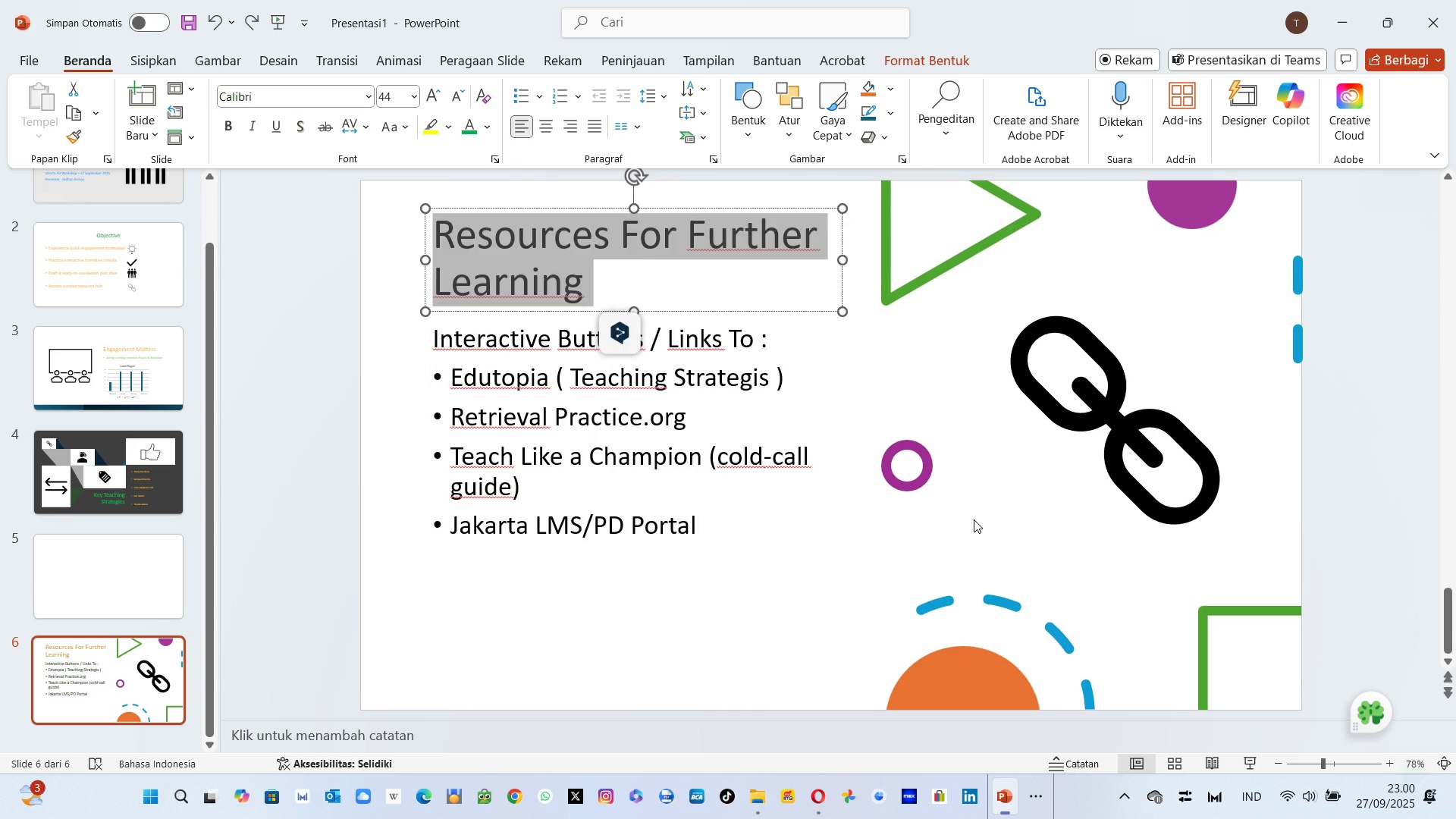 
key(Control+ControlLeft)
 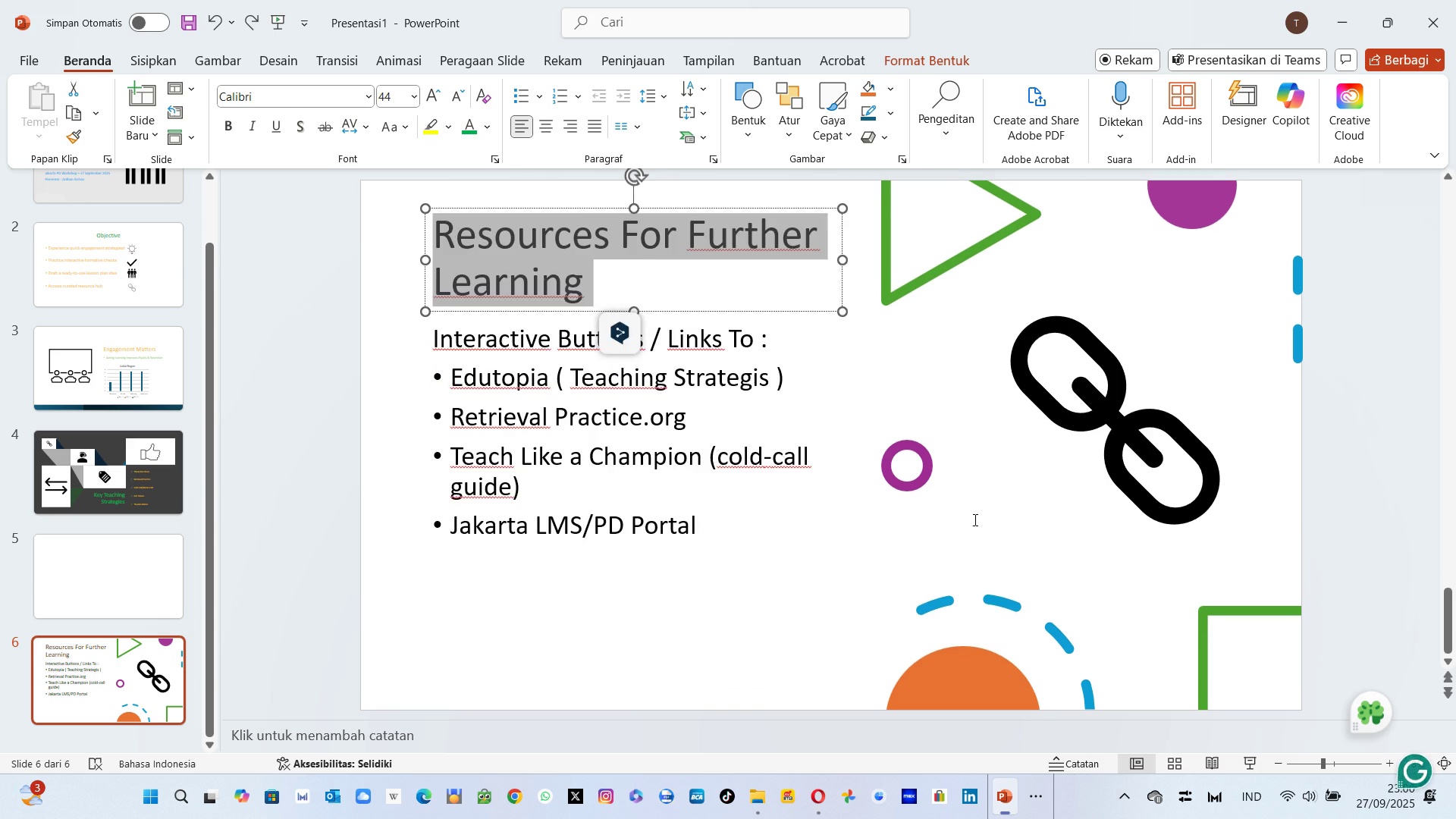 
key(Control+Z)
 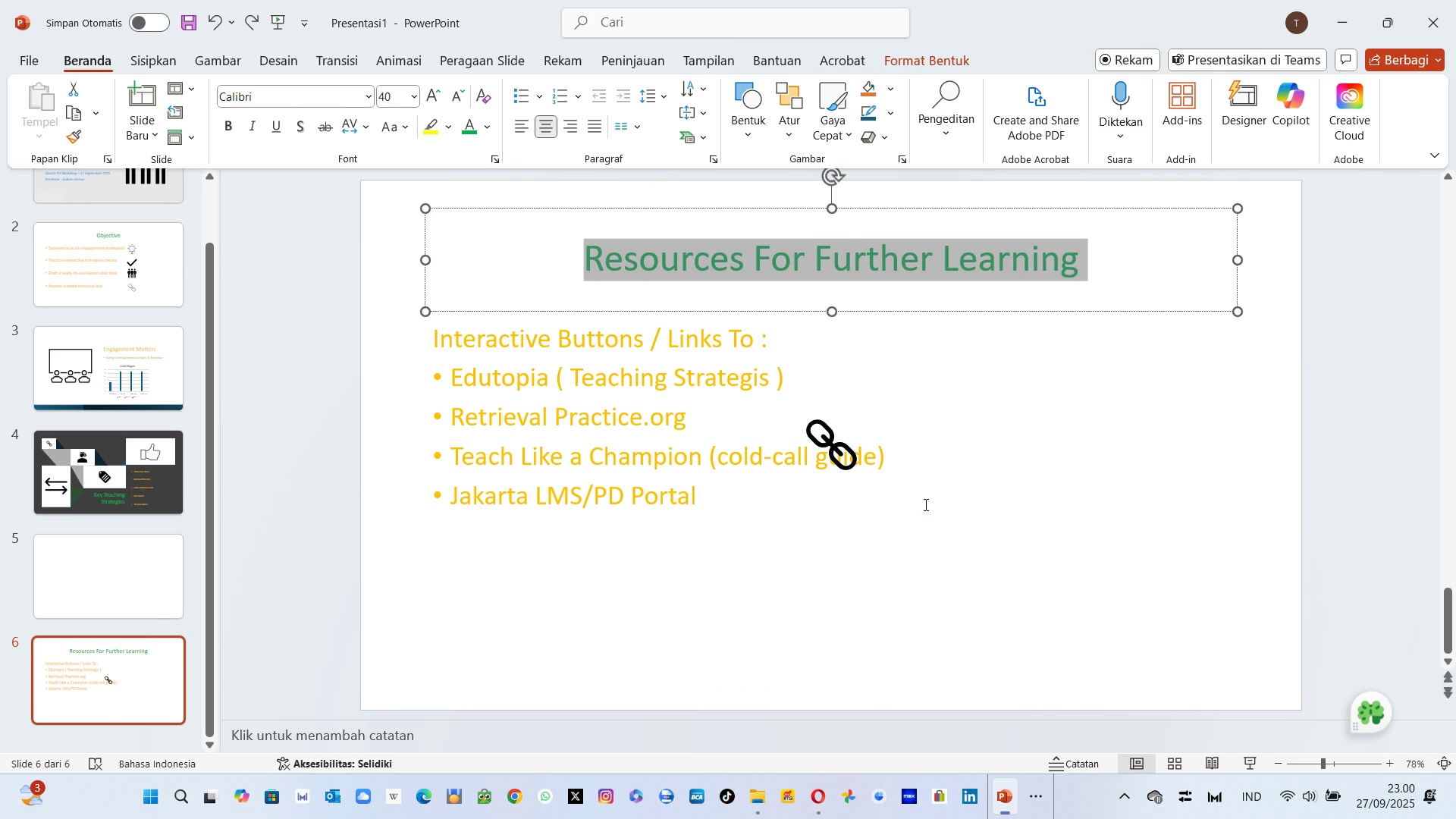 
left_click([826, 459])
 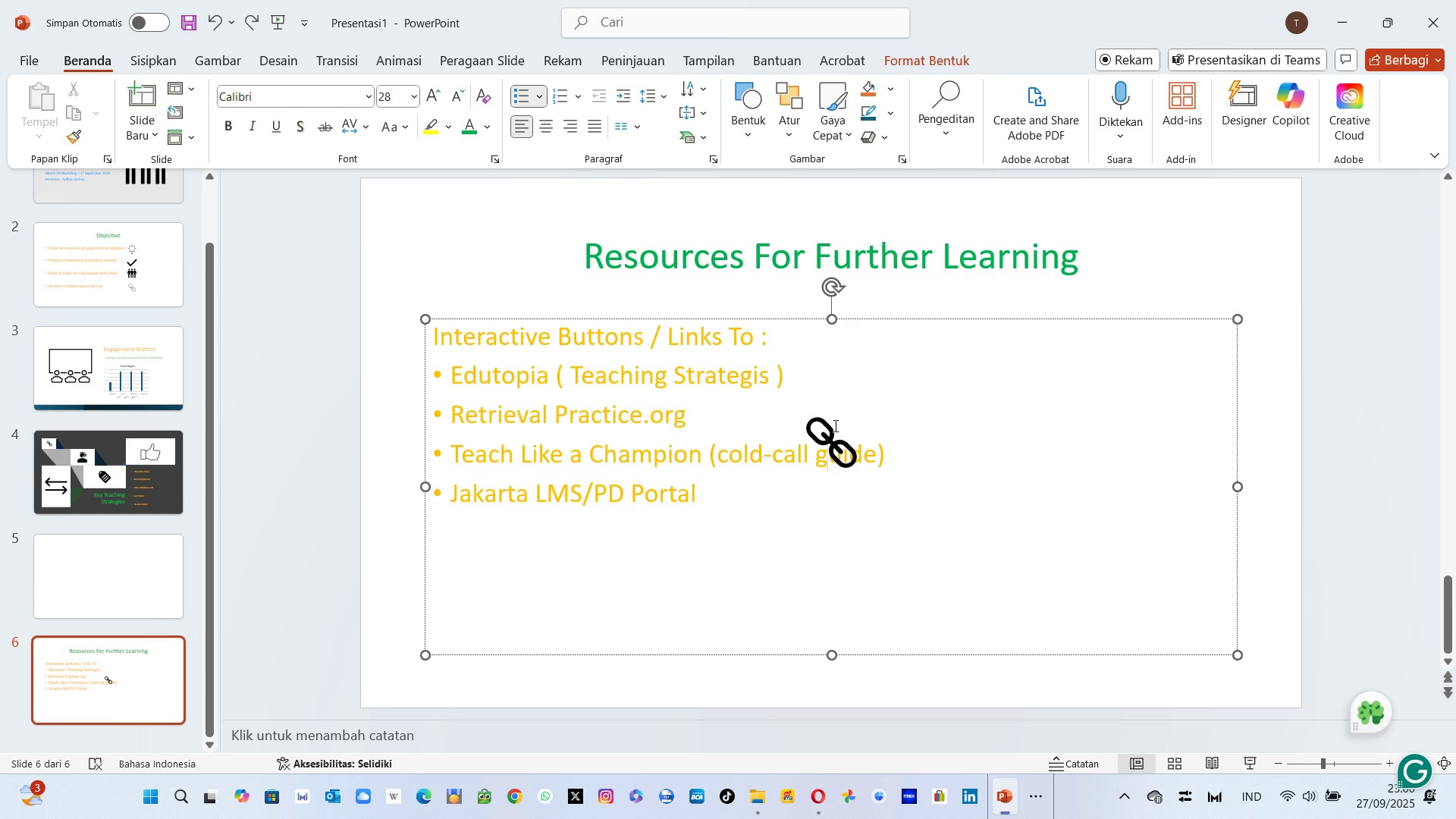 
left_click([834, 425])
 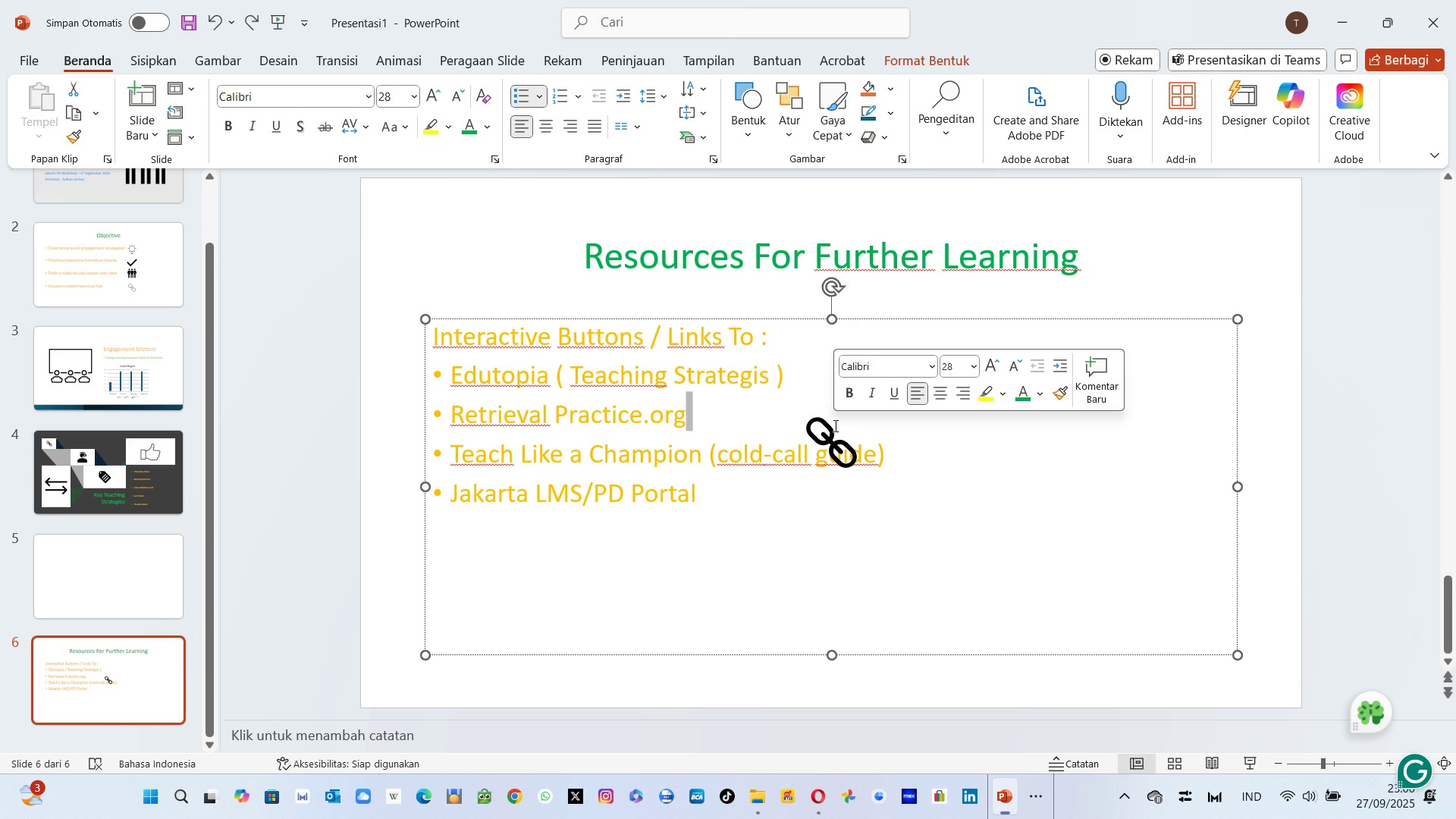 
double_click([834, 425])
 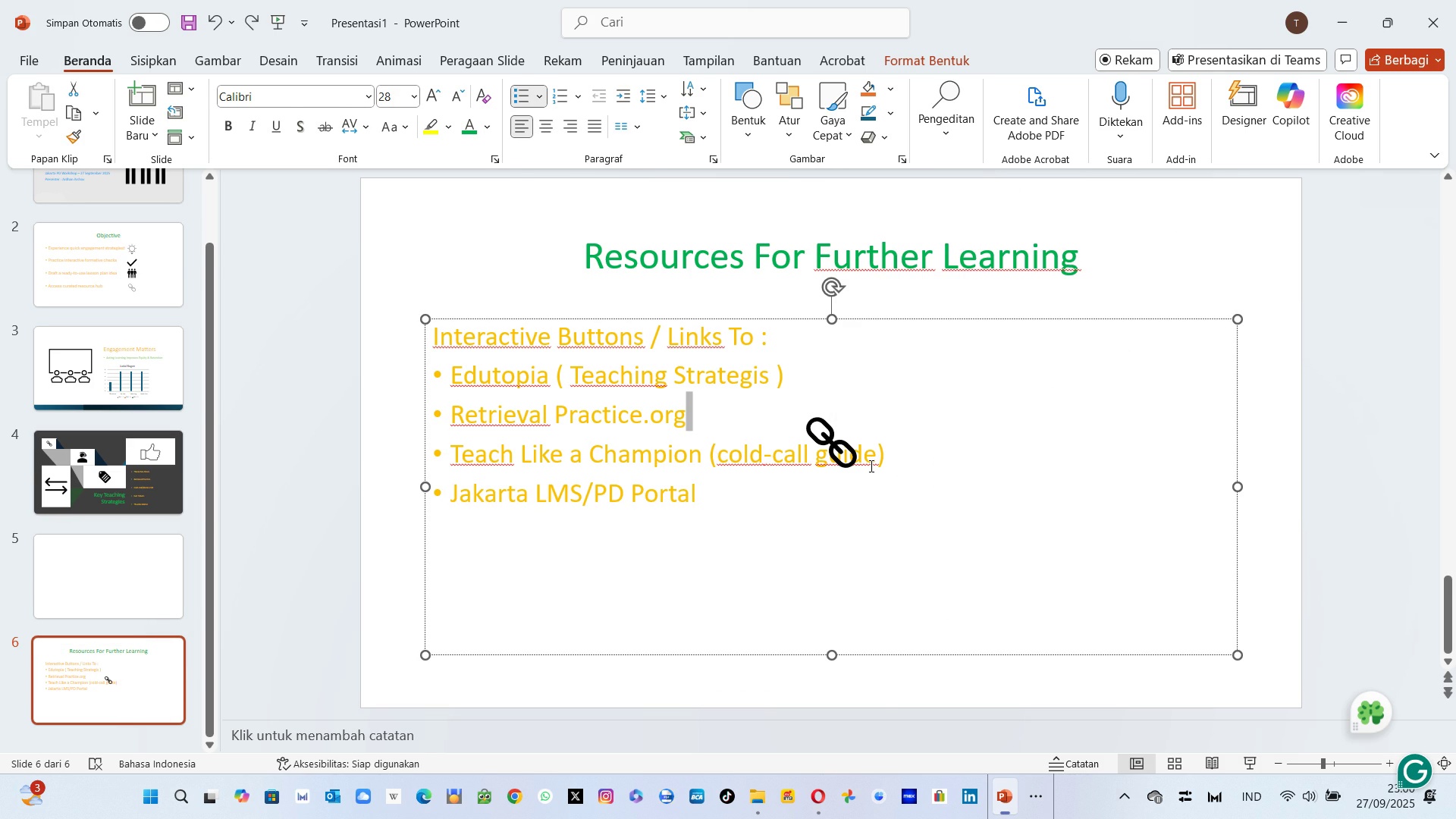 
key(Control+Y)
 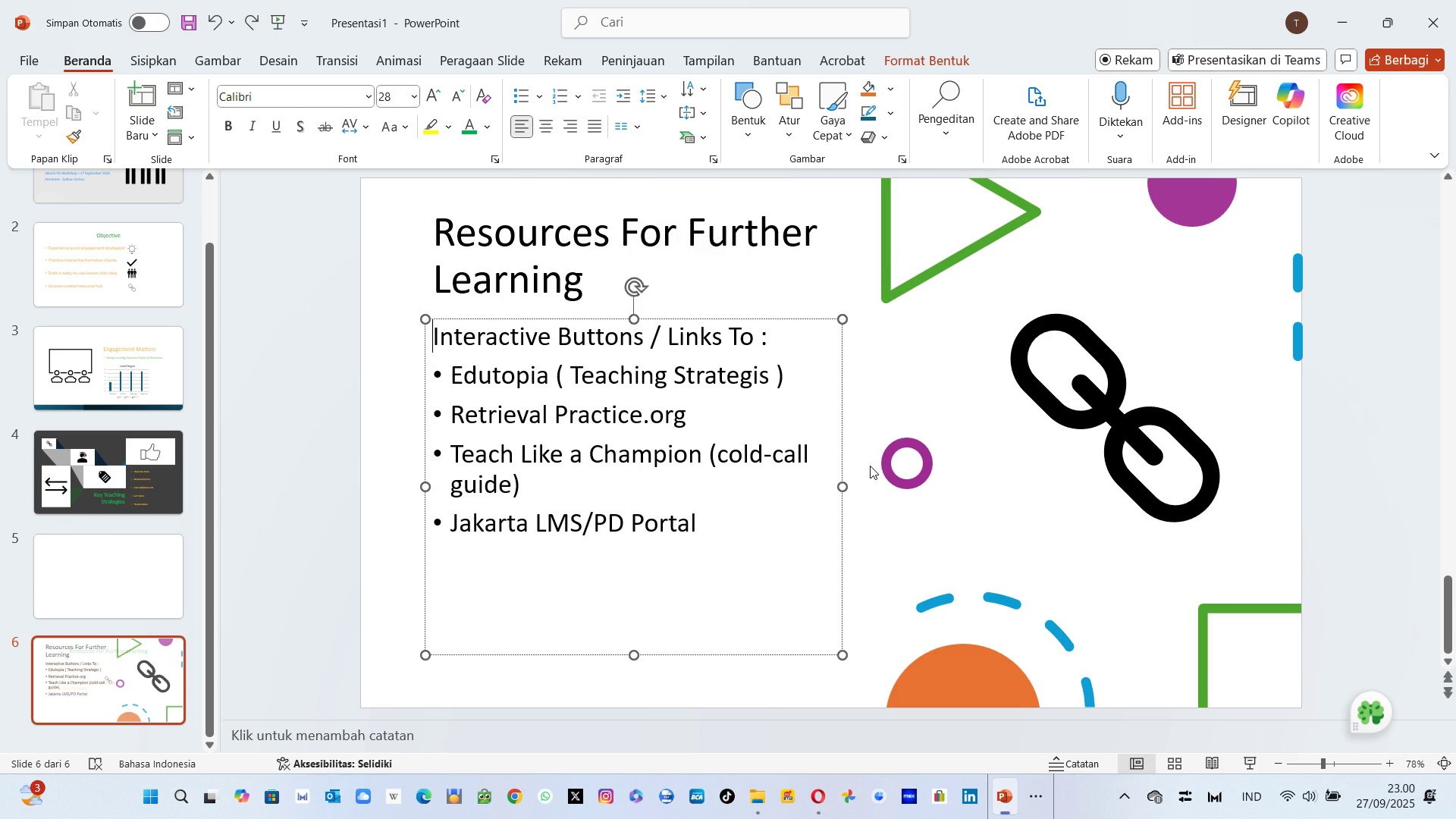 
key(Control+Y)
 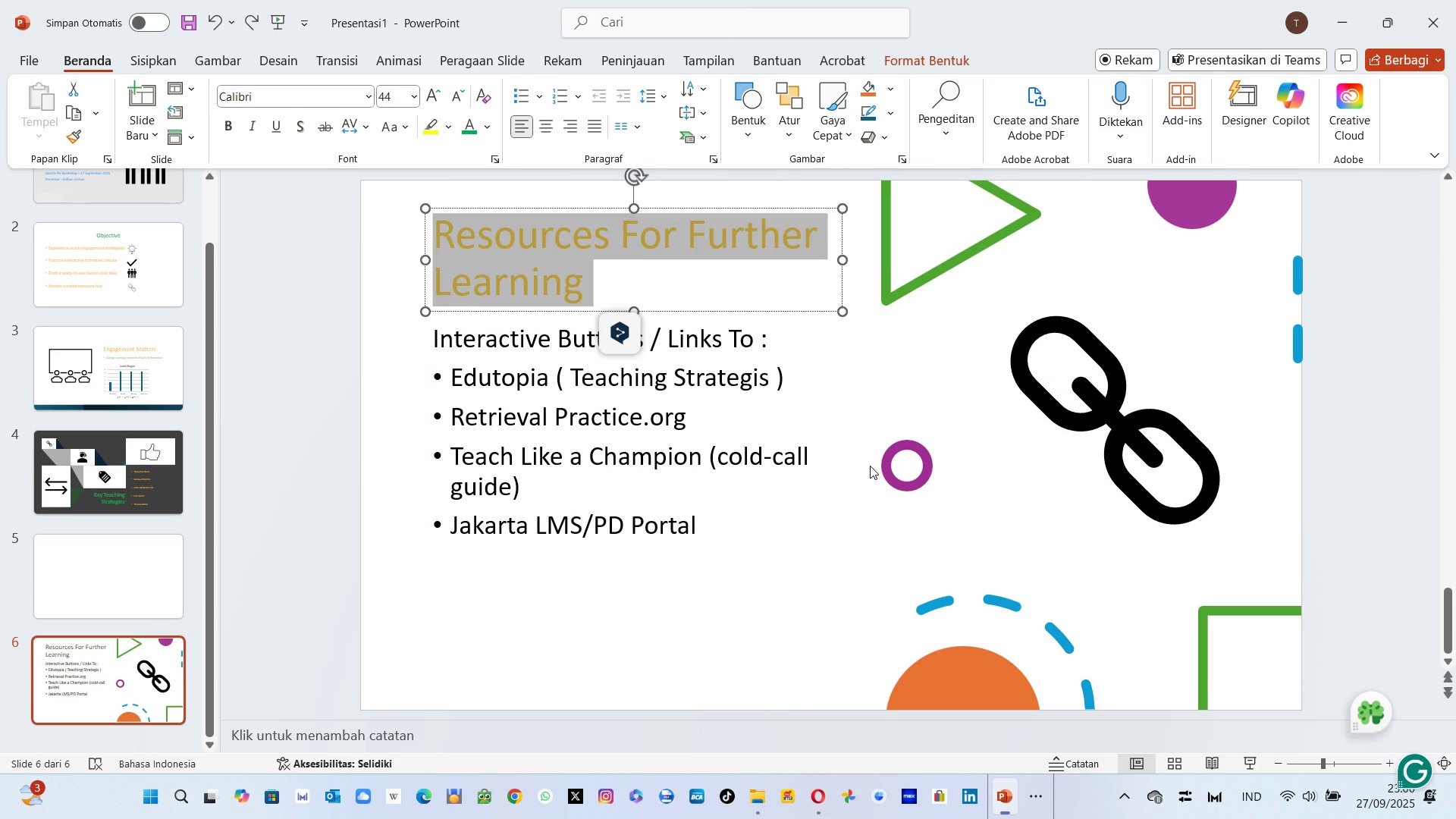 
key(Control+Y)
 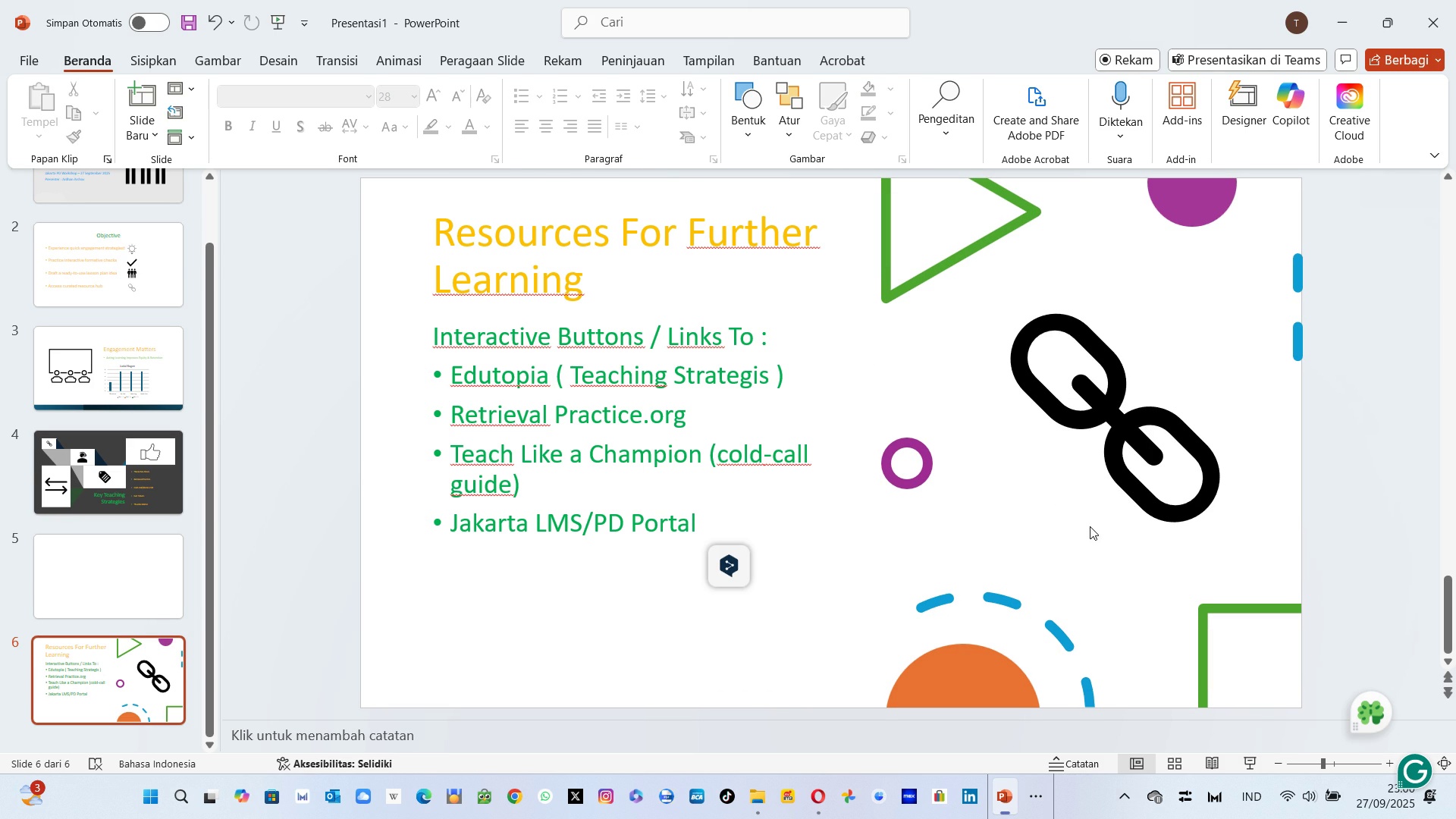 
left_click([1090, 526])
 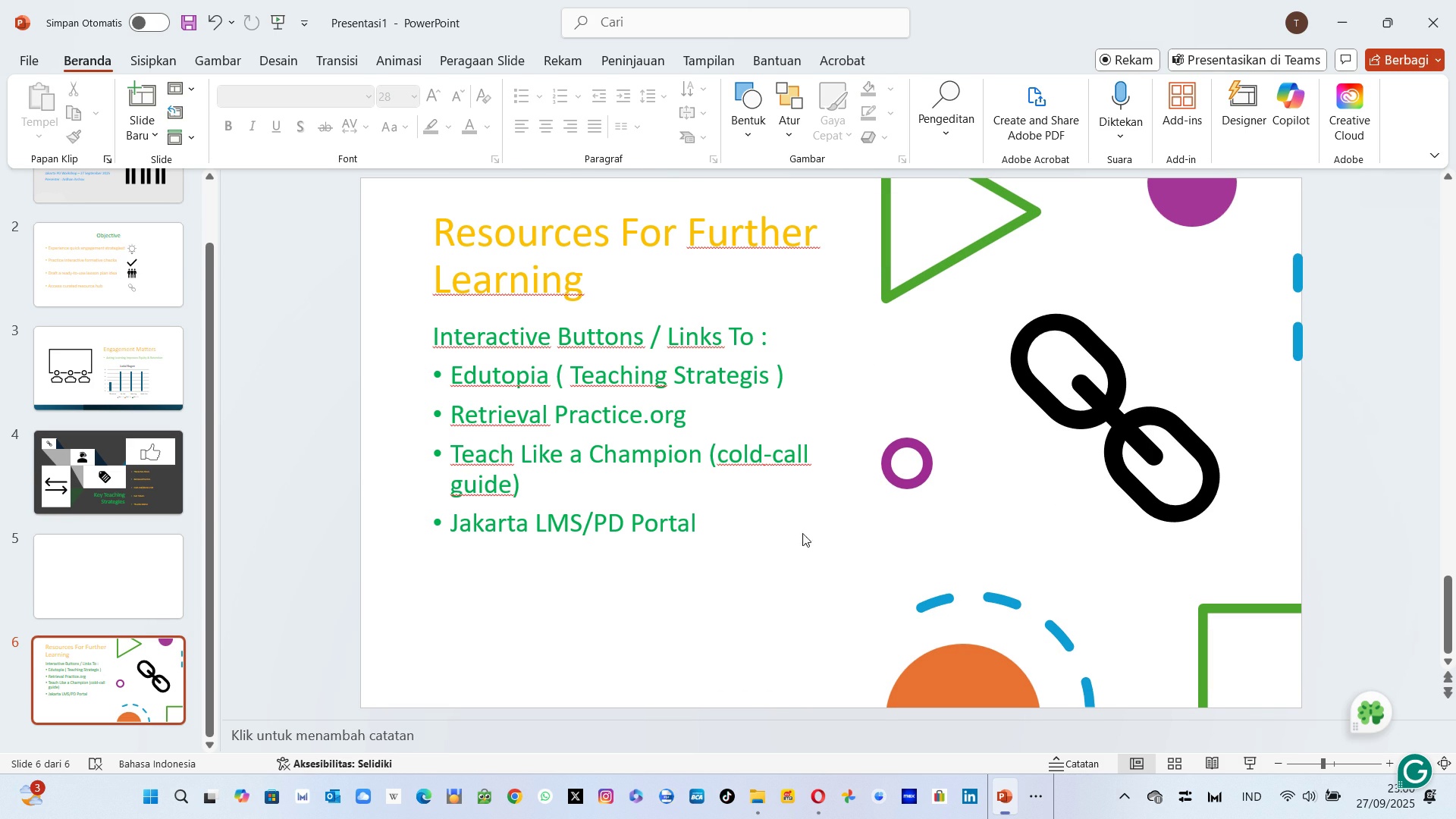 
mouse_move([678, 529])
 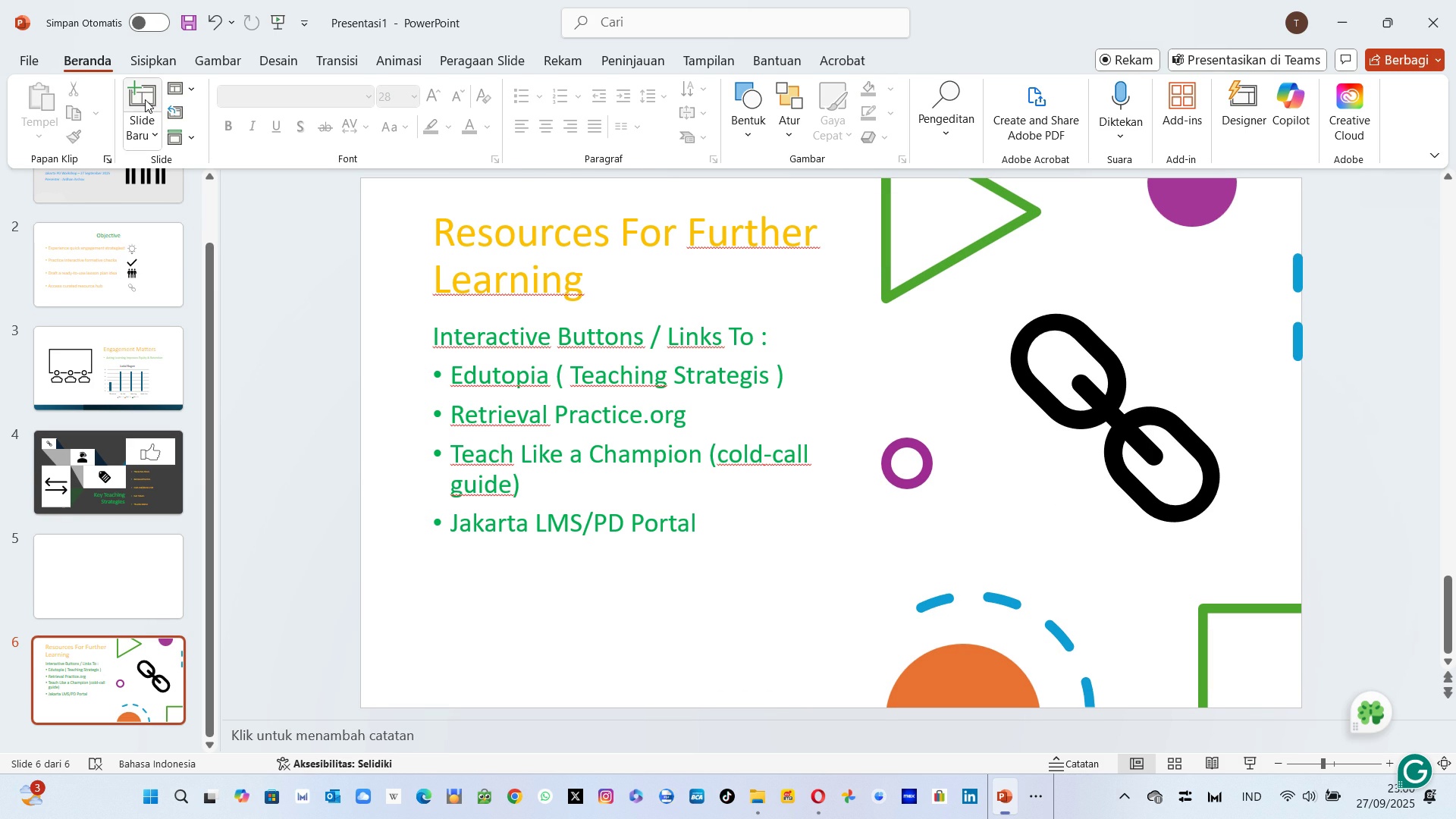 
left_click([146, 94])
 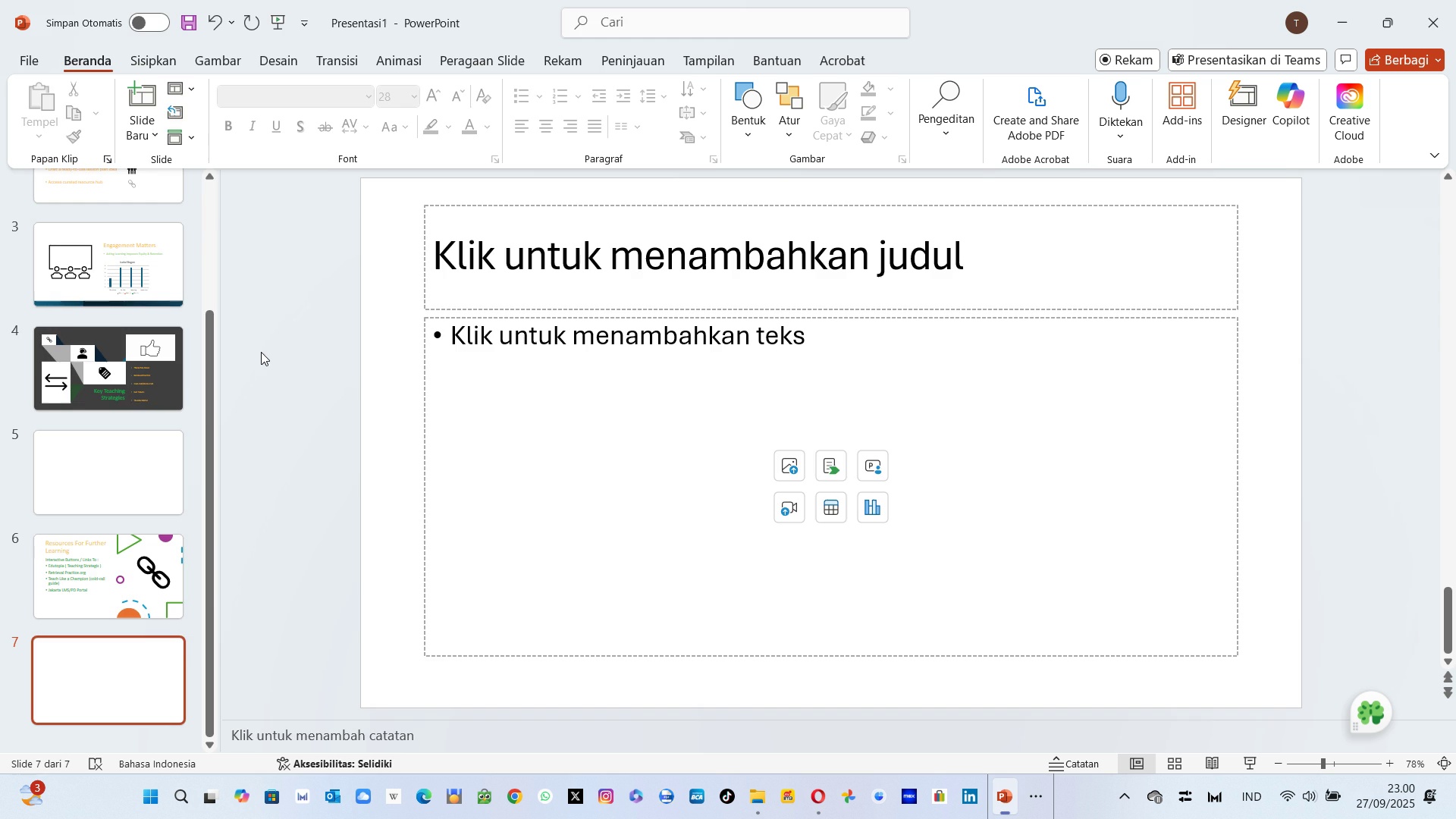 
key(Alt+AltLeft)
 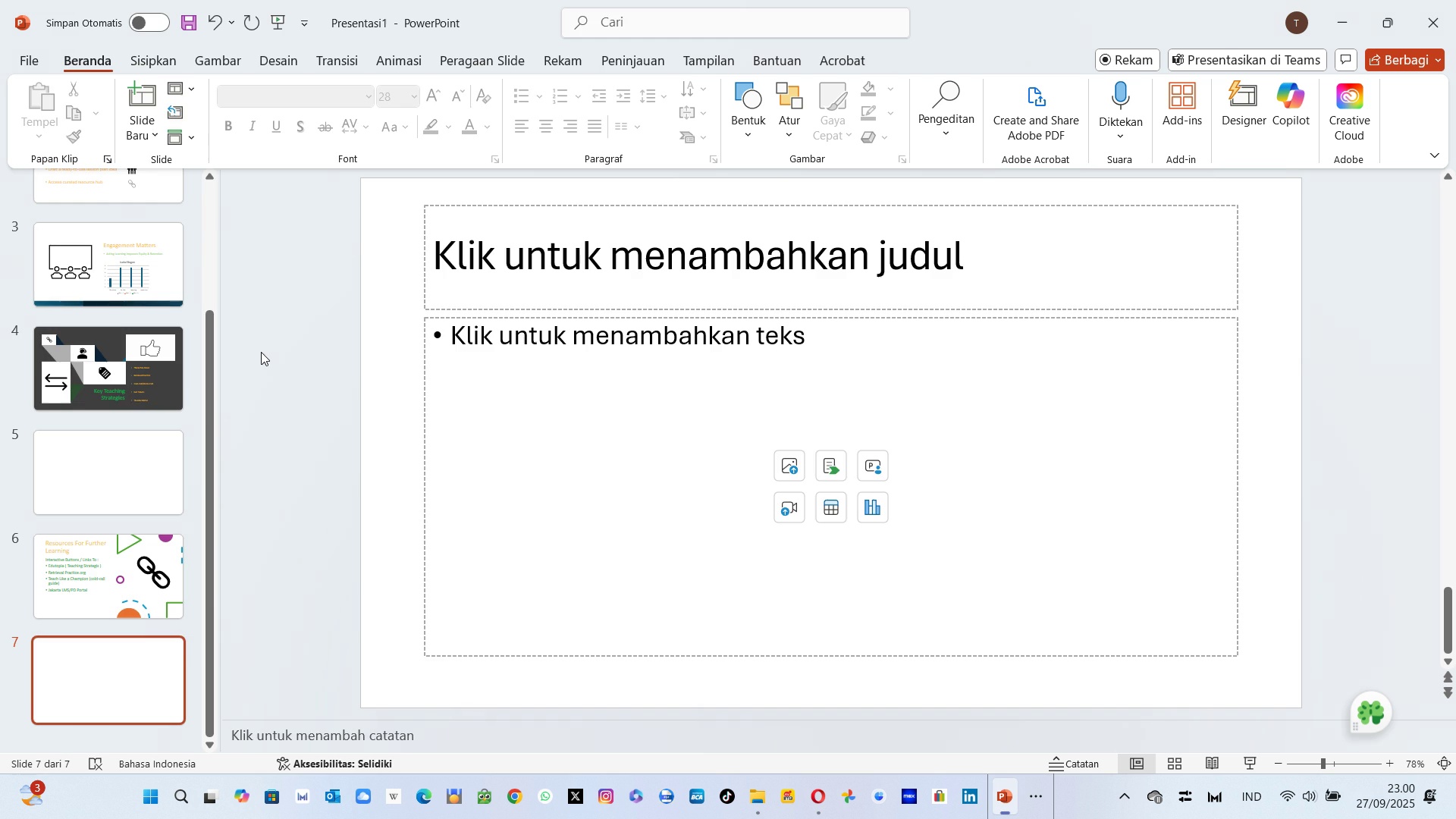 
key(Alt+Tab)
 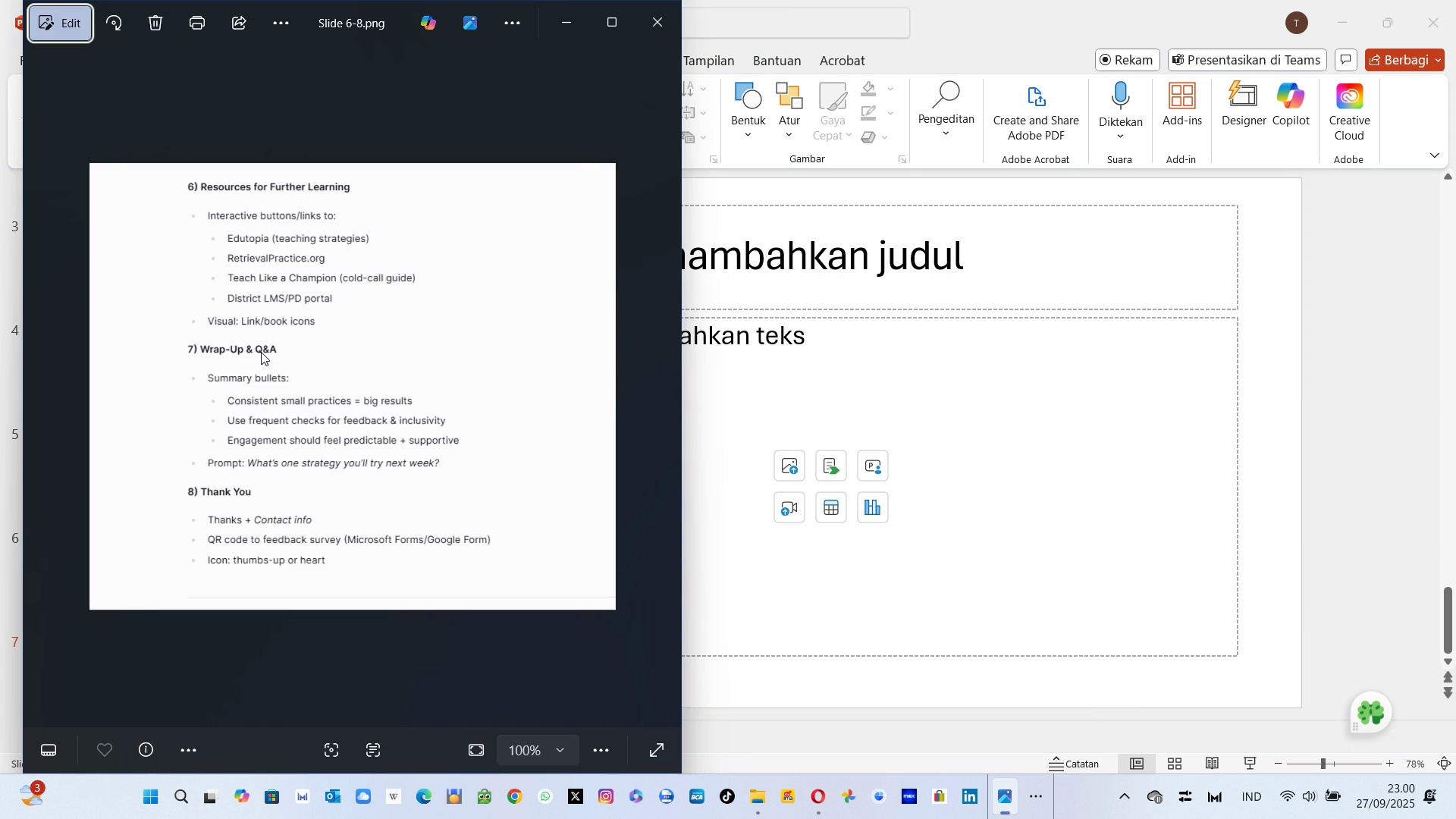 
key(Alt+AltLeft)
 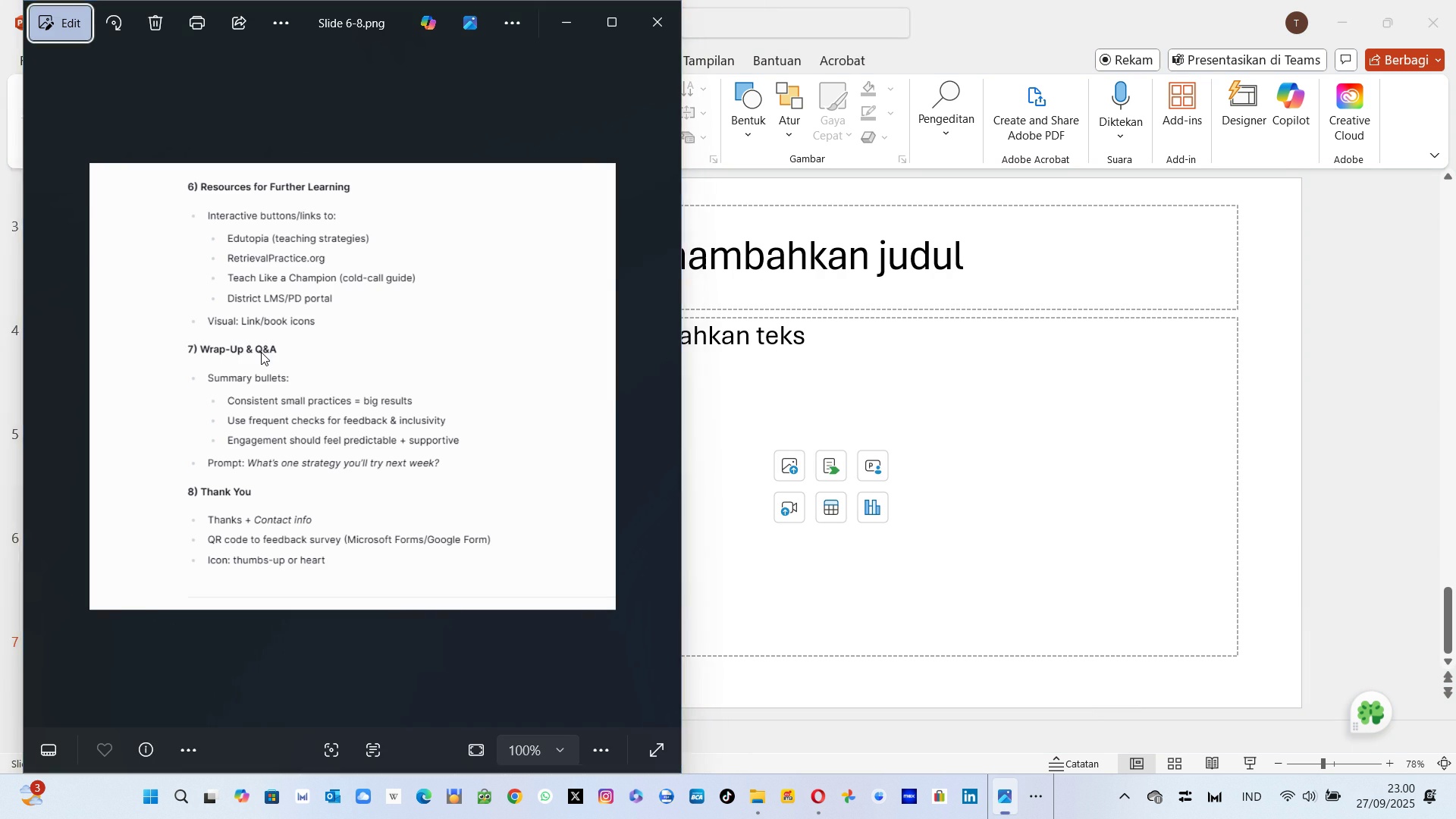 
key(Alt+Tab)
 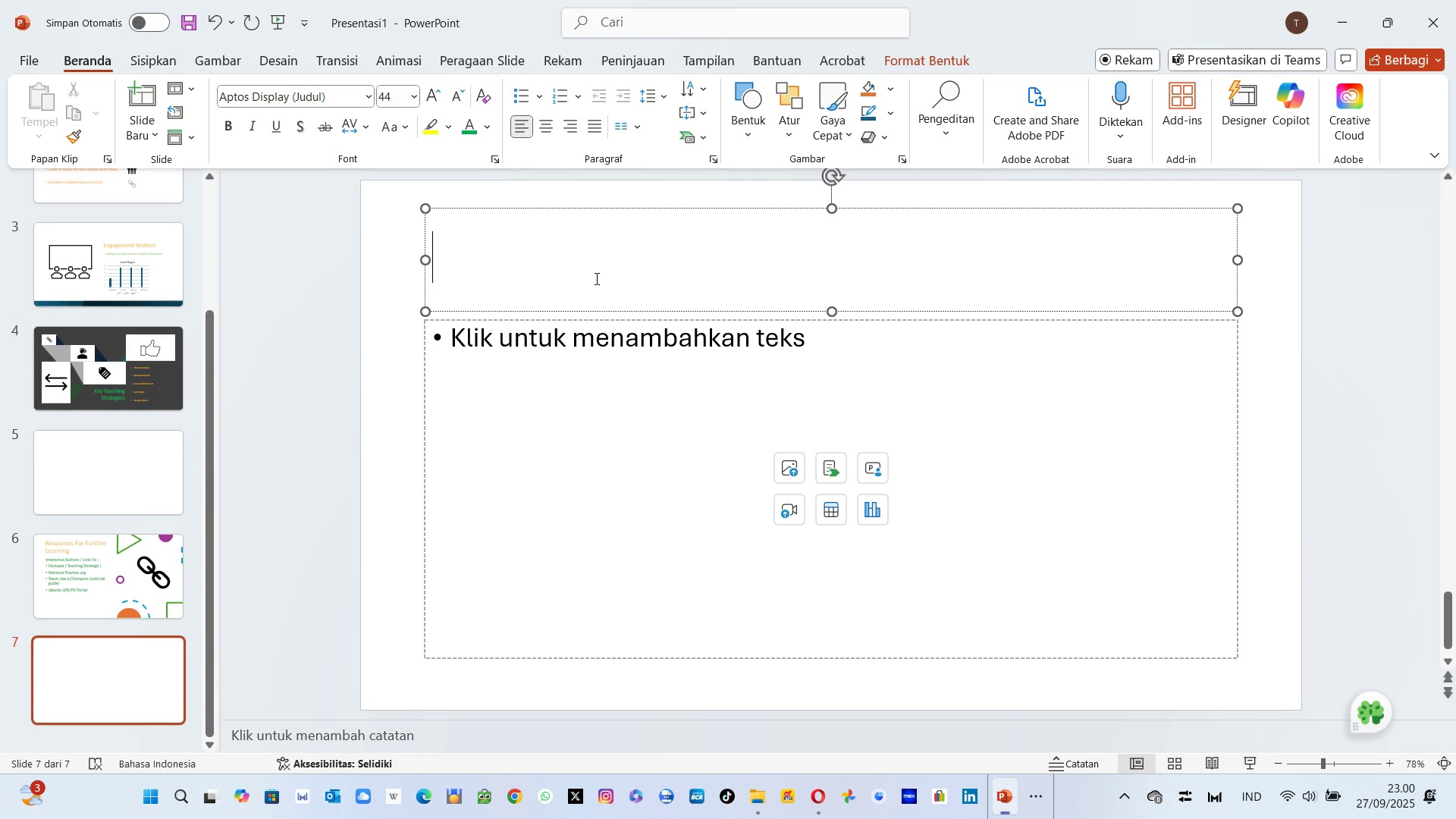 
left_click([595, 278])
 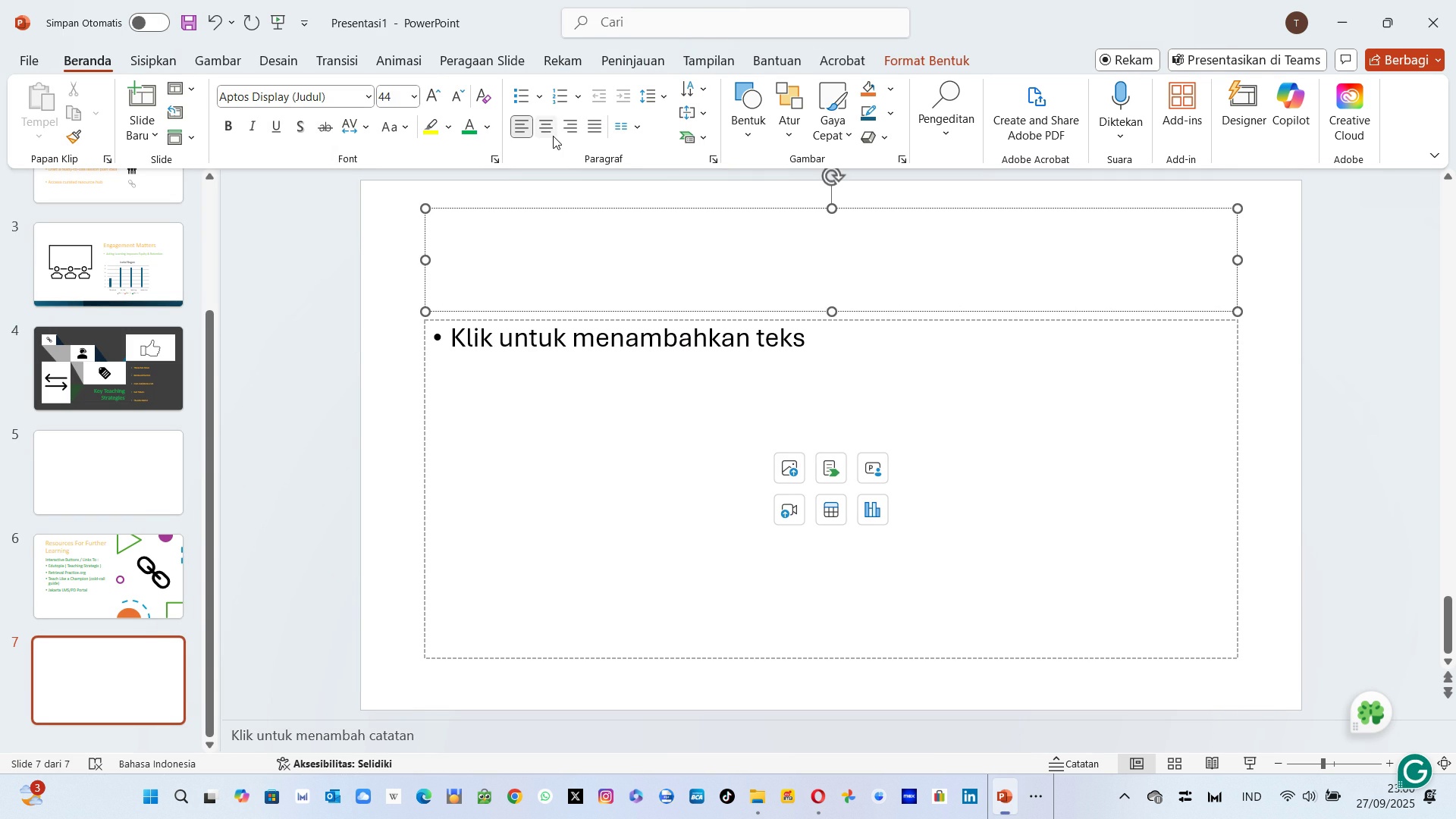 
left_click([553, 136])
 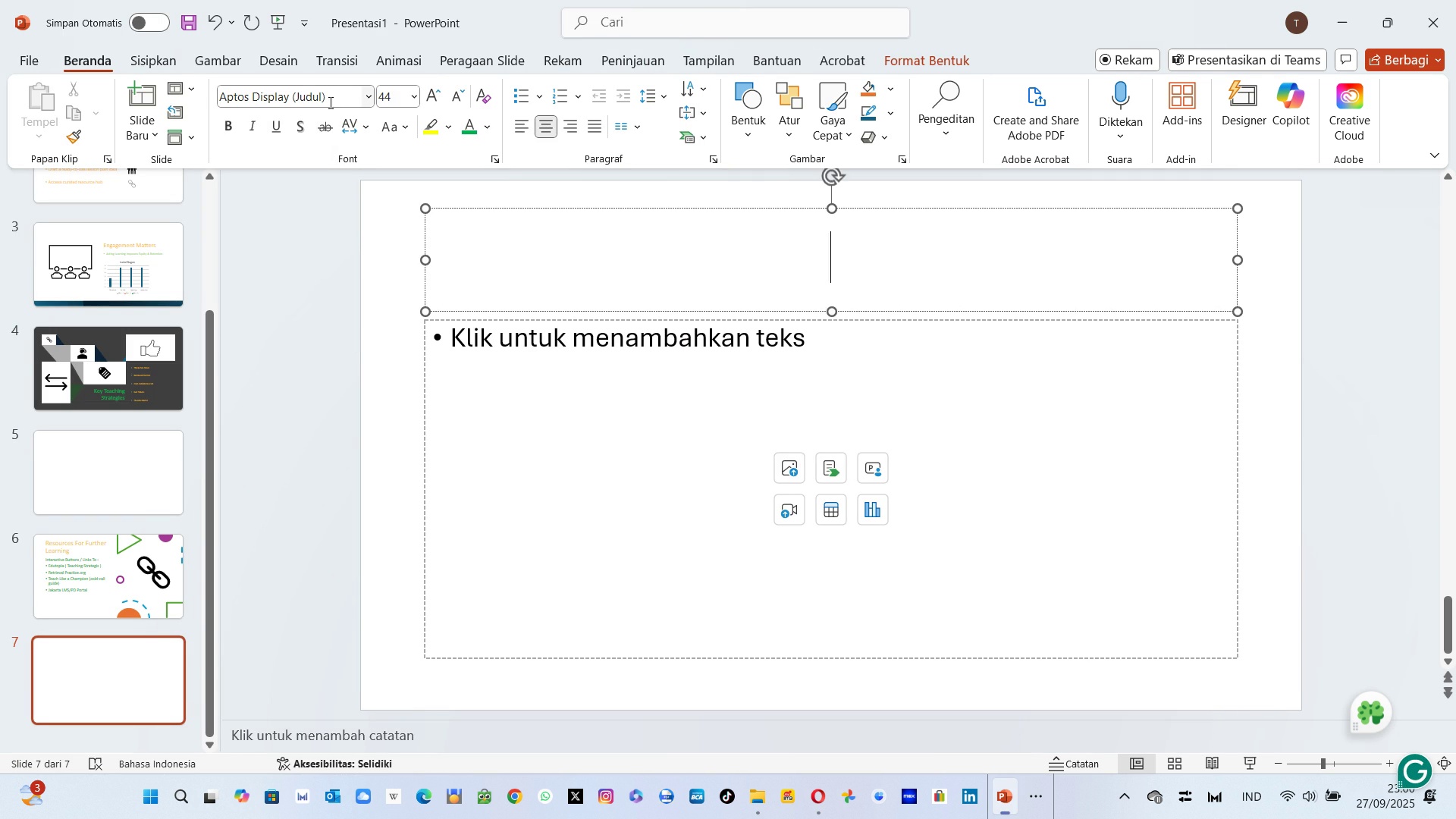 
key(Shift+ShiftLeft)
 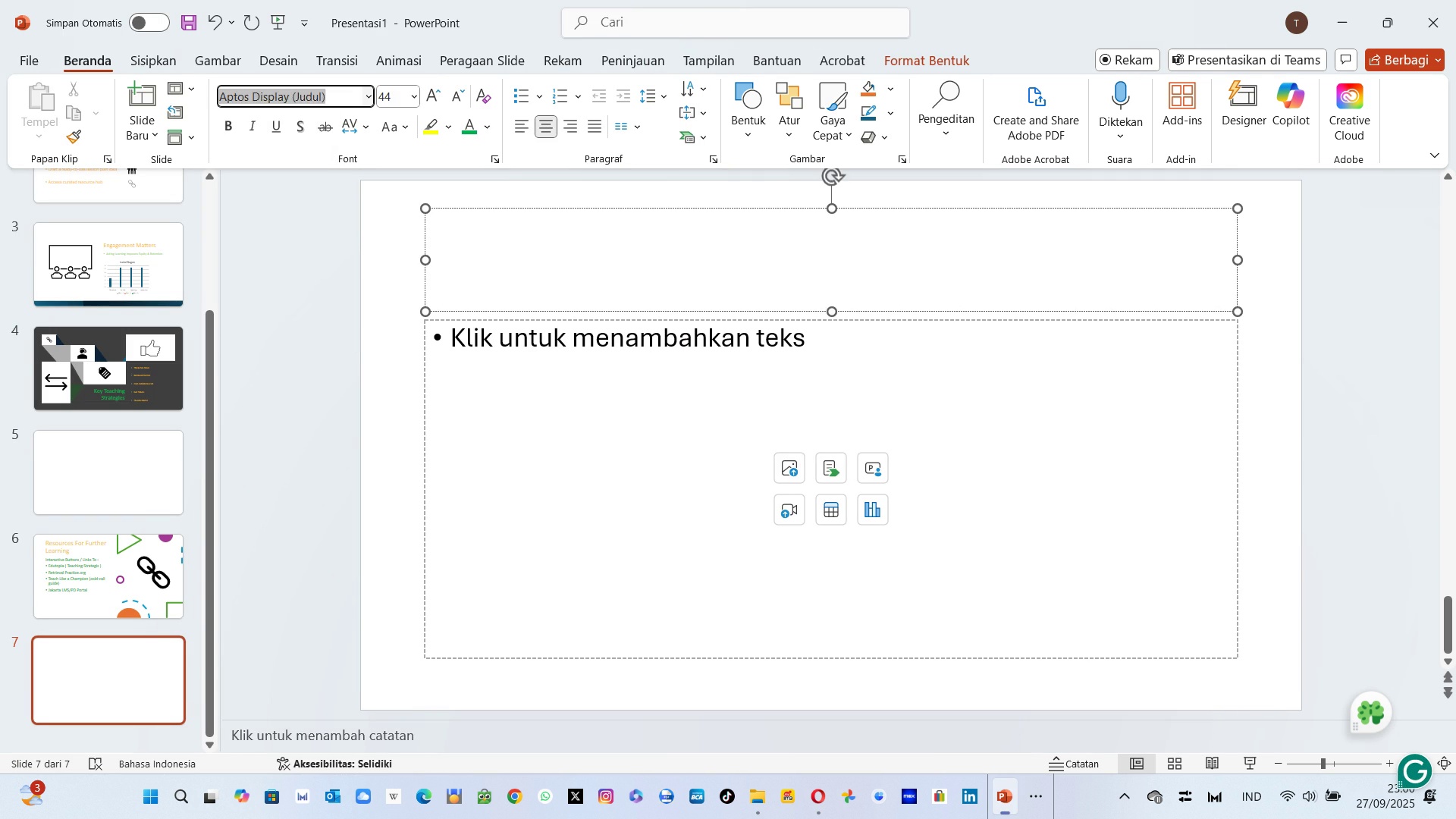 
left_click([329, 102])
 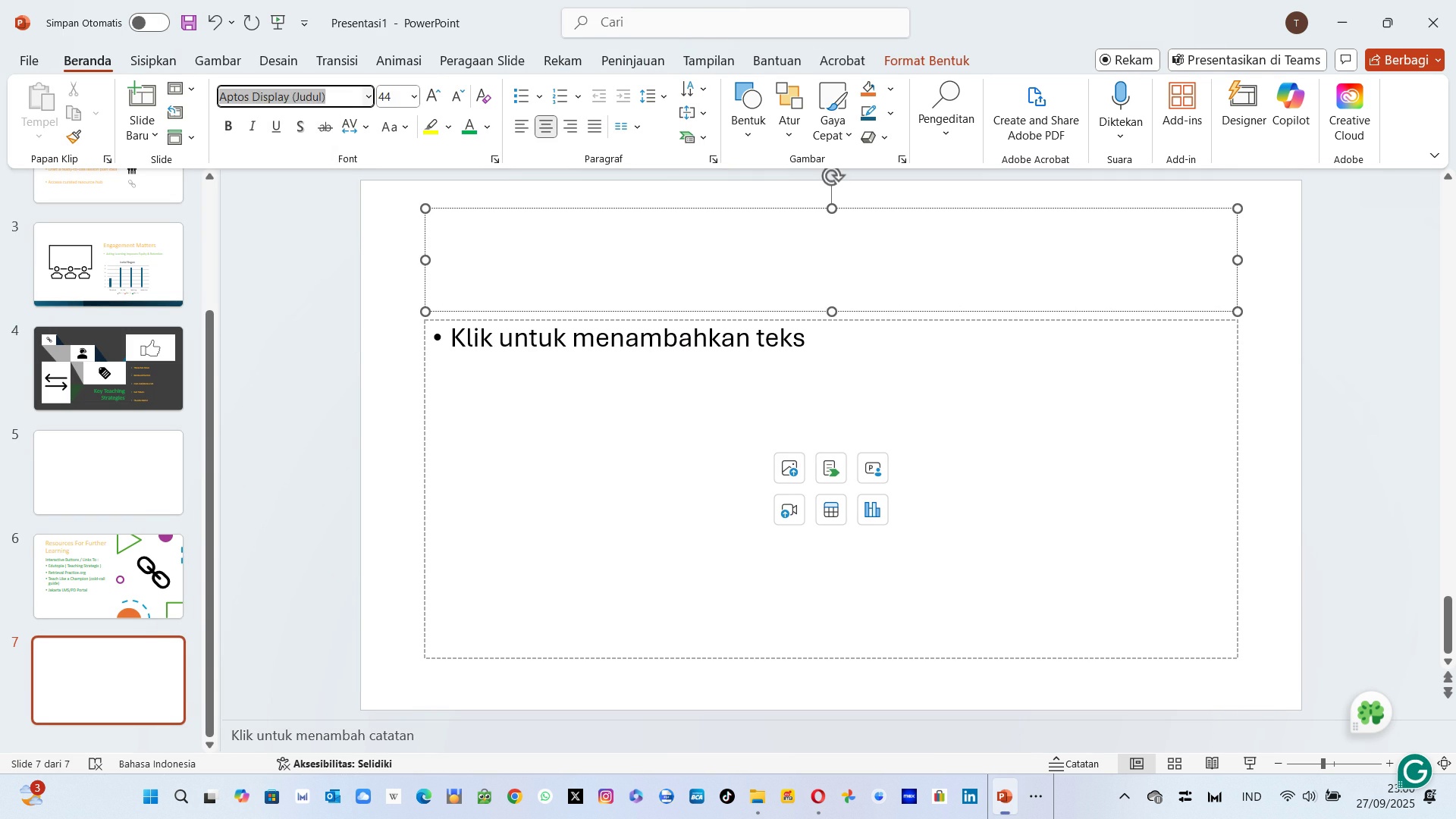 
type(Cla)
key(Backspace)
key(Backspace)
type(ali)
key(Tab)
type(40)
 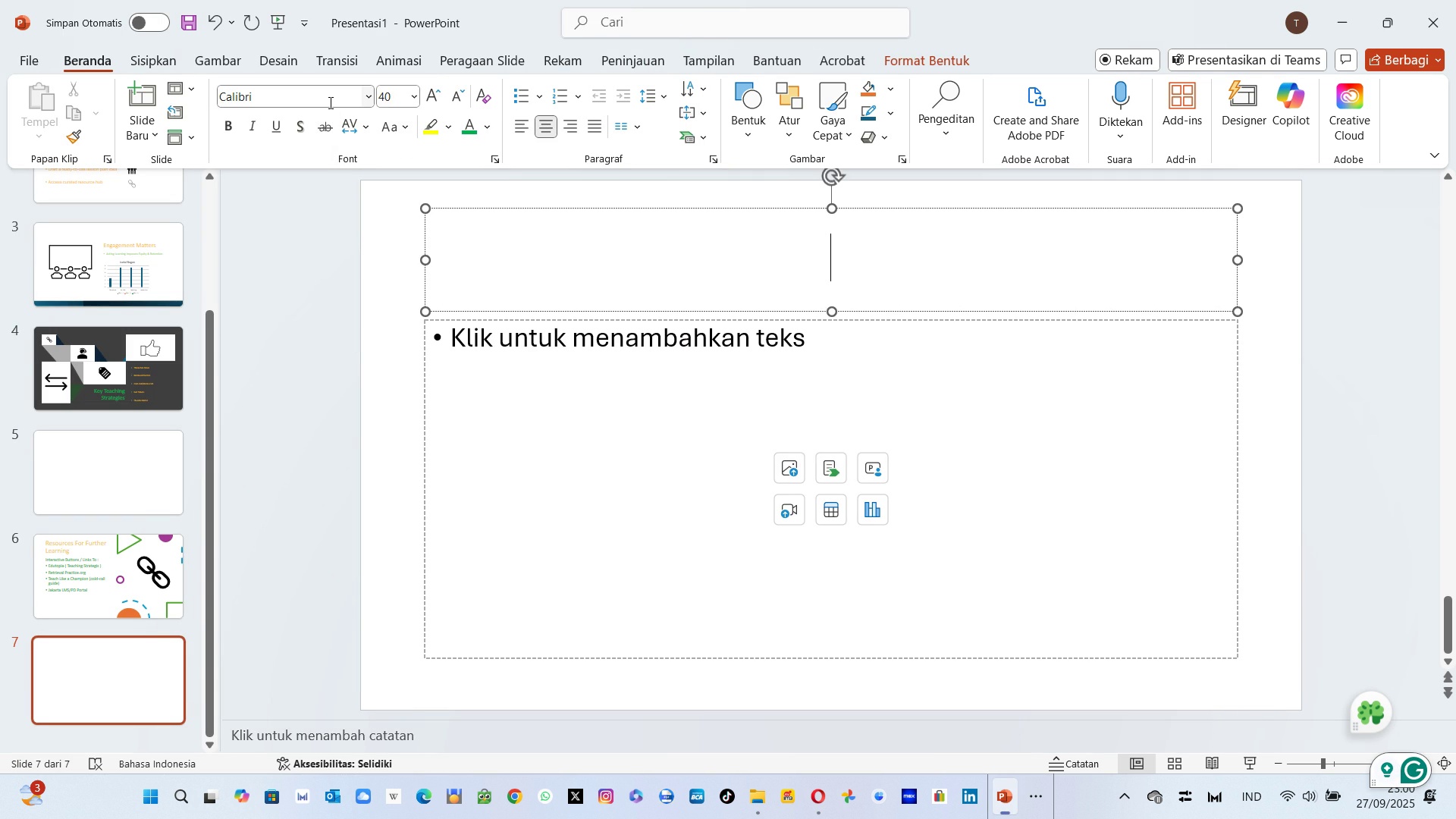 
key(Enter)
 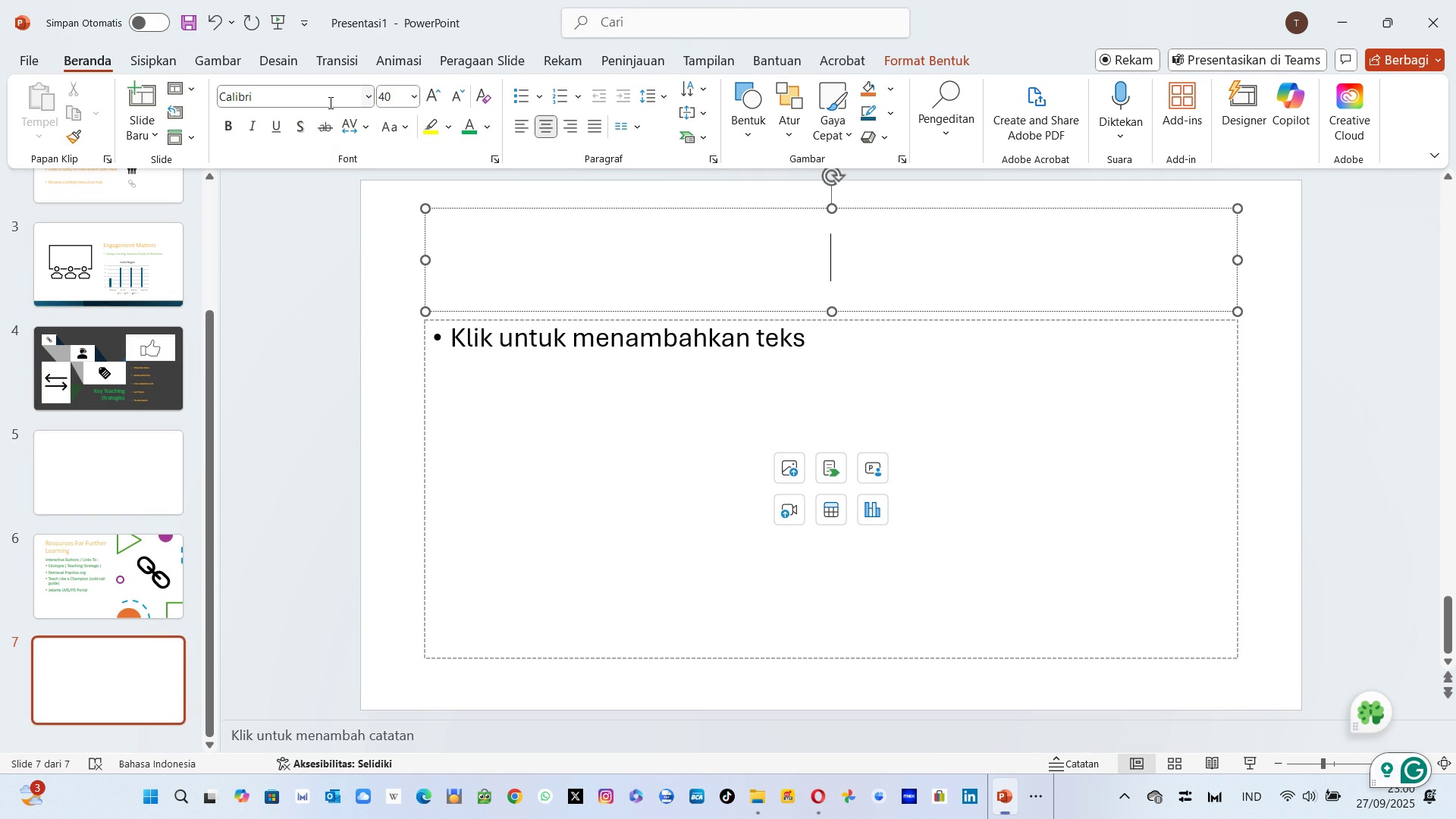 
type(Wrap Up)
 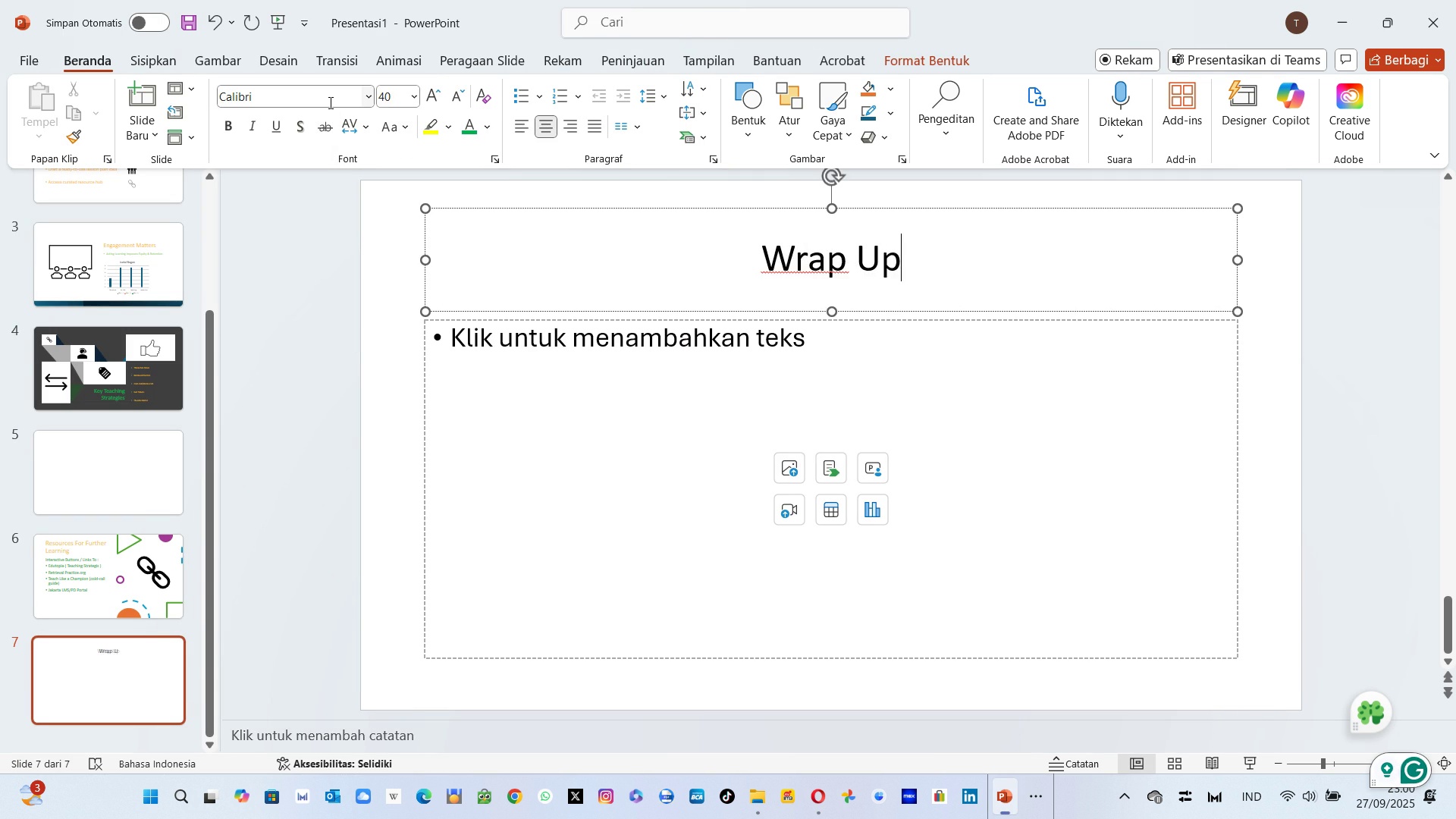 
key(Alt+AltLeft)
 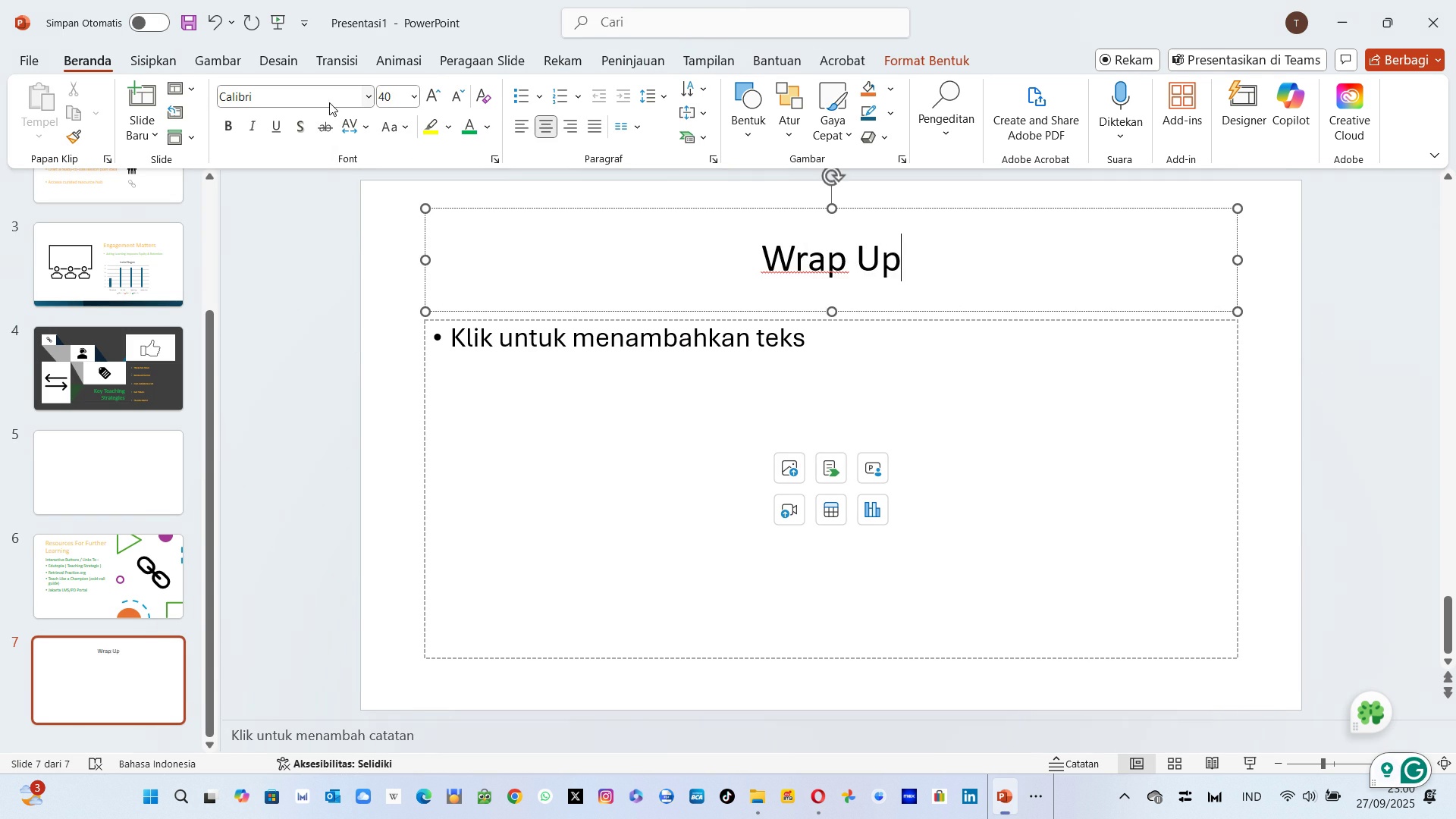 
key(Alt+Tab)
 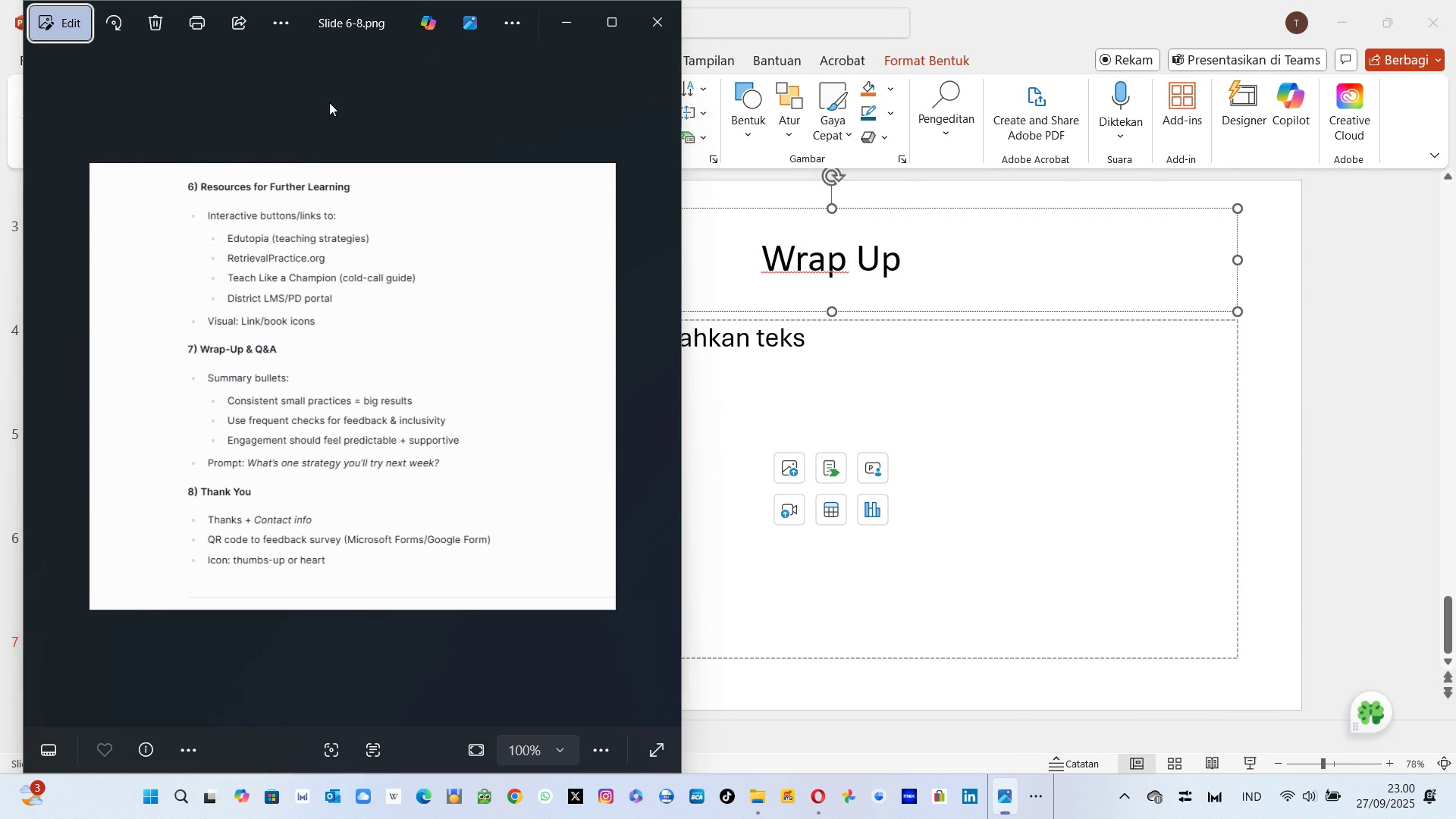 
key(Alt+AltLeft)
 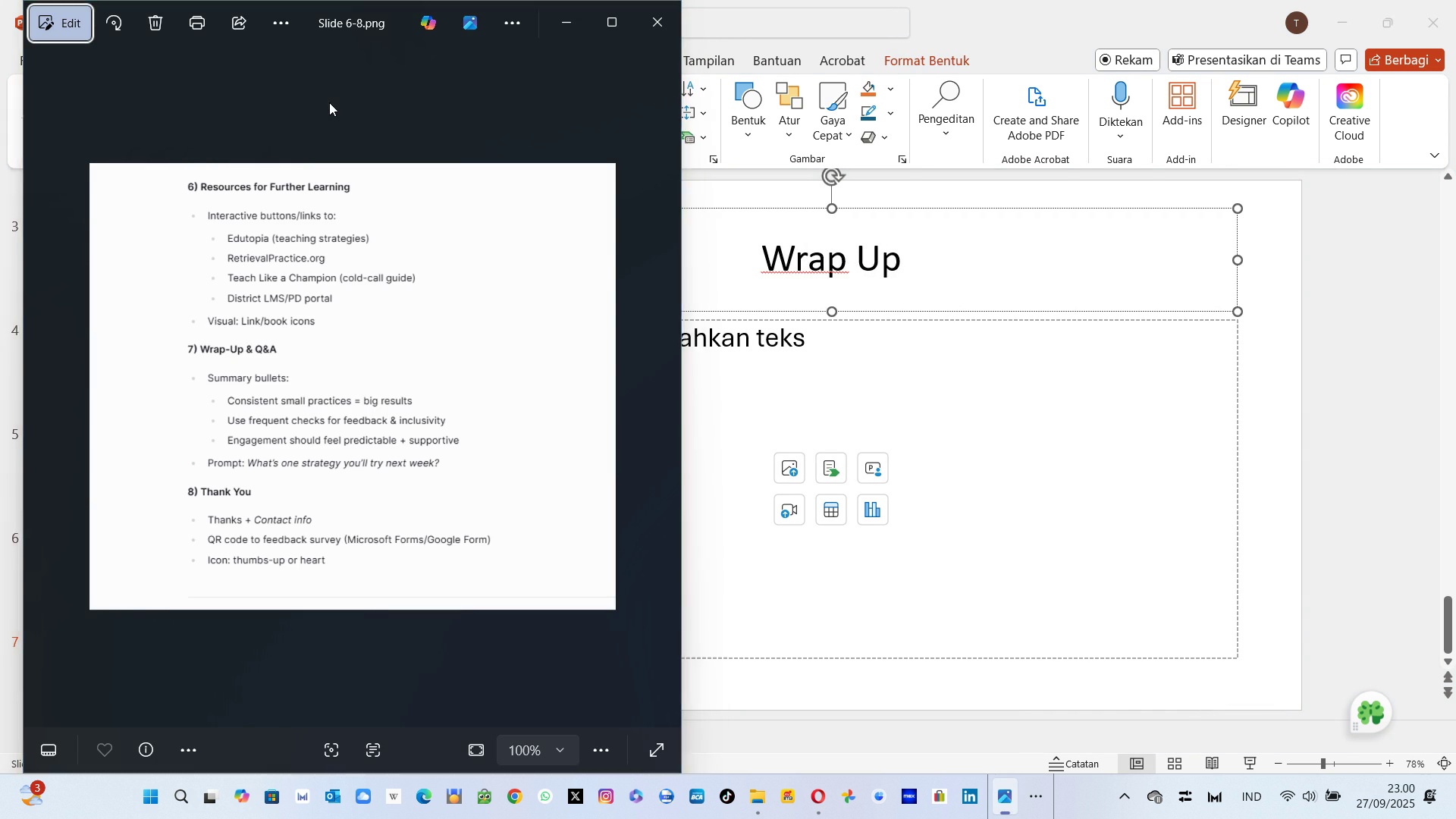 
key(Alt+Tab)
 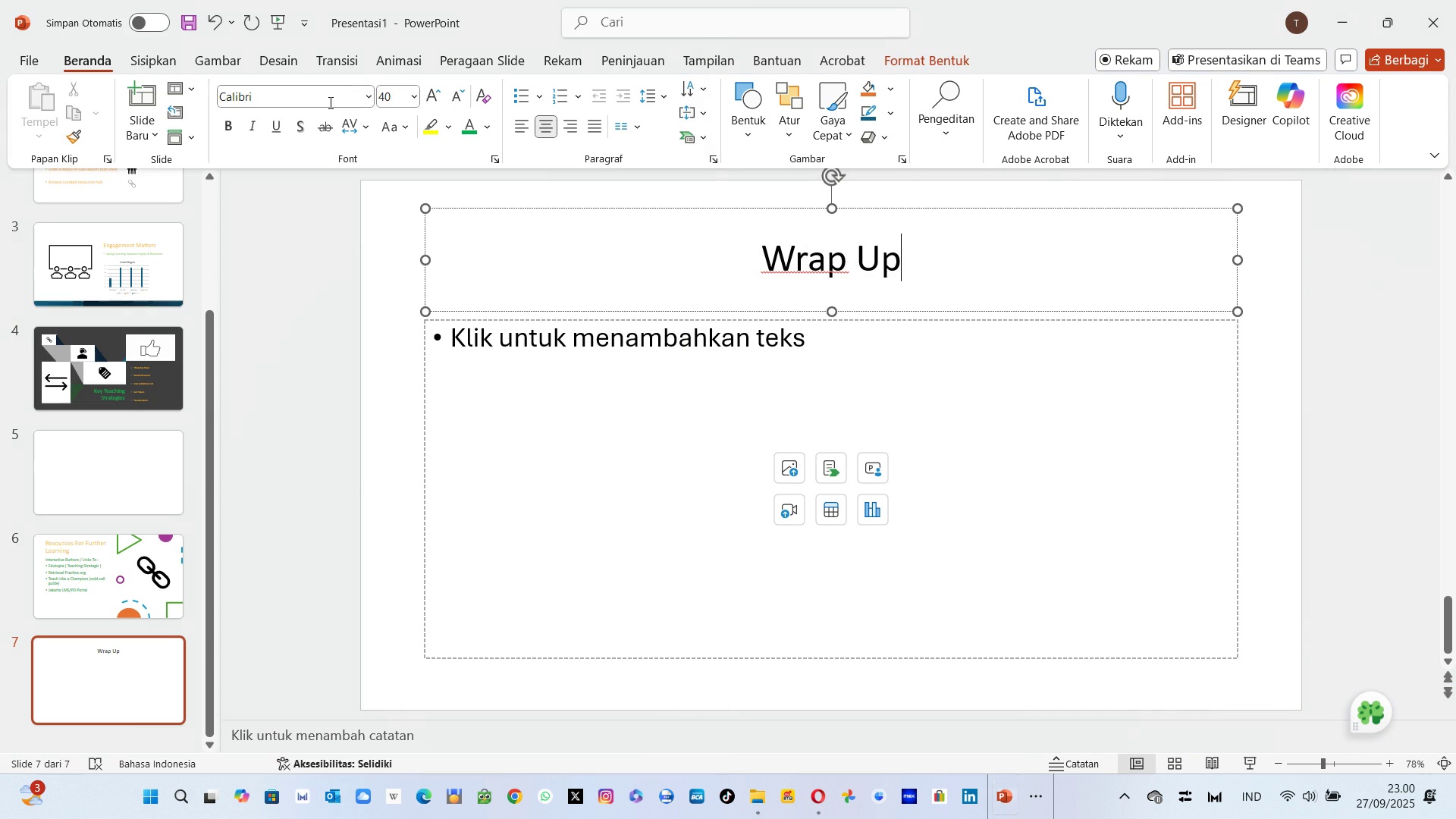 
key(Backspace)
 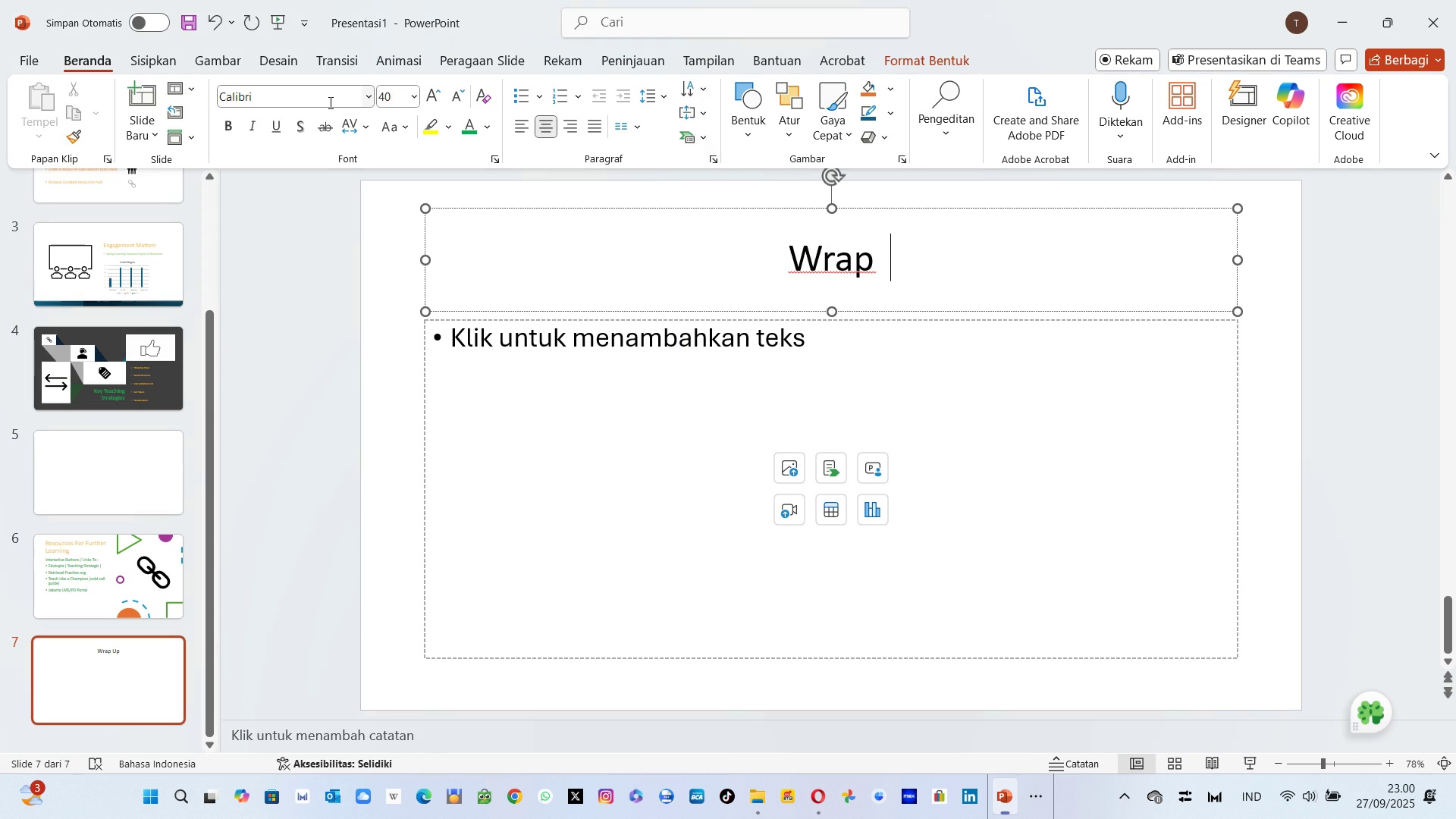 
key(Backspace)
 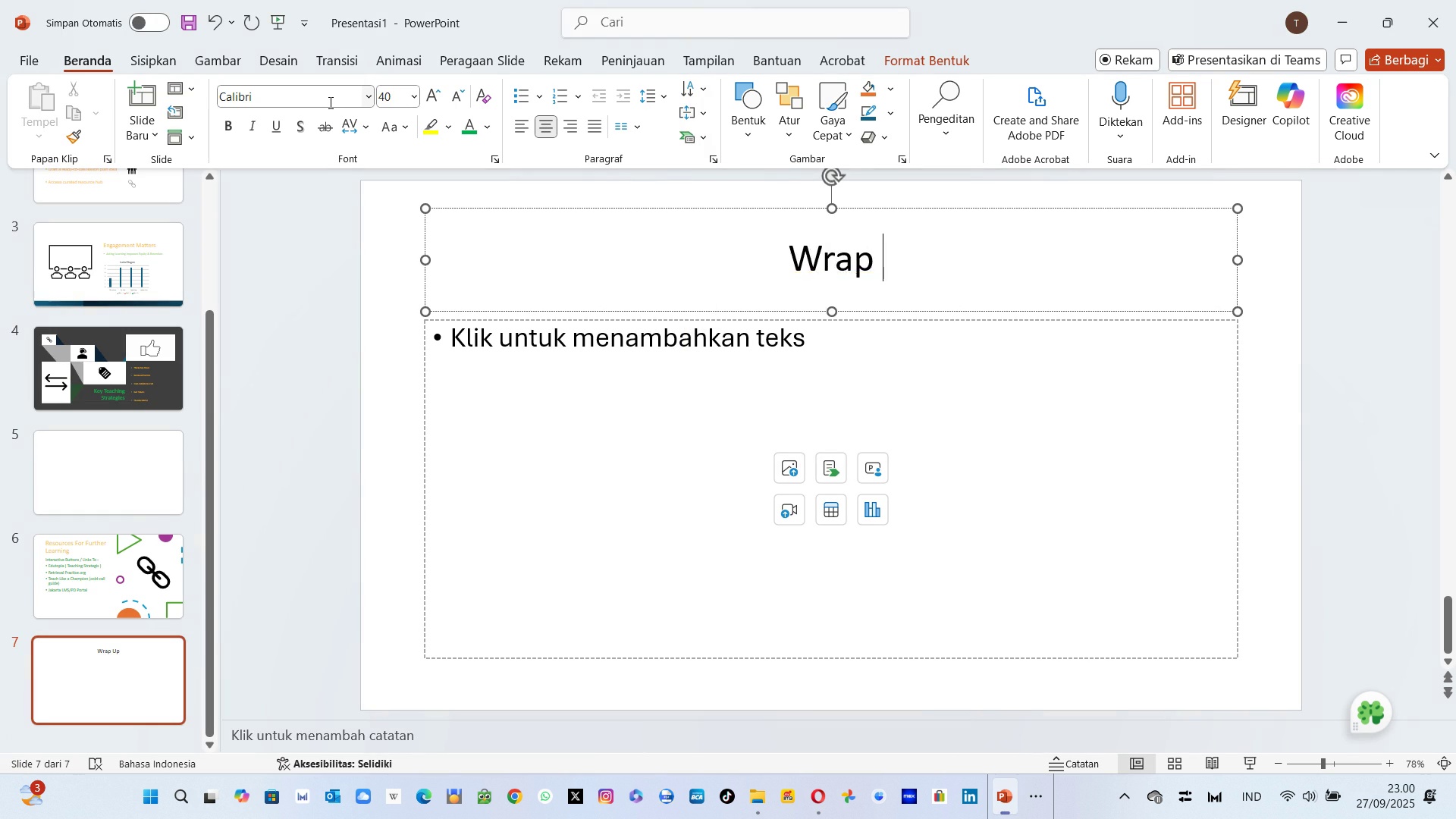 
key(Backspace)
 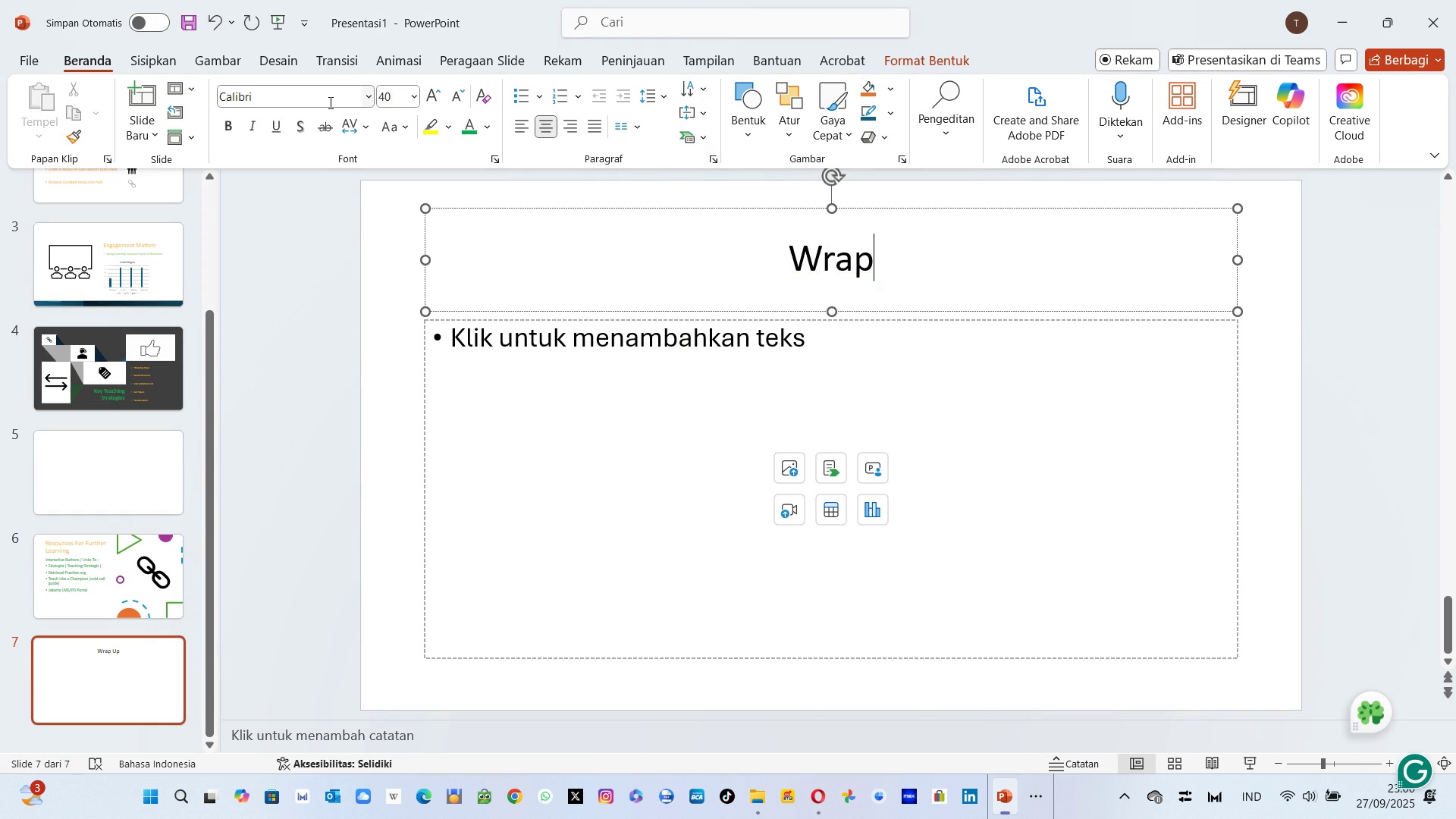 
key(Backspace)
 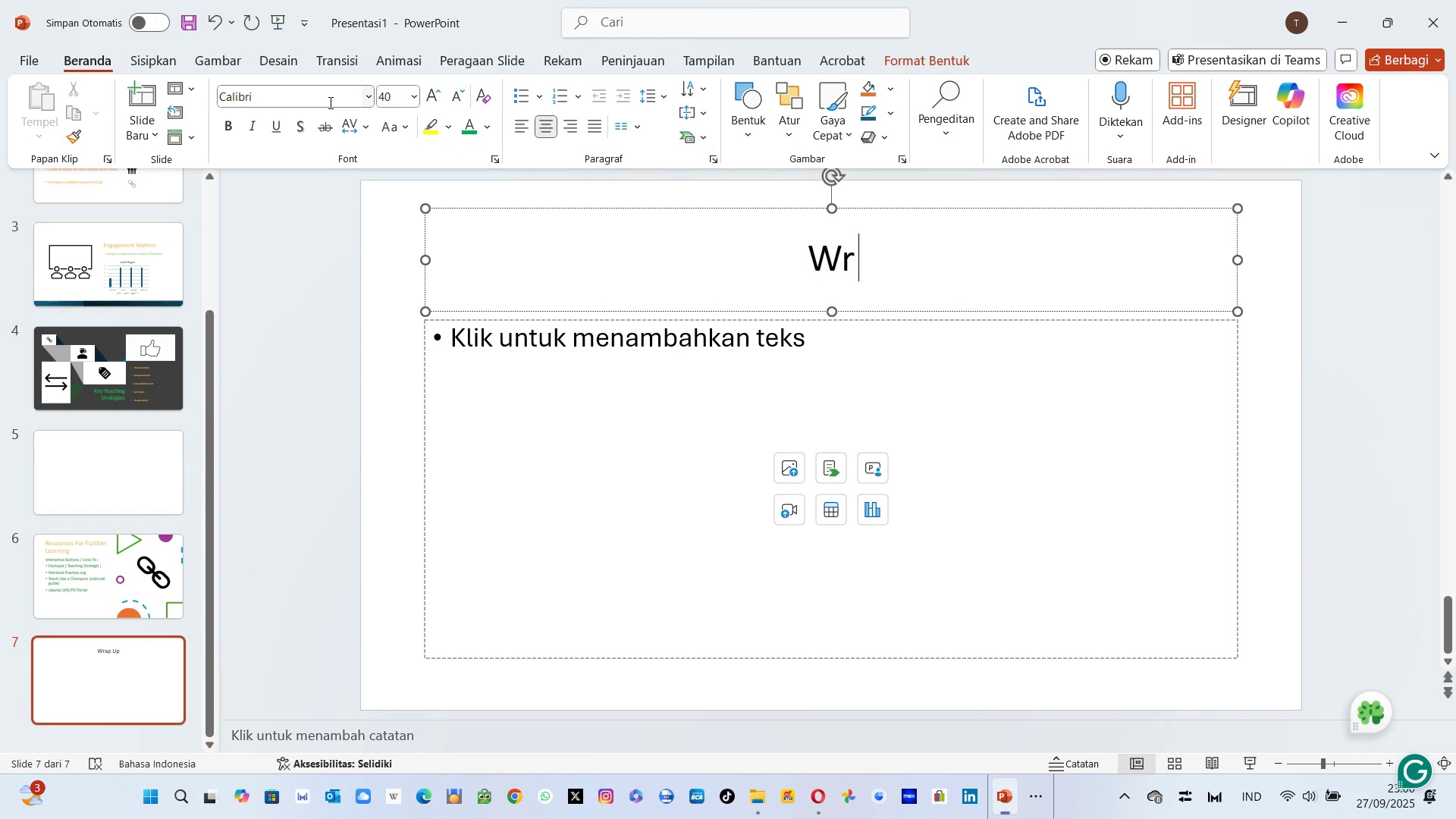 
key(Backspace)
 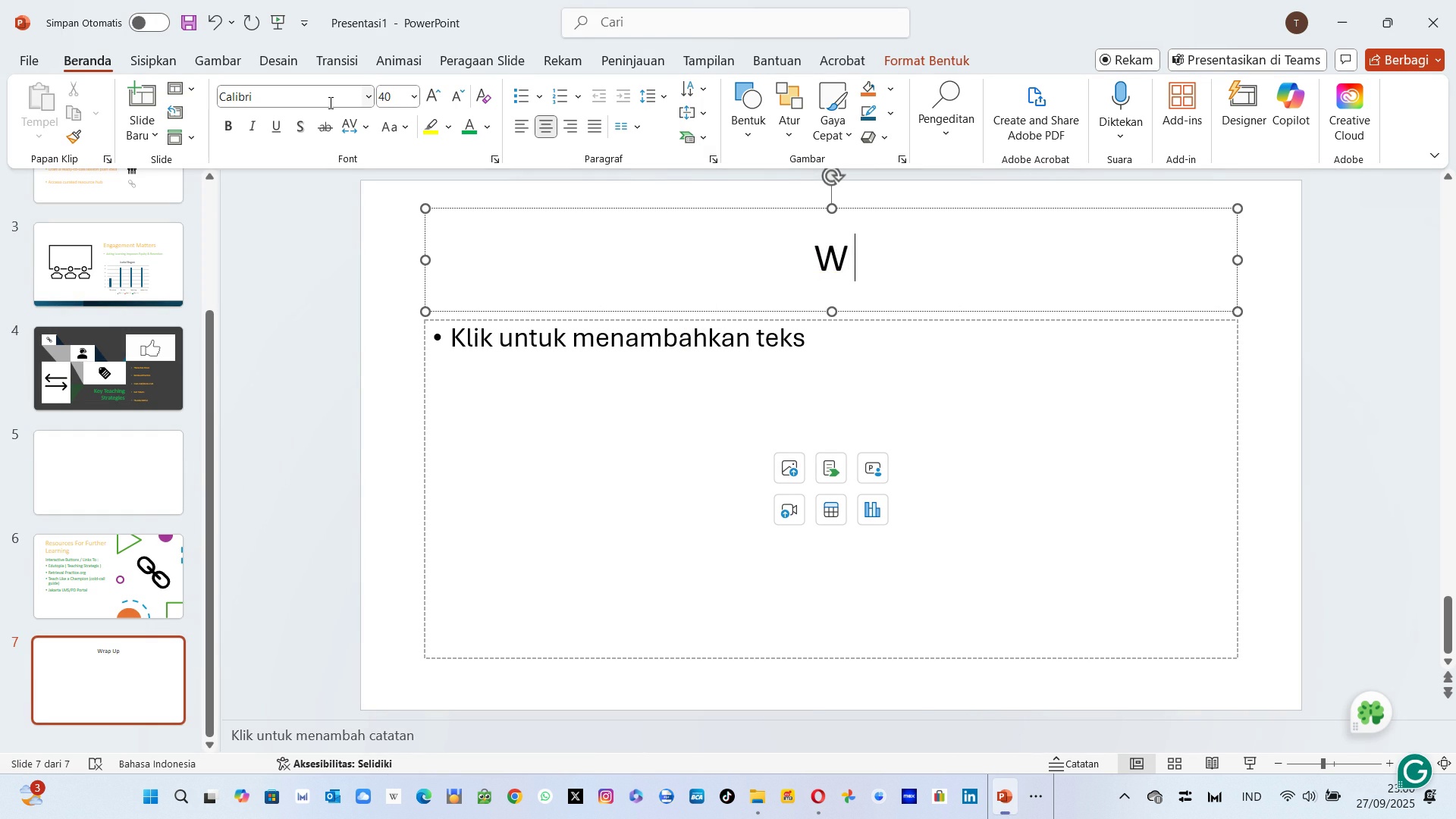 
key(Backspace)
 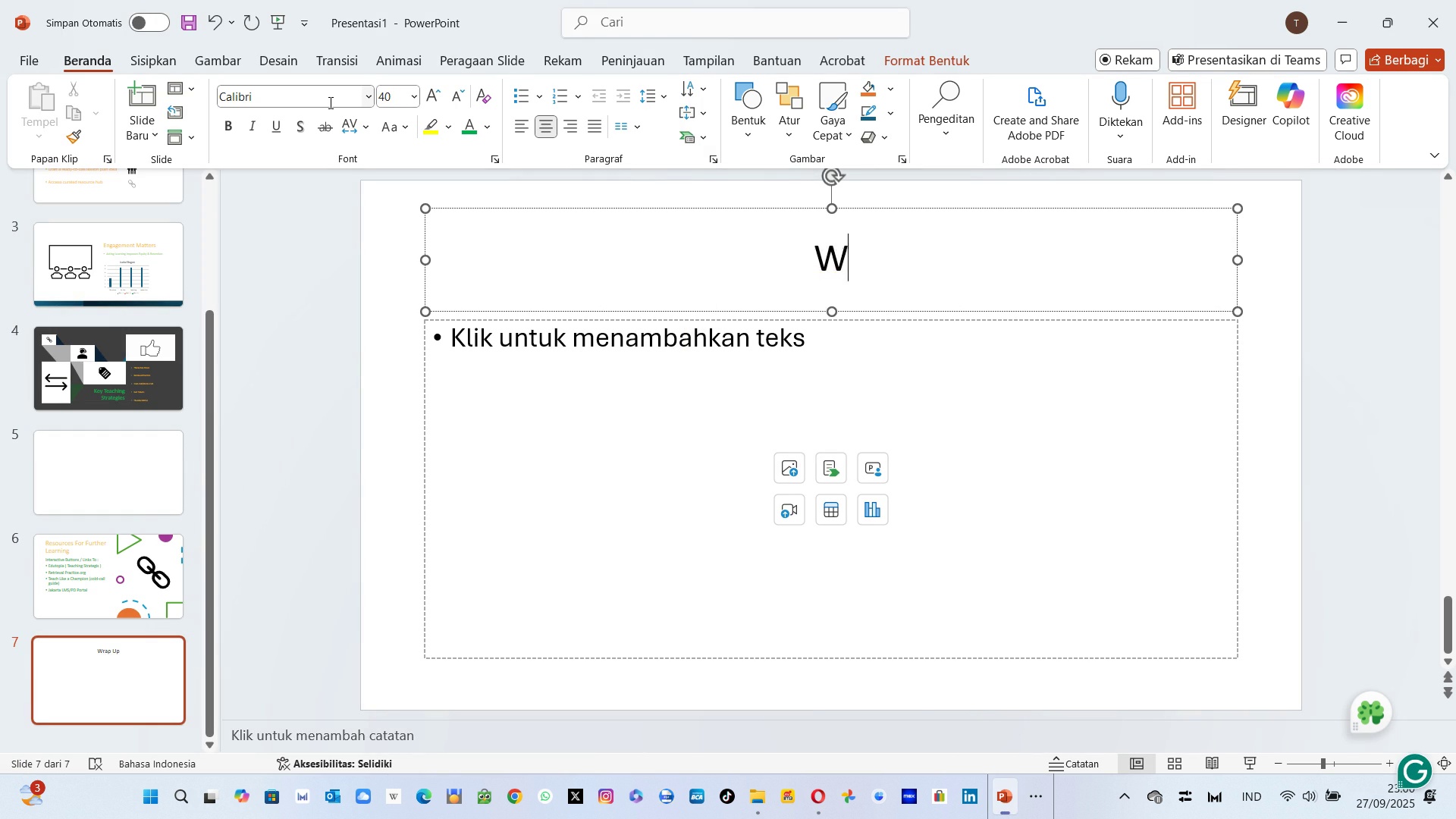 
key(Backspace)
 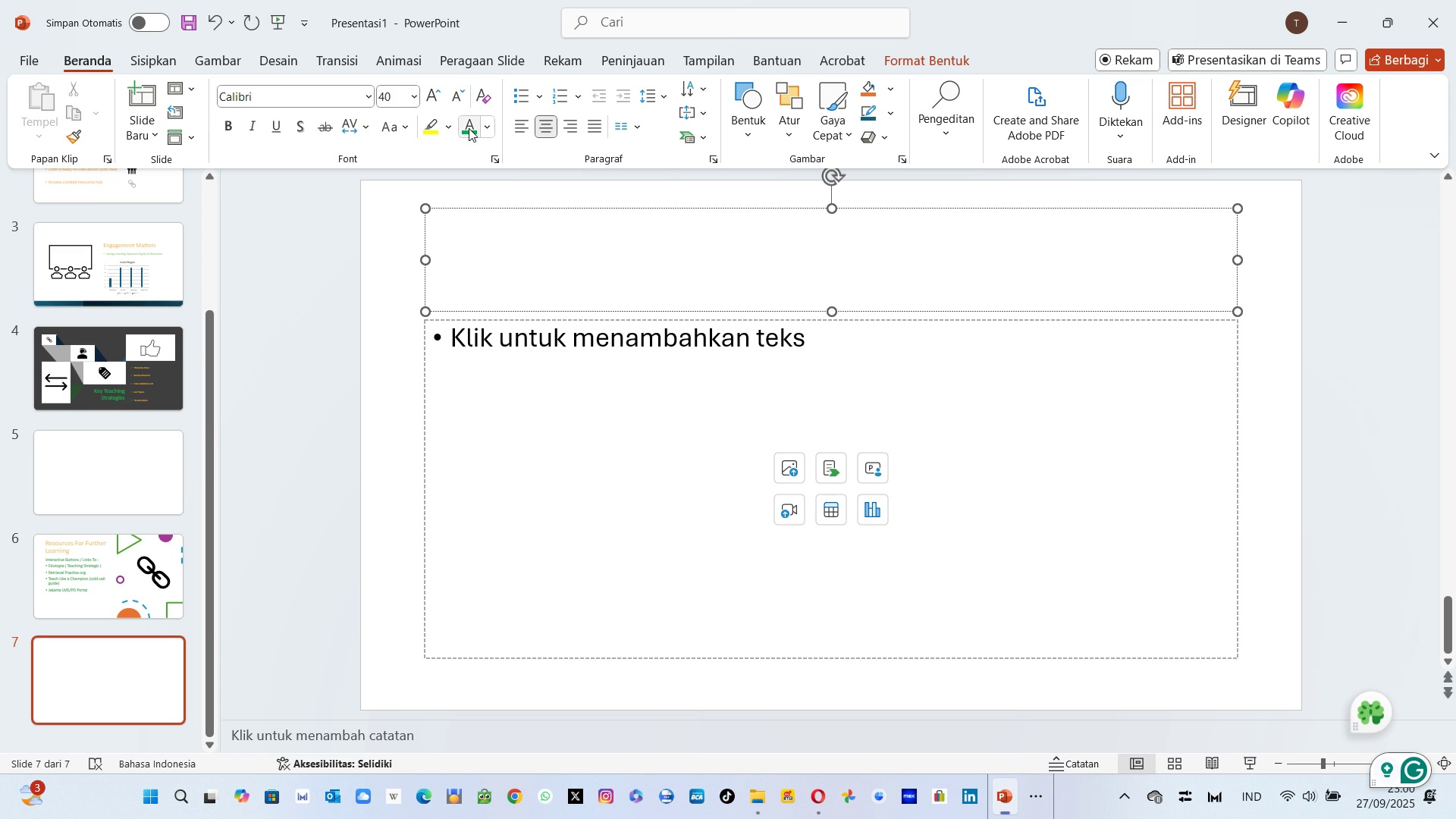 
left_click([469, 128])
 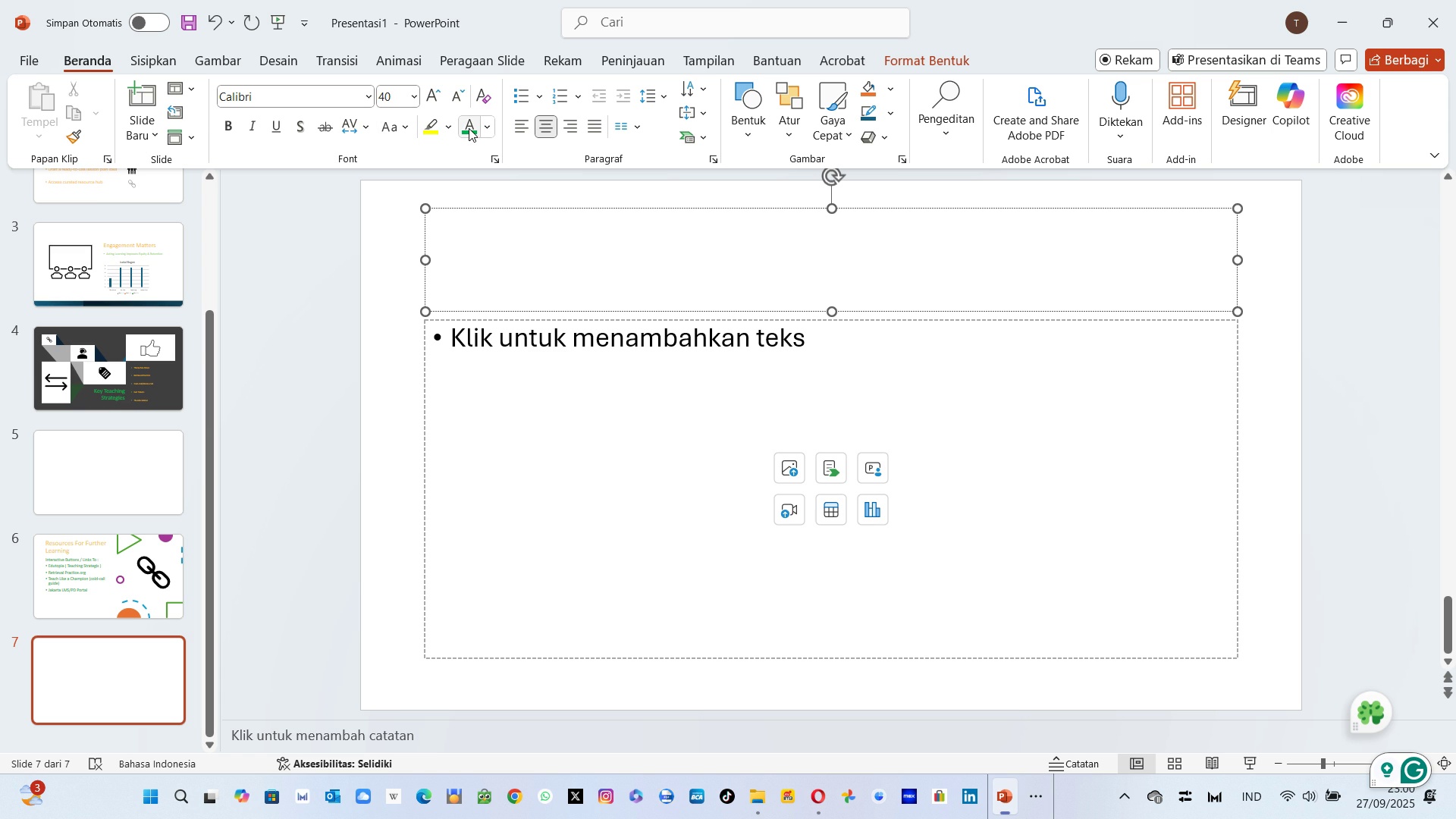 
type(Wrap Up)
 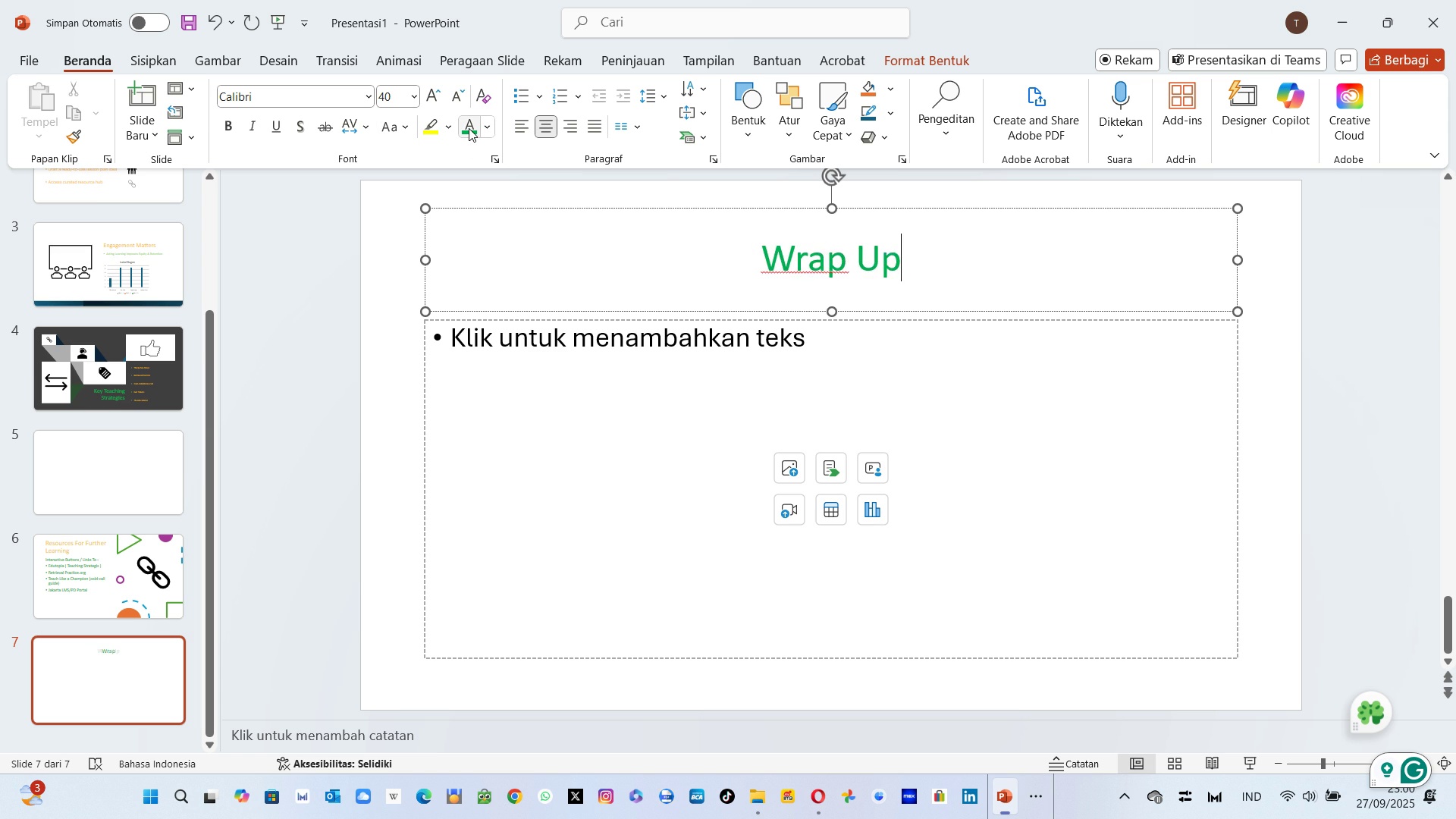 
key(Alt+AltLeft)
 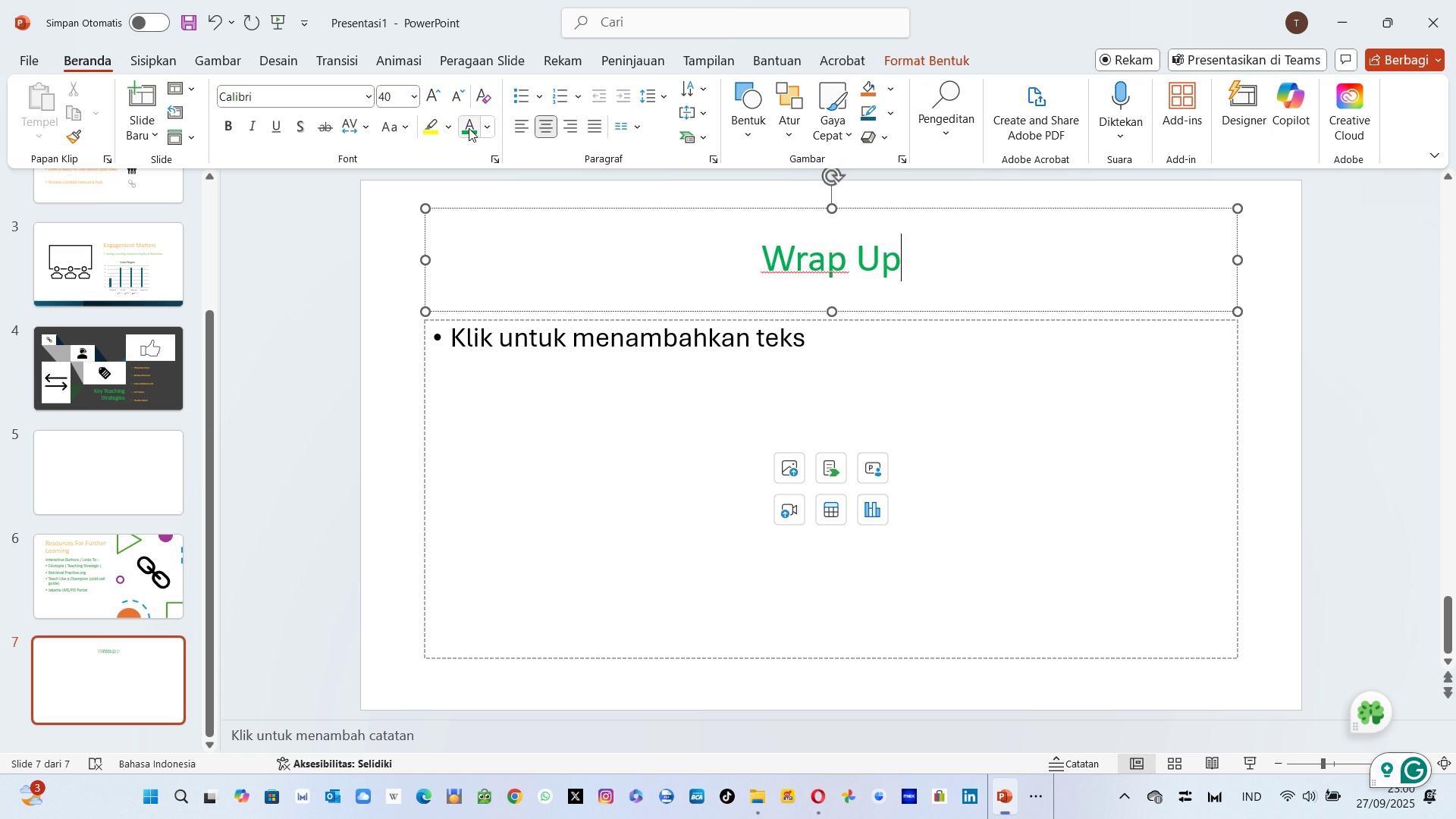 
key(Alt+Tab)
 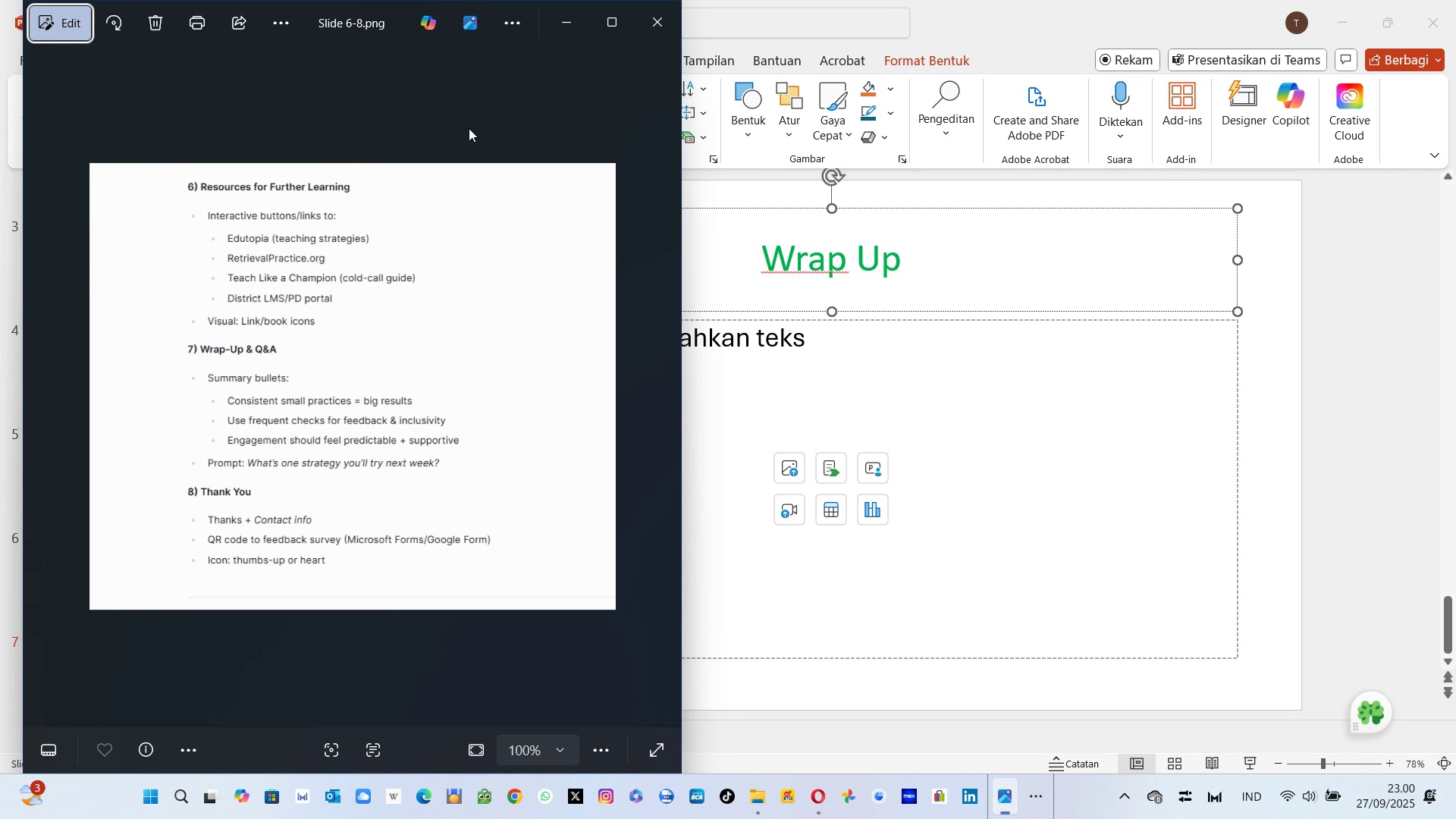 
key(Alt+AltLeft)
 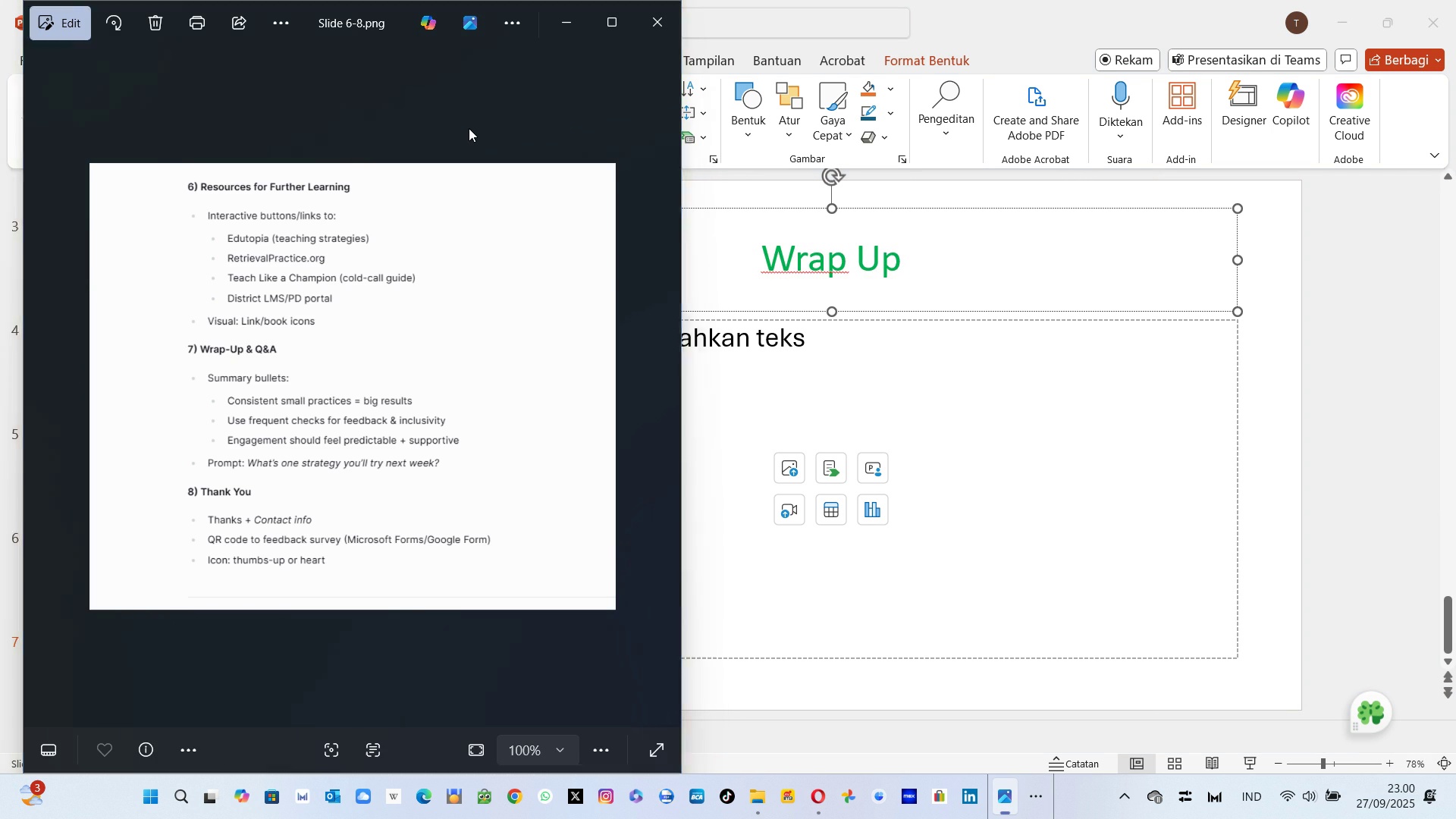 
key(Tab)
type( And Q&A)
 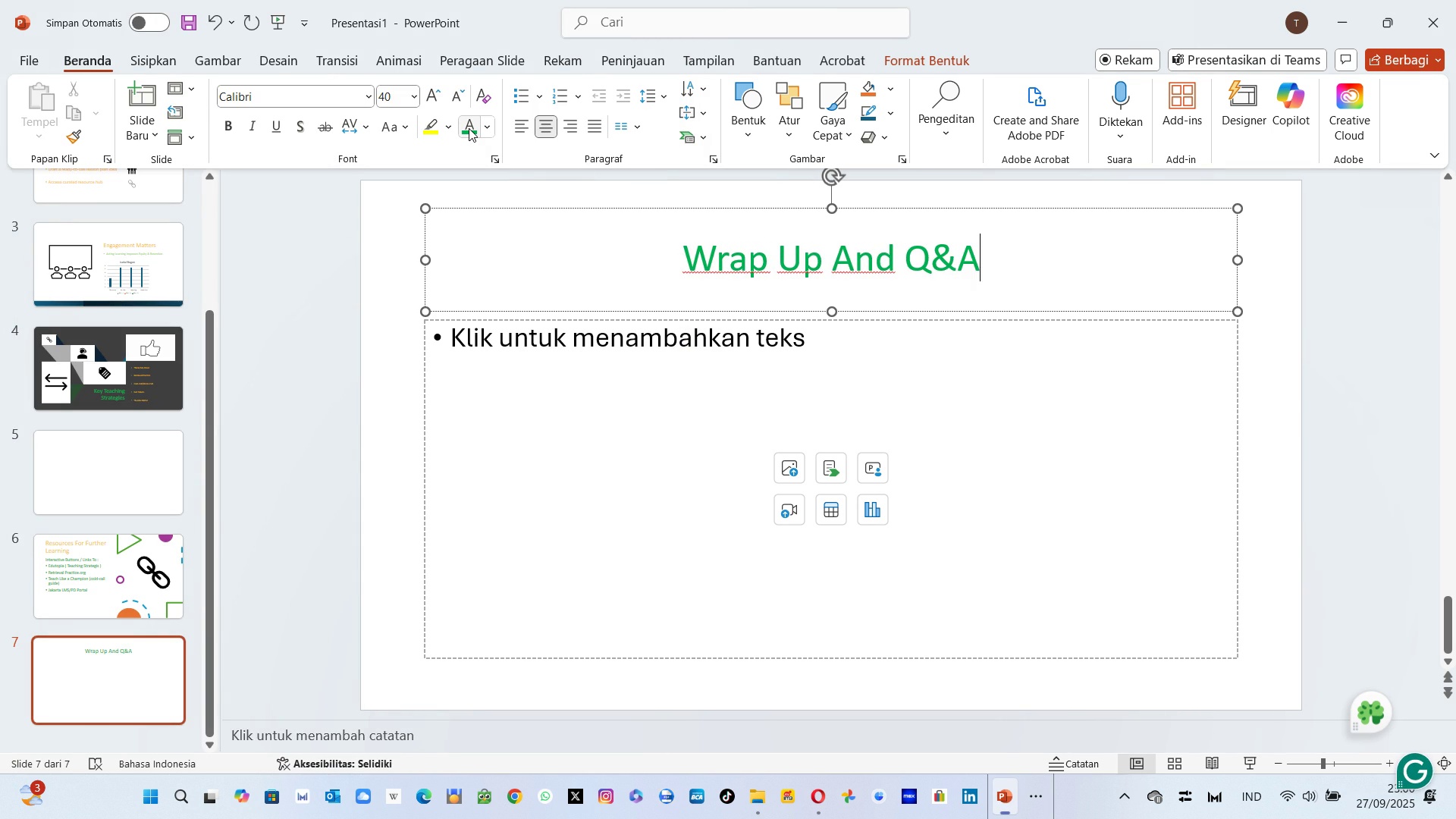 
left_click([556, 381])
 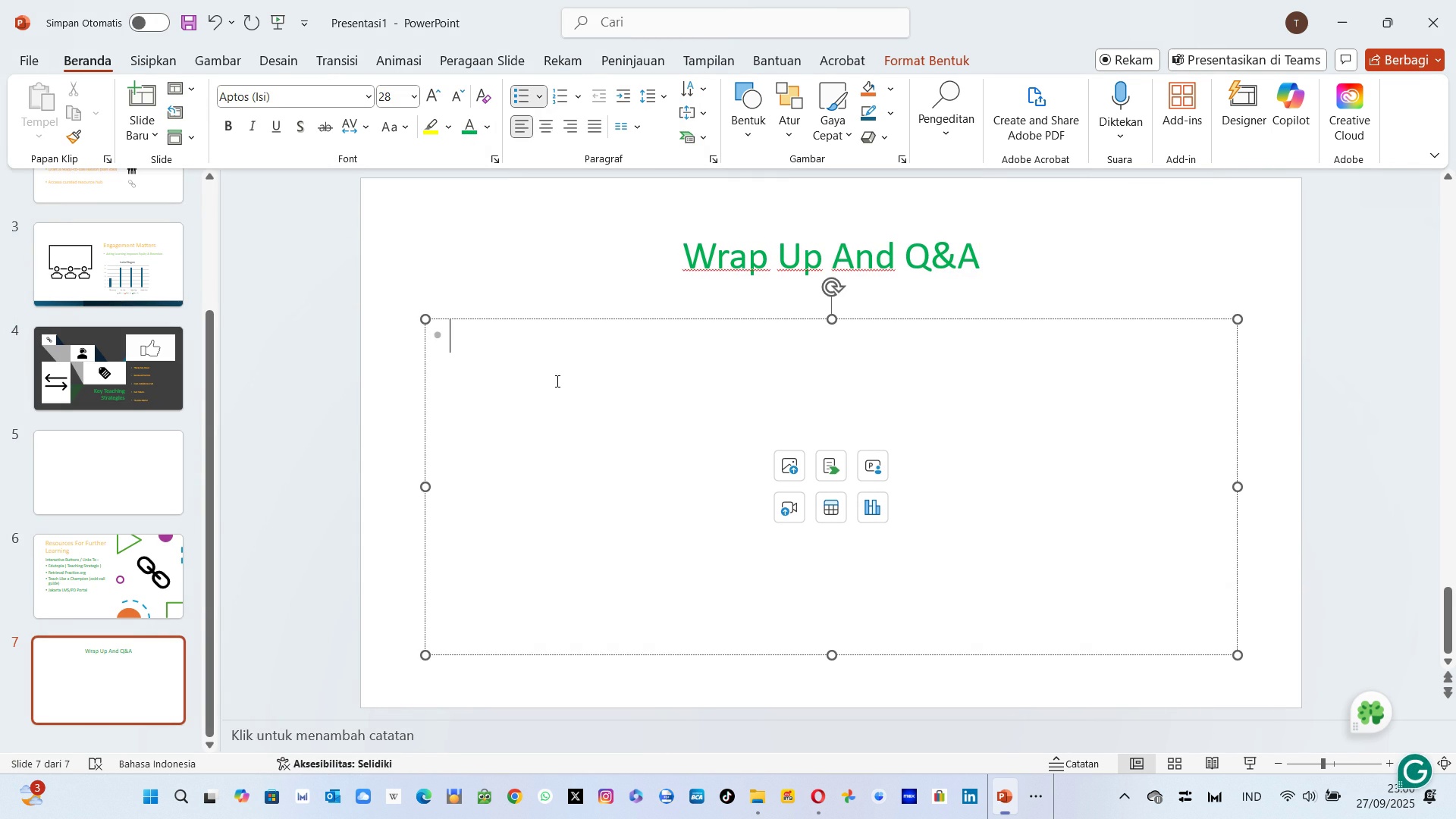 
key(Alt+AltLeft)
 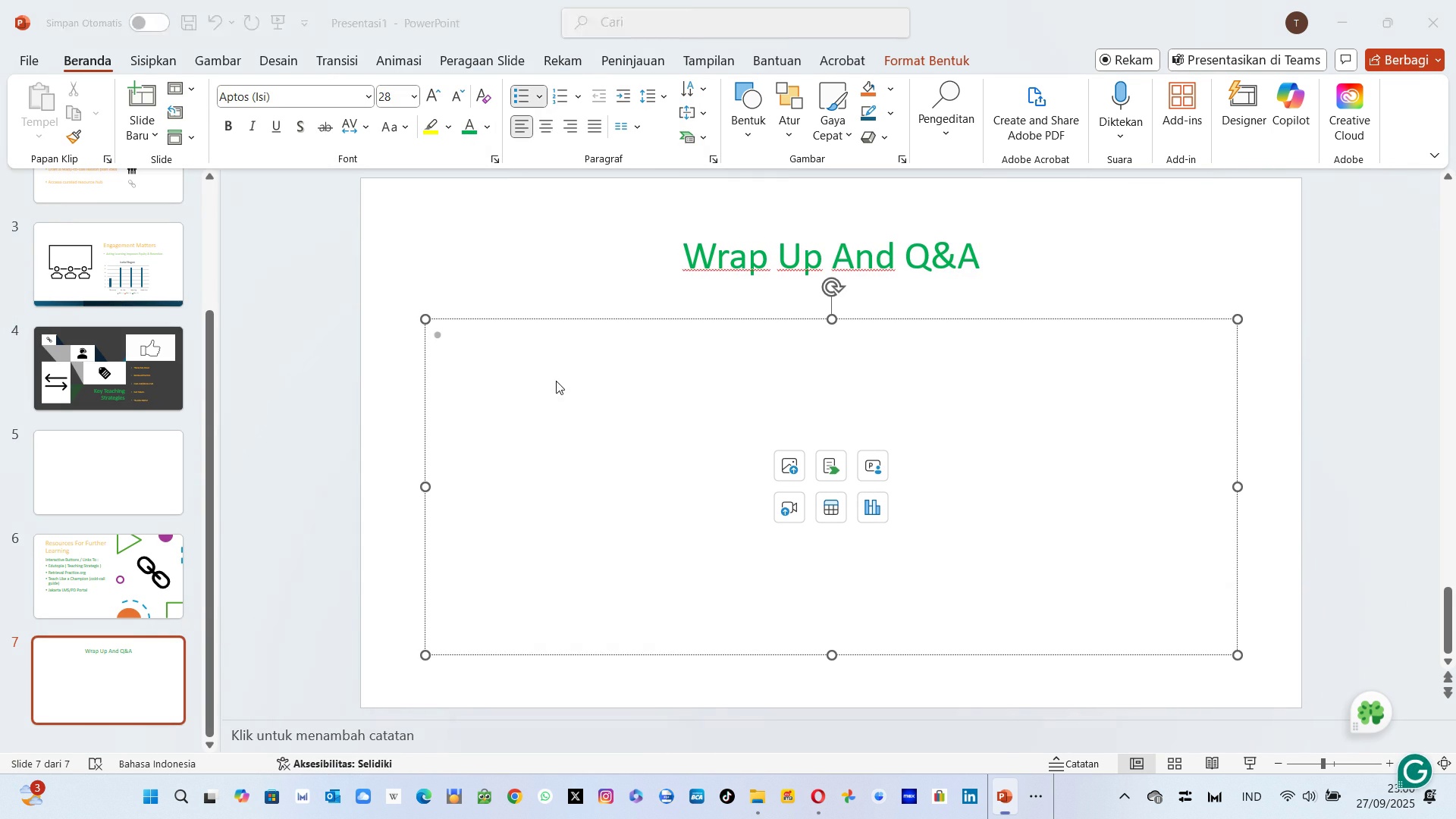 
key(Alt+Tab)
 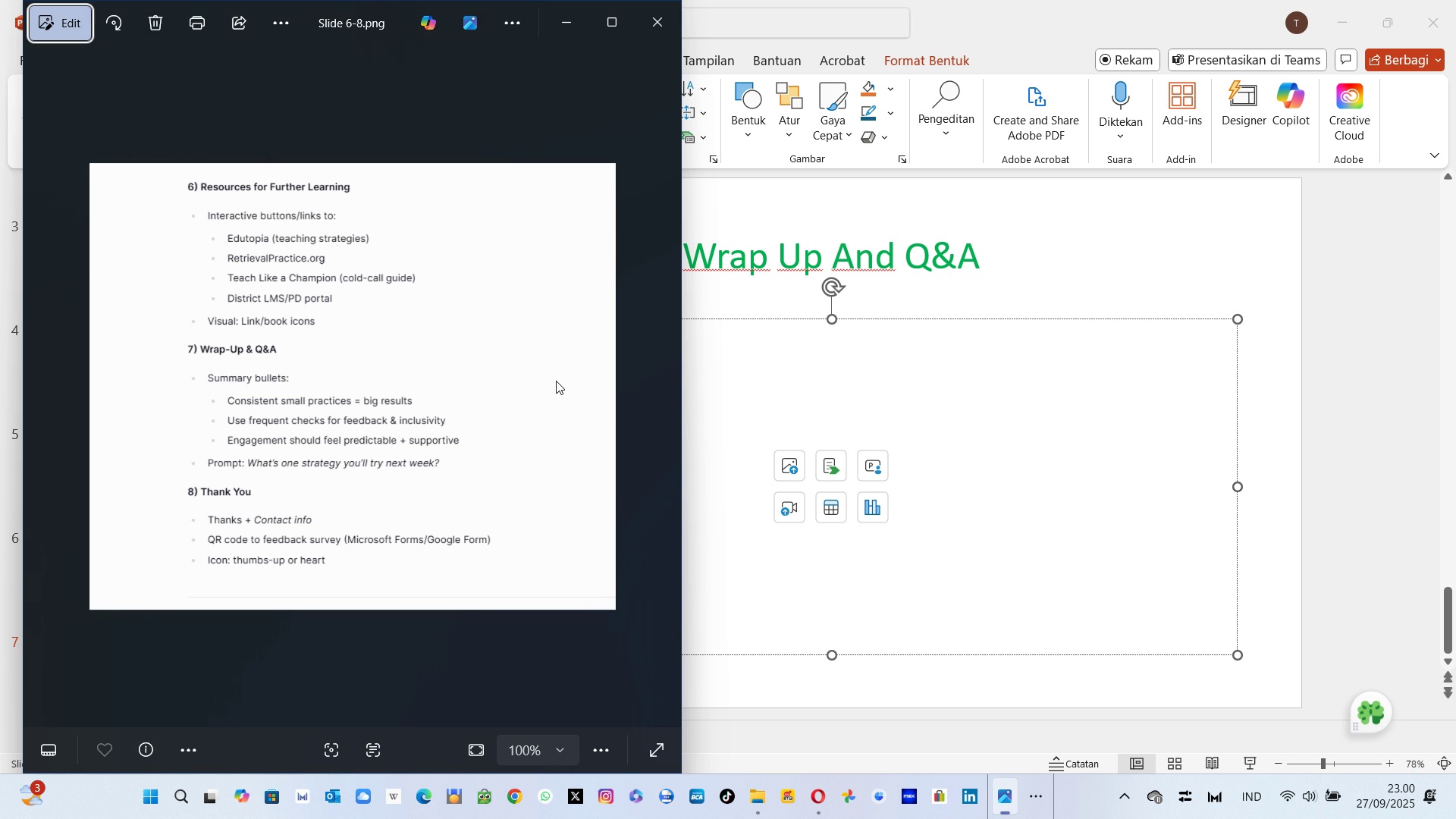 
key(Alt+AltLeft)
 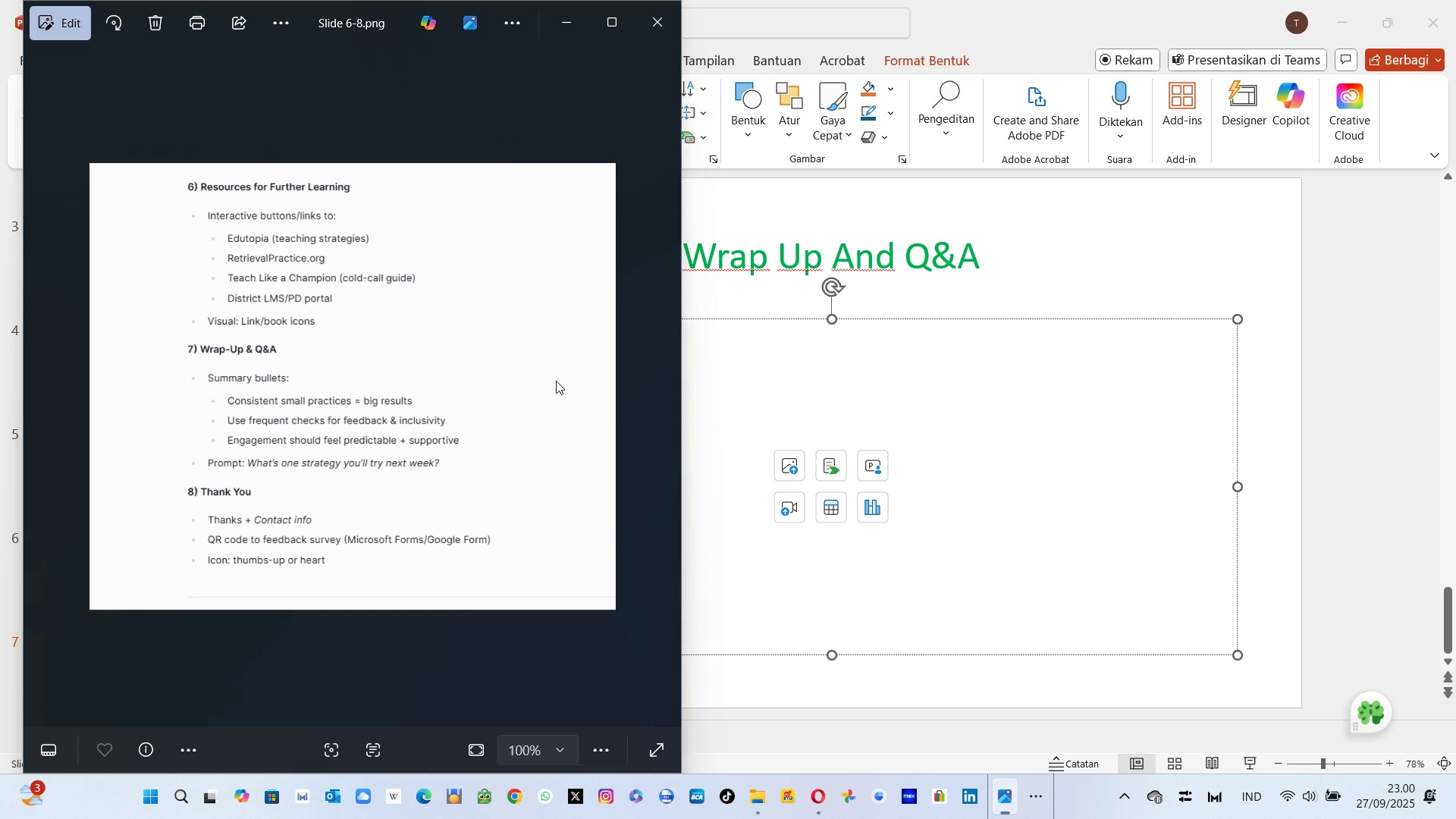 
key(Alt+Tab)
 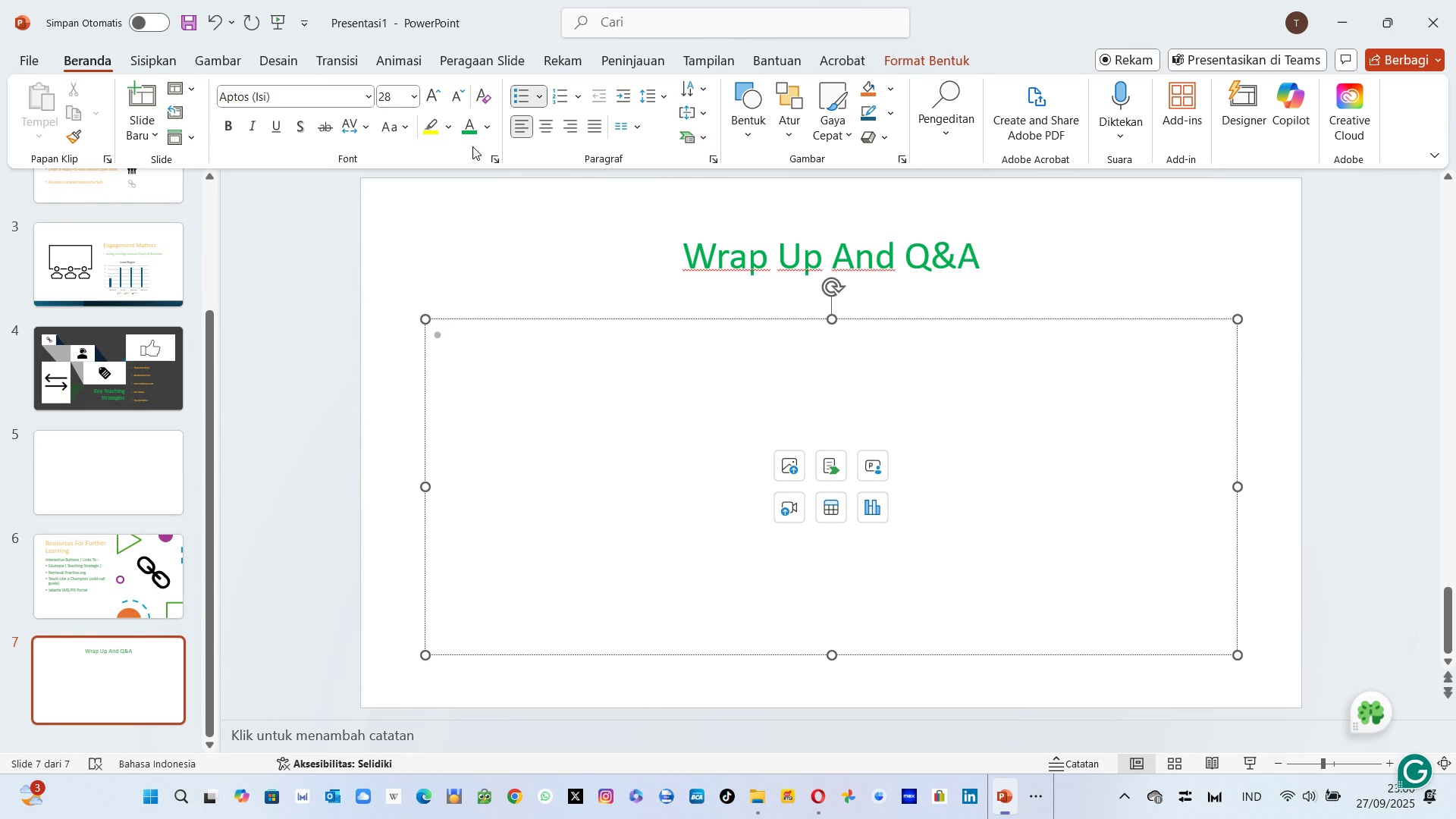 
left_click([479, 124])
 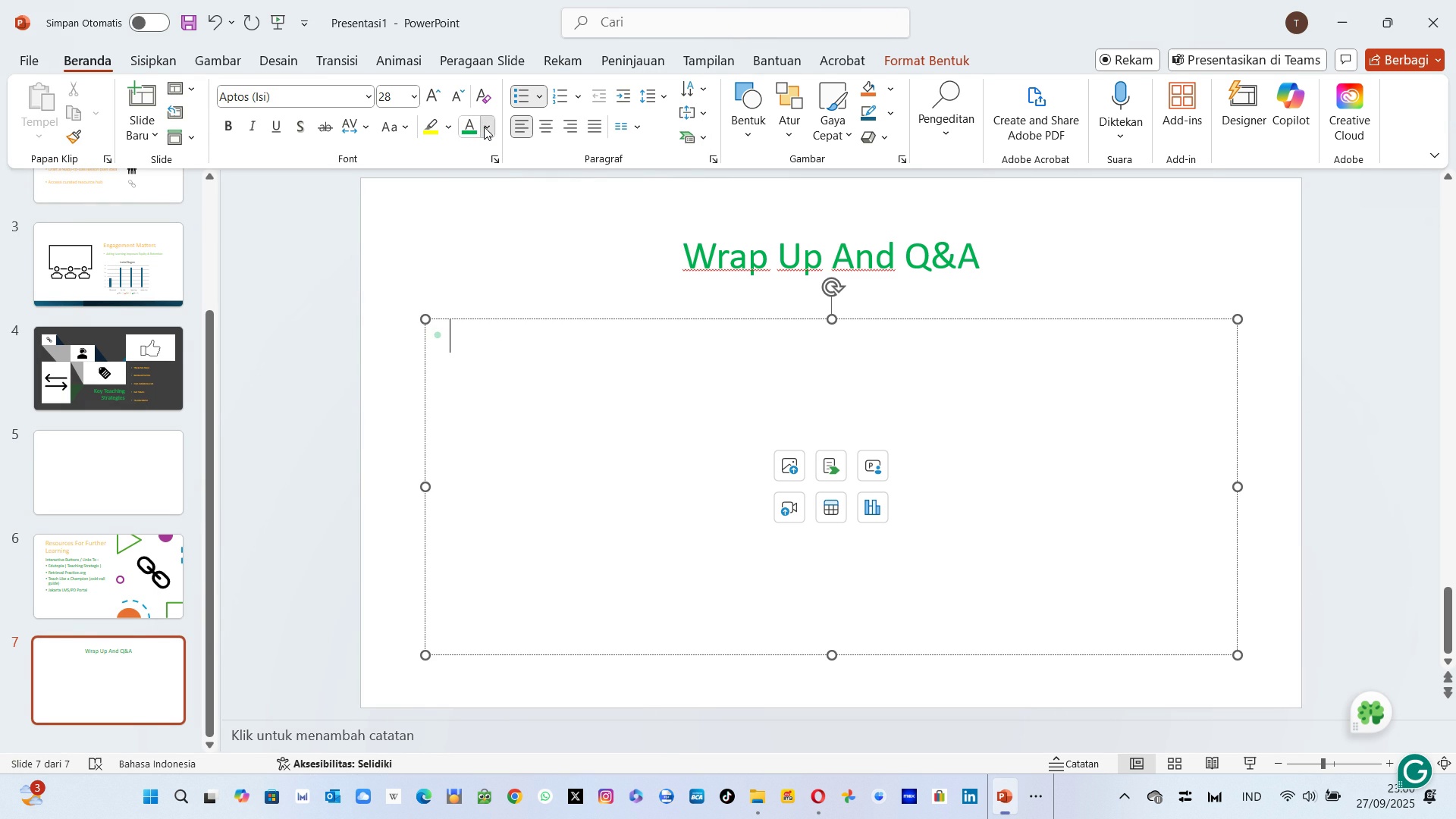 
left_click([484, 127])
 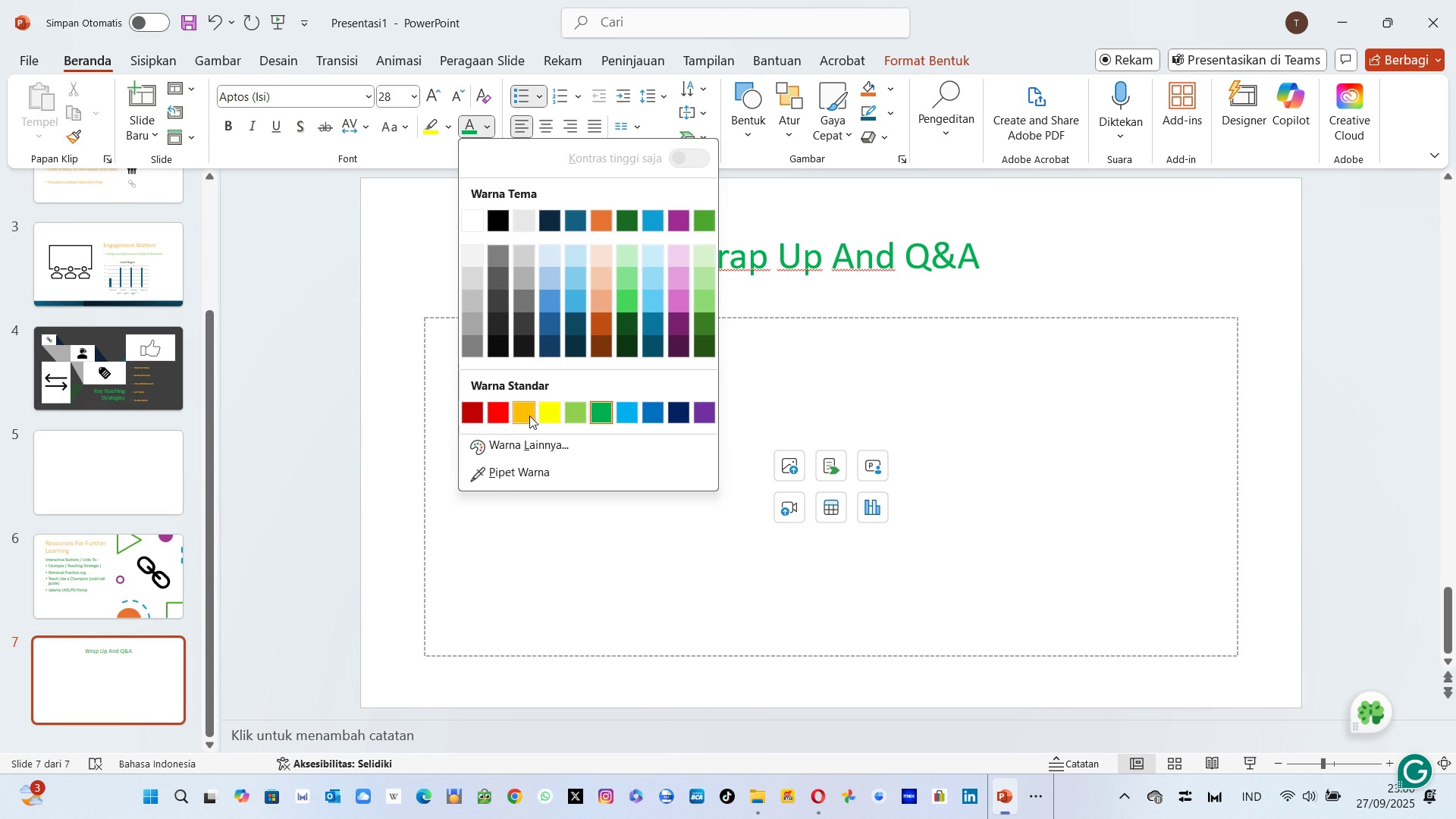 
left_click([529, 416])
 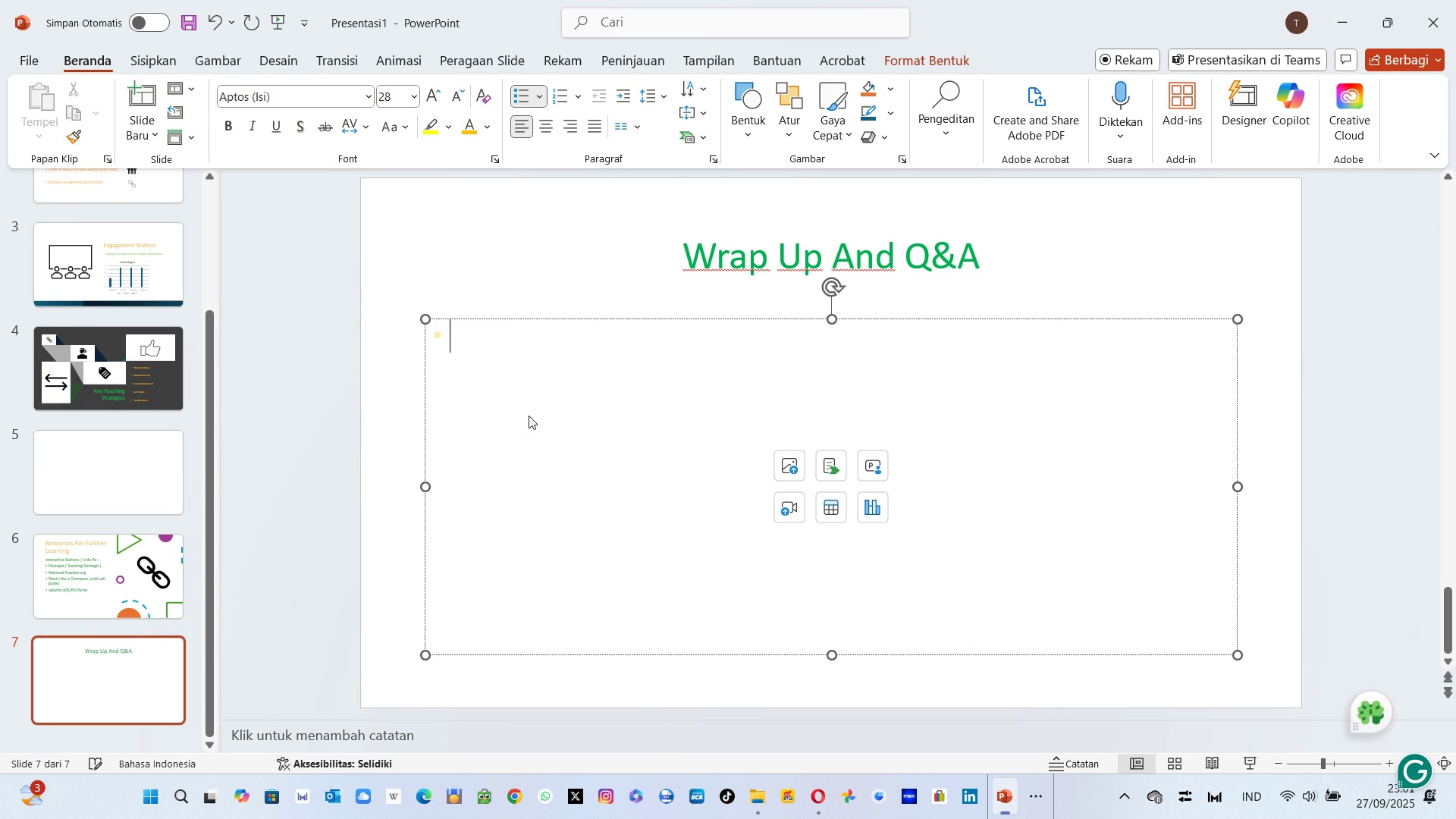 
type(Summary : )
 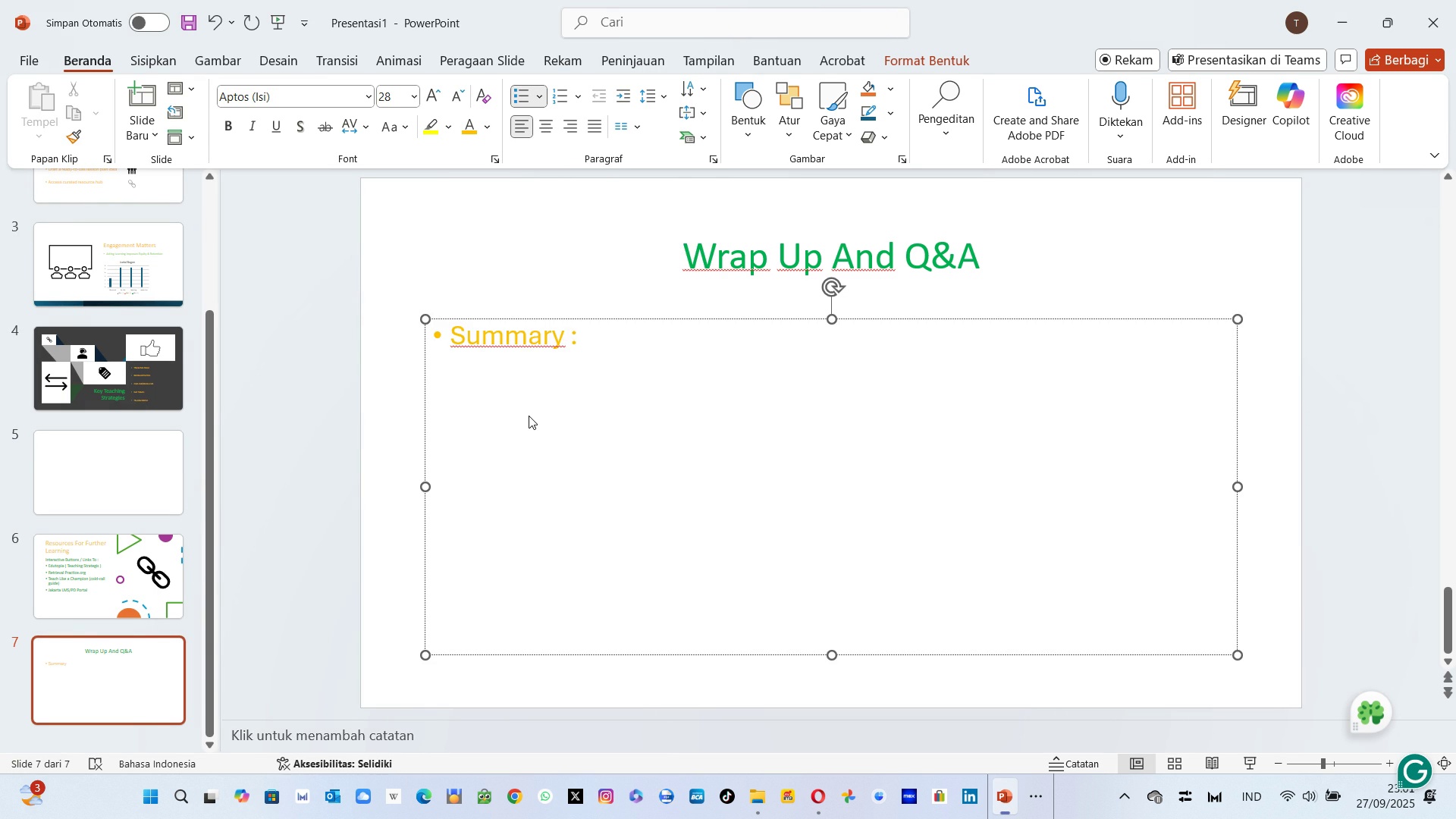 
key(Enter)
 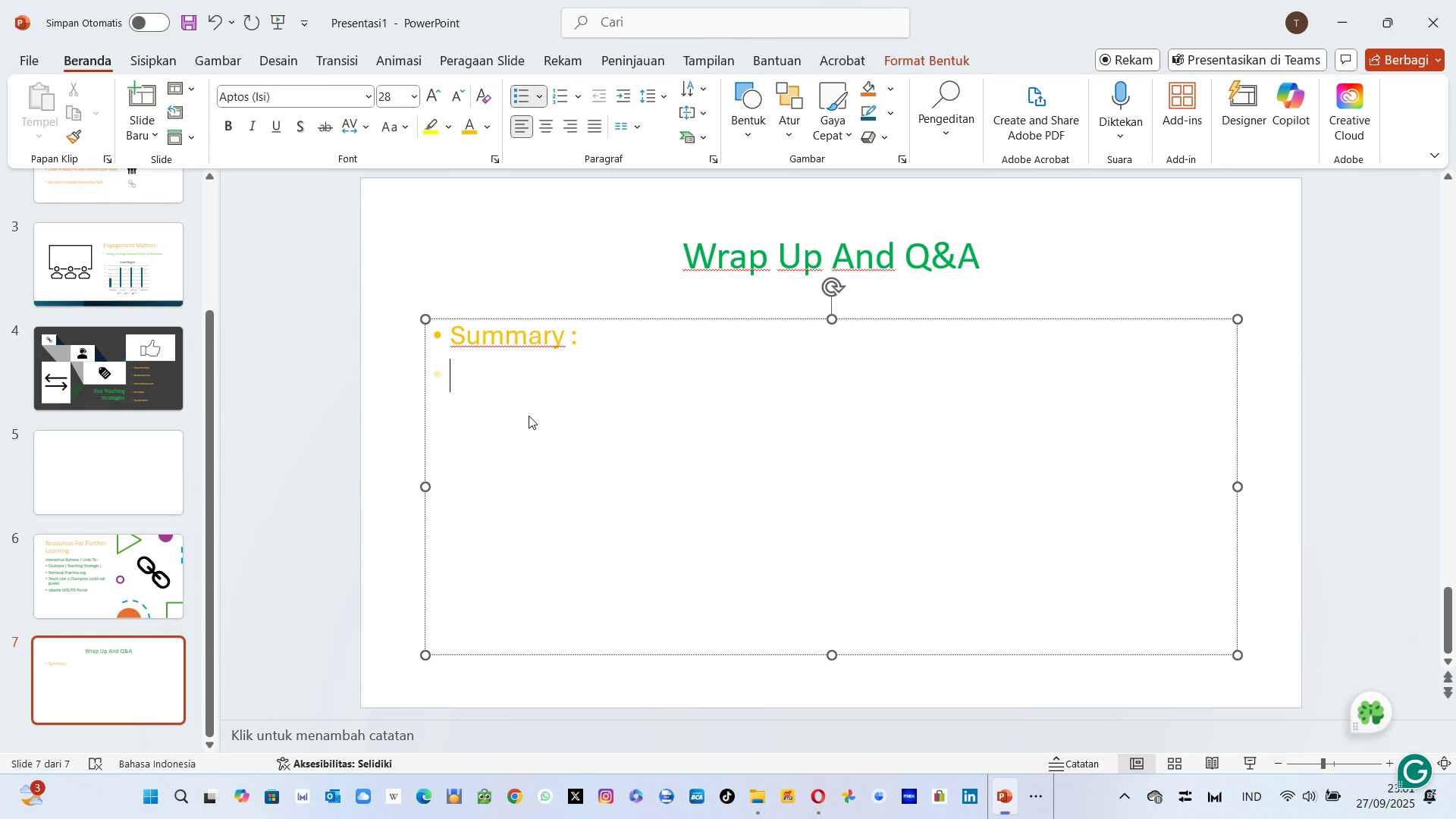 
key(Alt+AltLeft)
 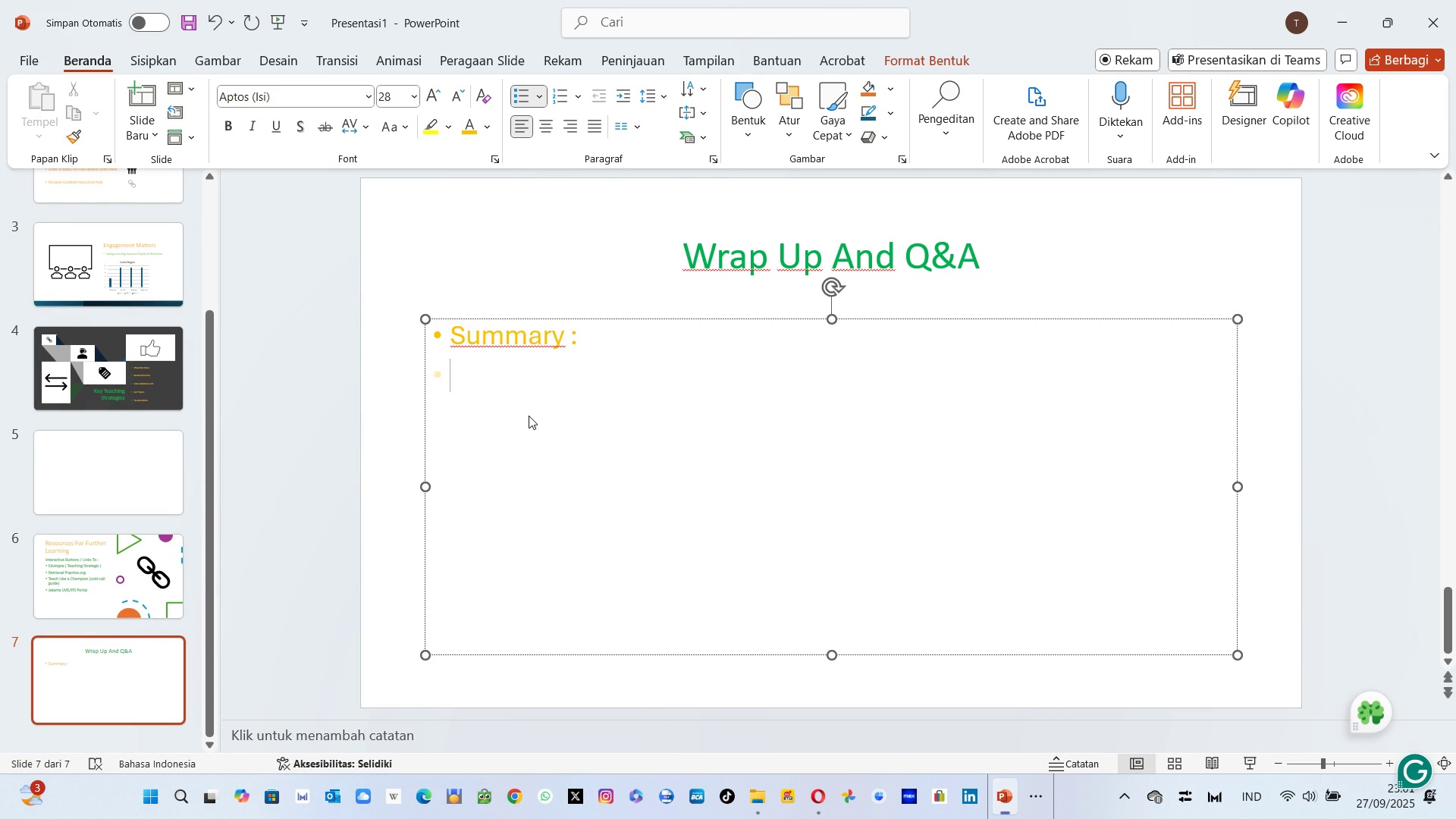 
key(Alt+Tab)
 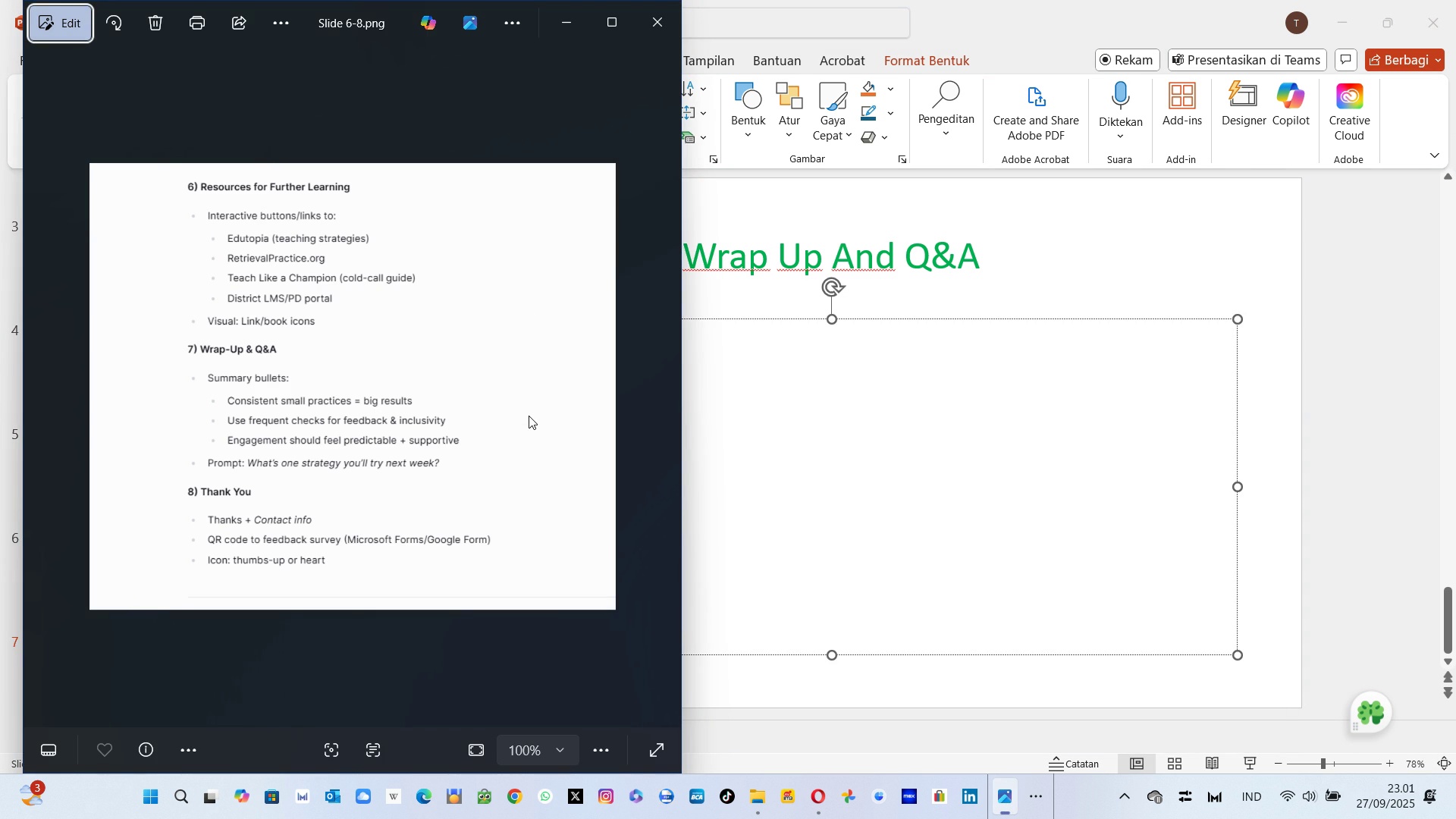 
key(Alt+AltLeft)
 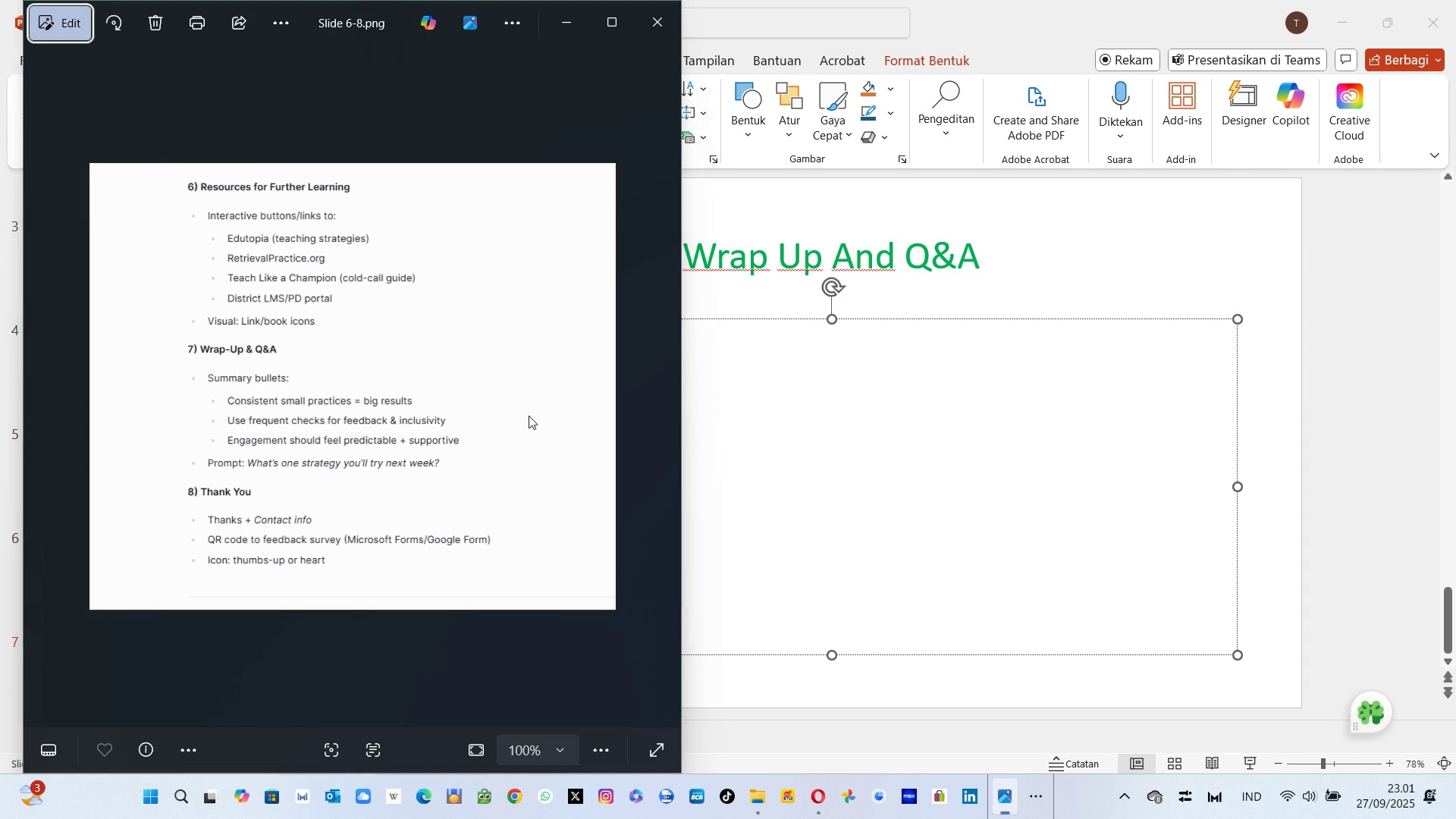 
key(Tab)
type(Consistent)
 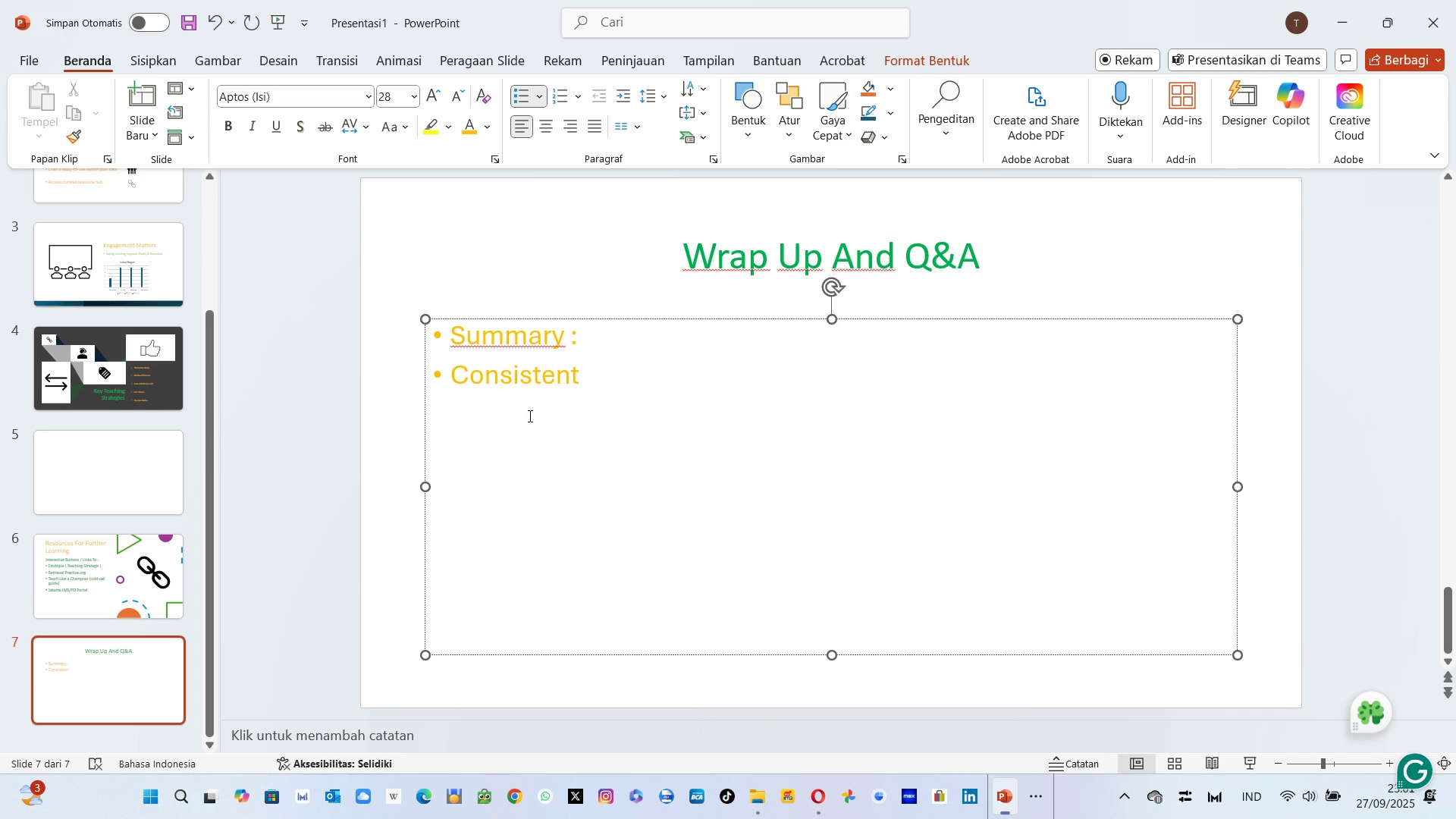 
key(Alt+AltLeft)
 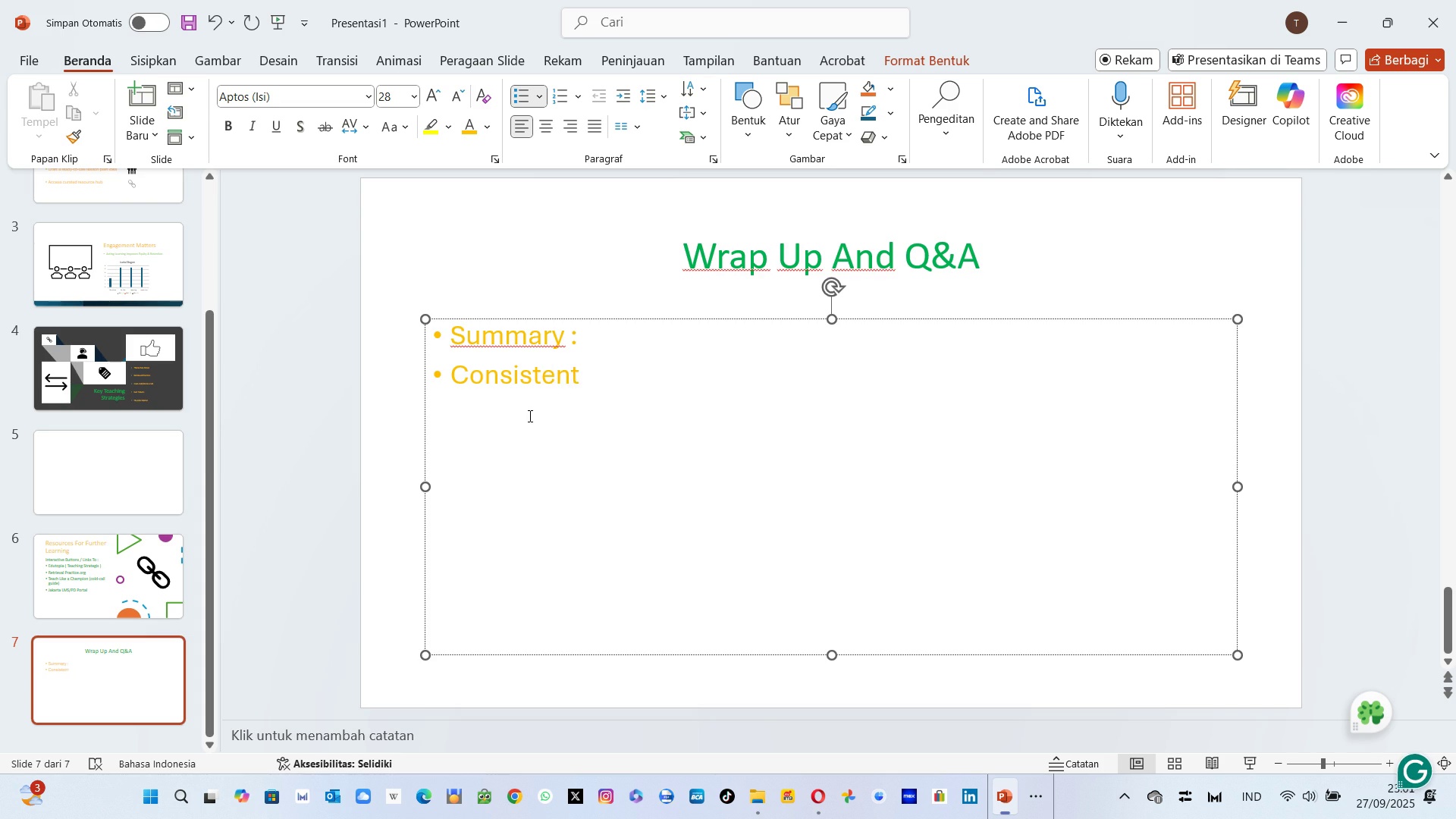 
key(Alt+Tab)
 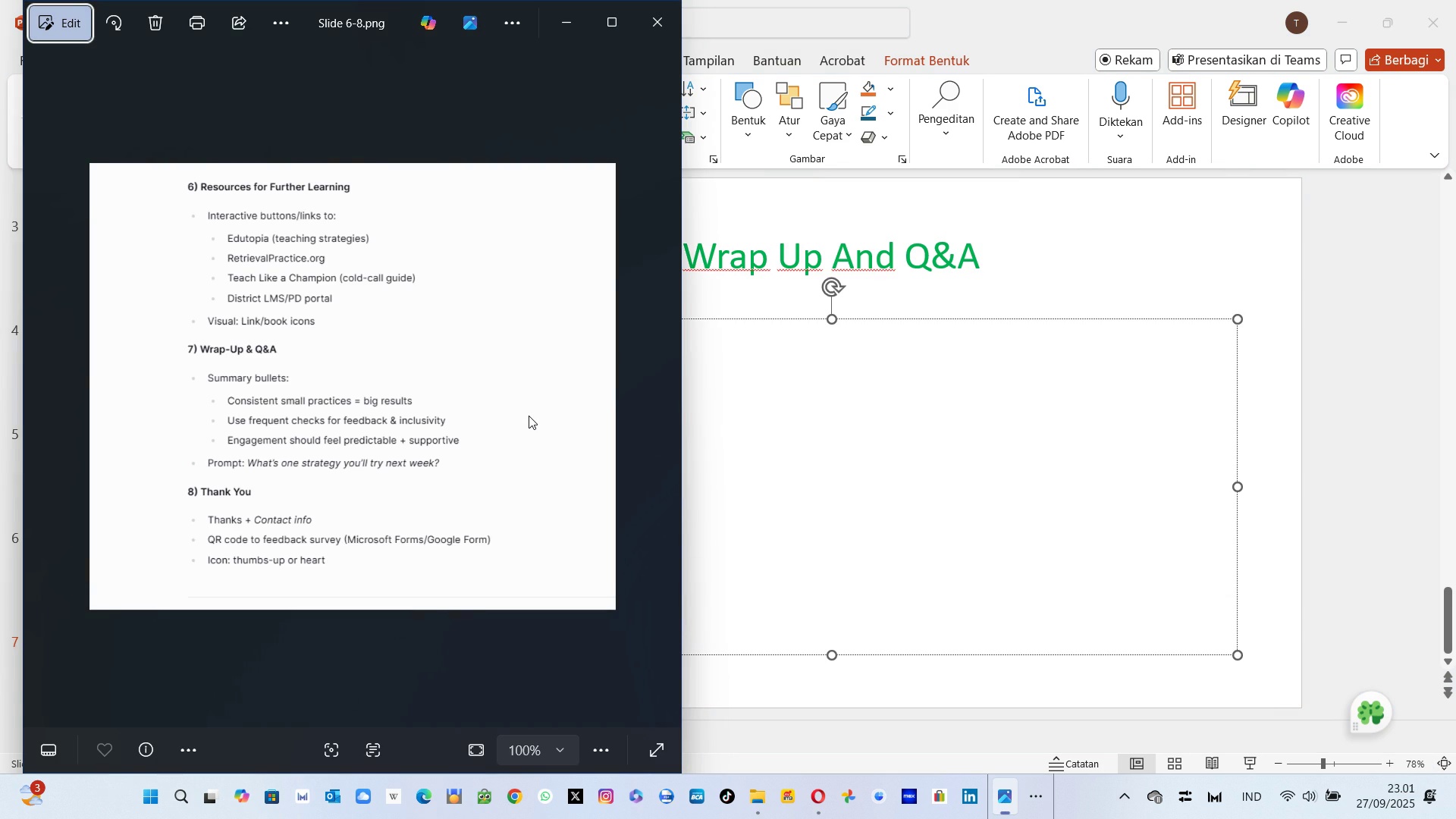 
key(Alt+AltLeft)
 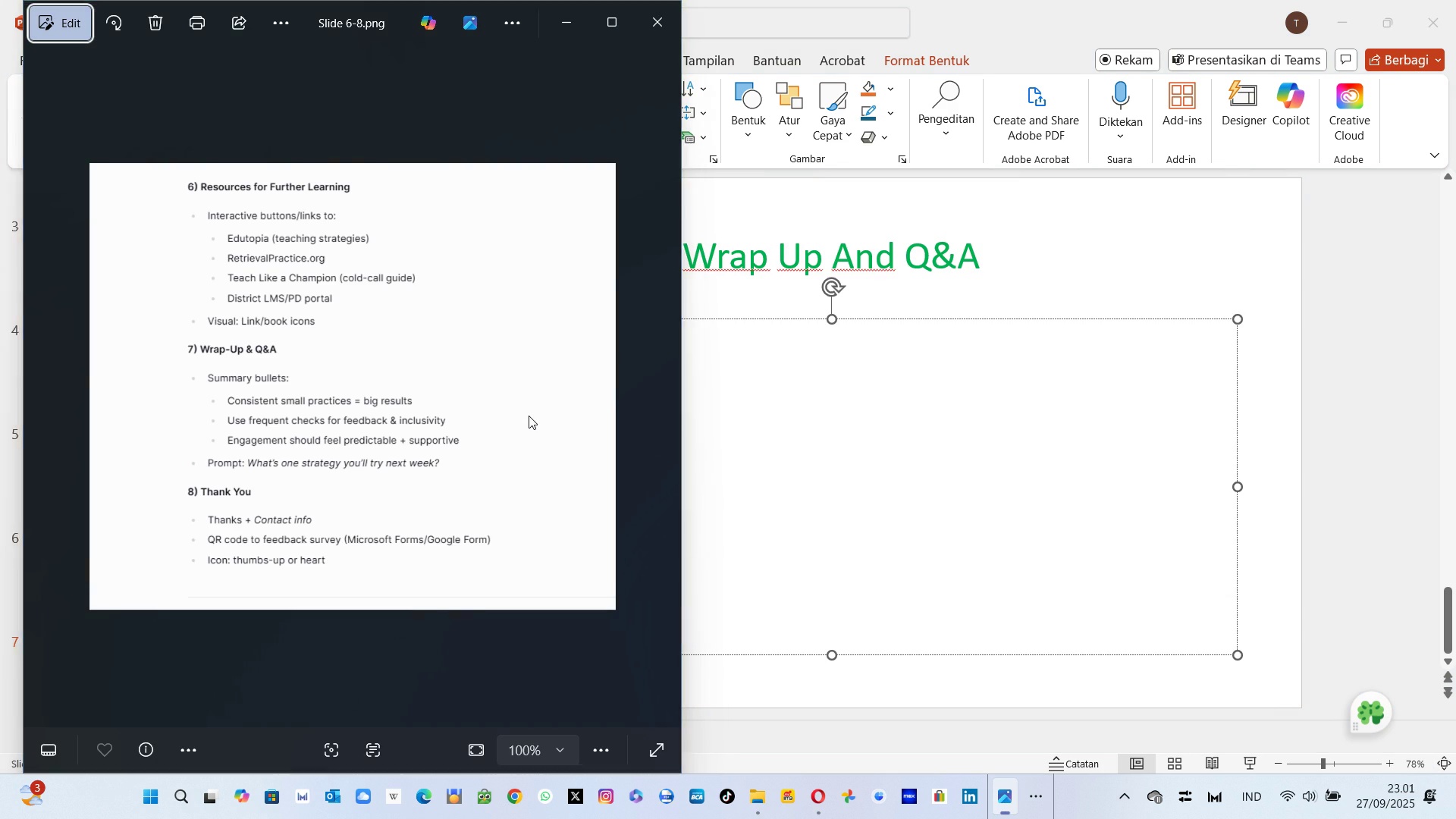 
key(Tab)
type( small practie)
key(Backspace)
type(ces)
 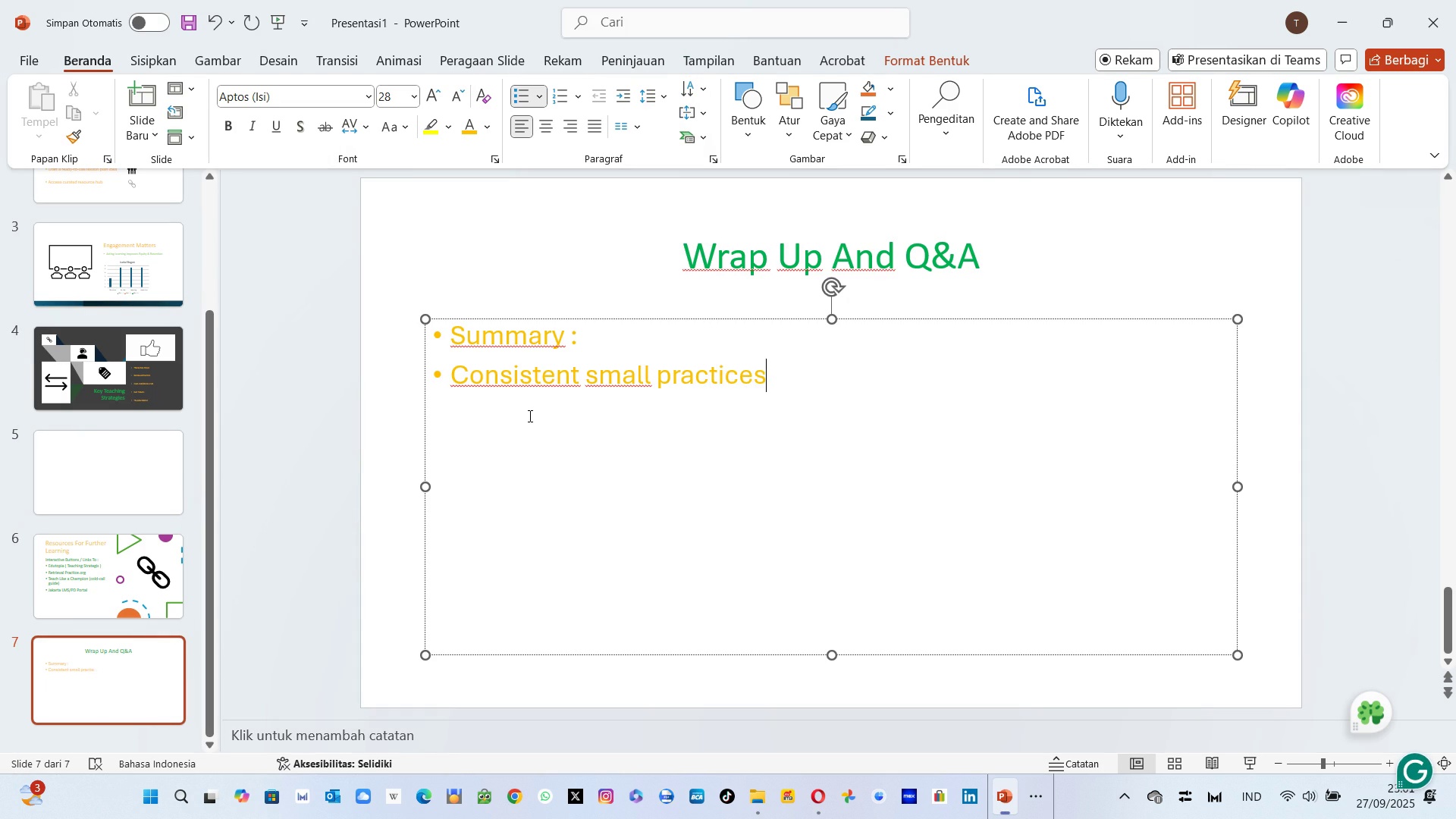 
key(Alt+AltLeft)
 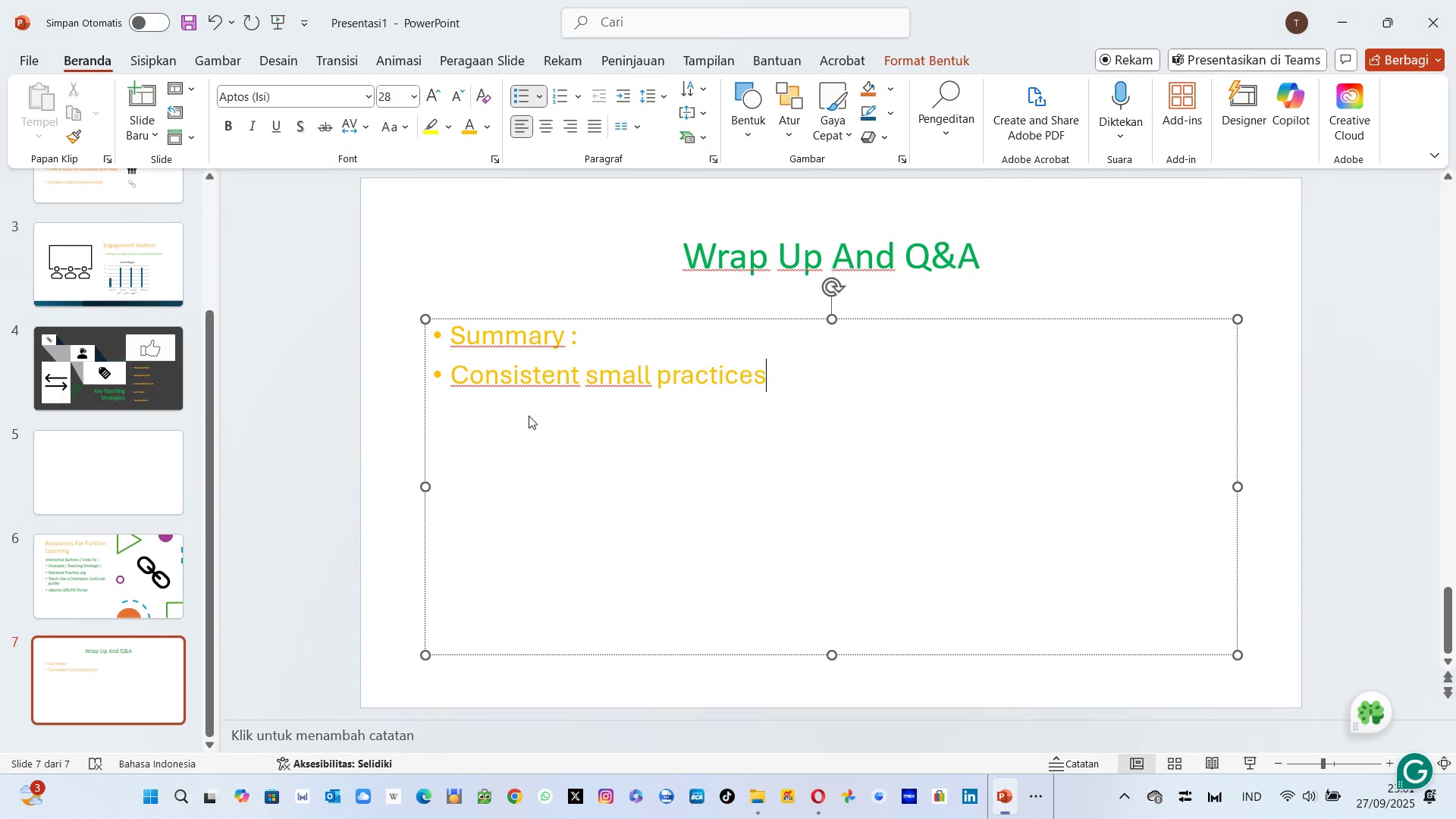 
key(Alt+Tab)
 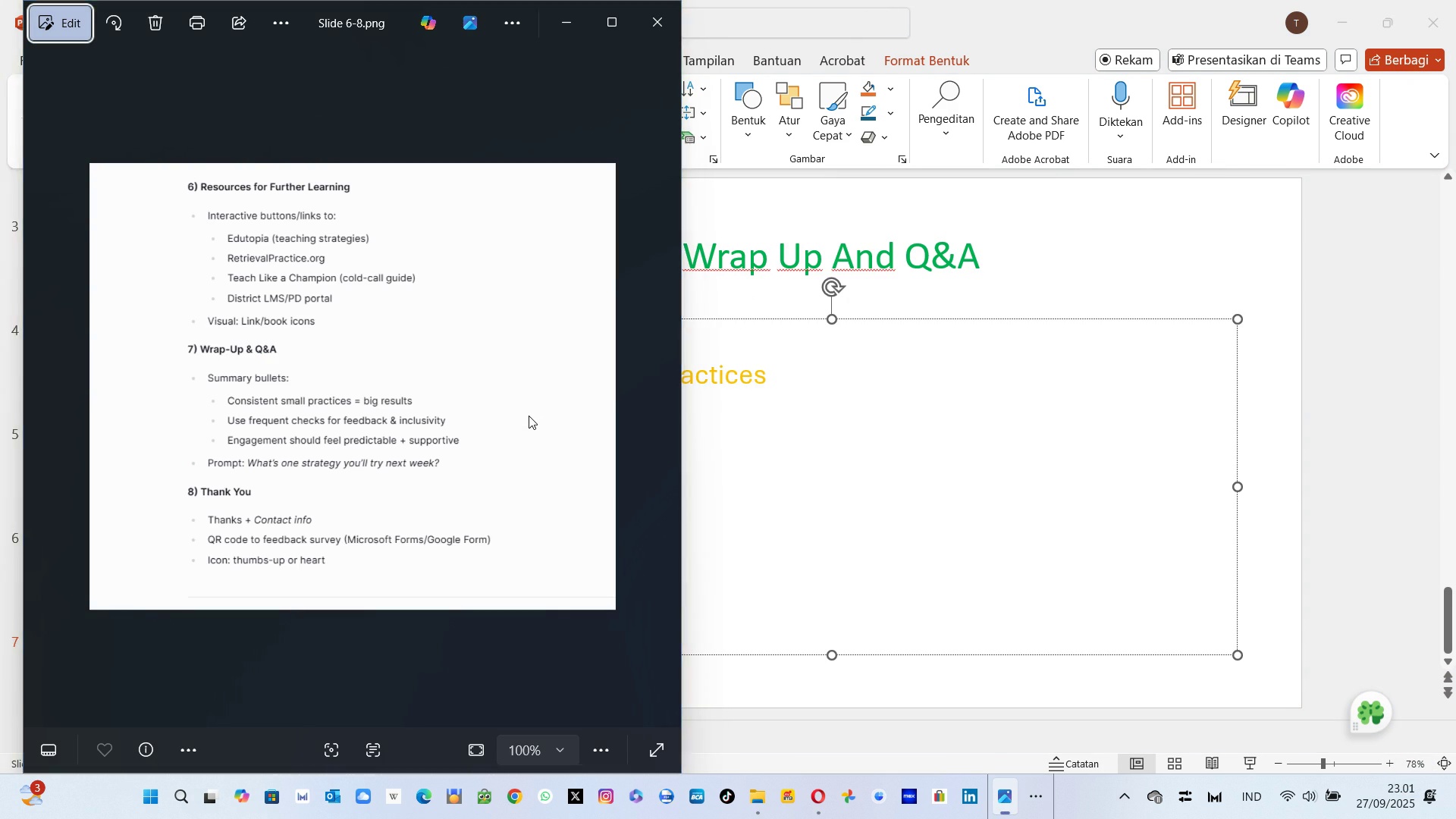 
key(Alt+AltLeft)
 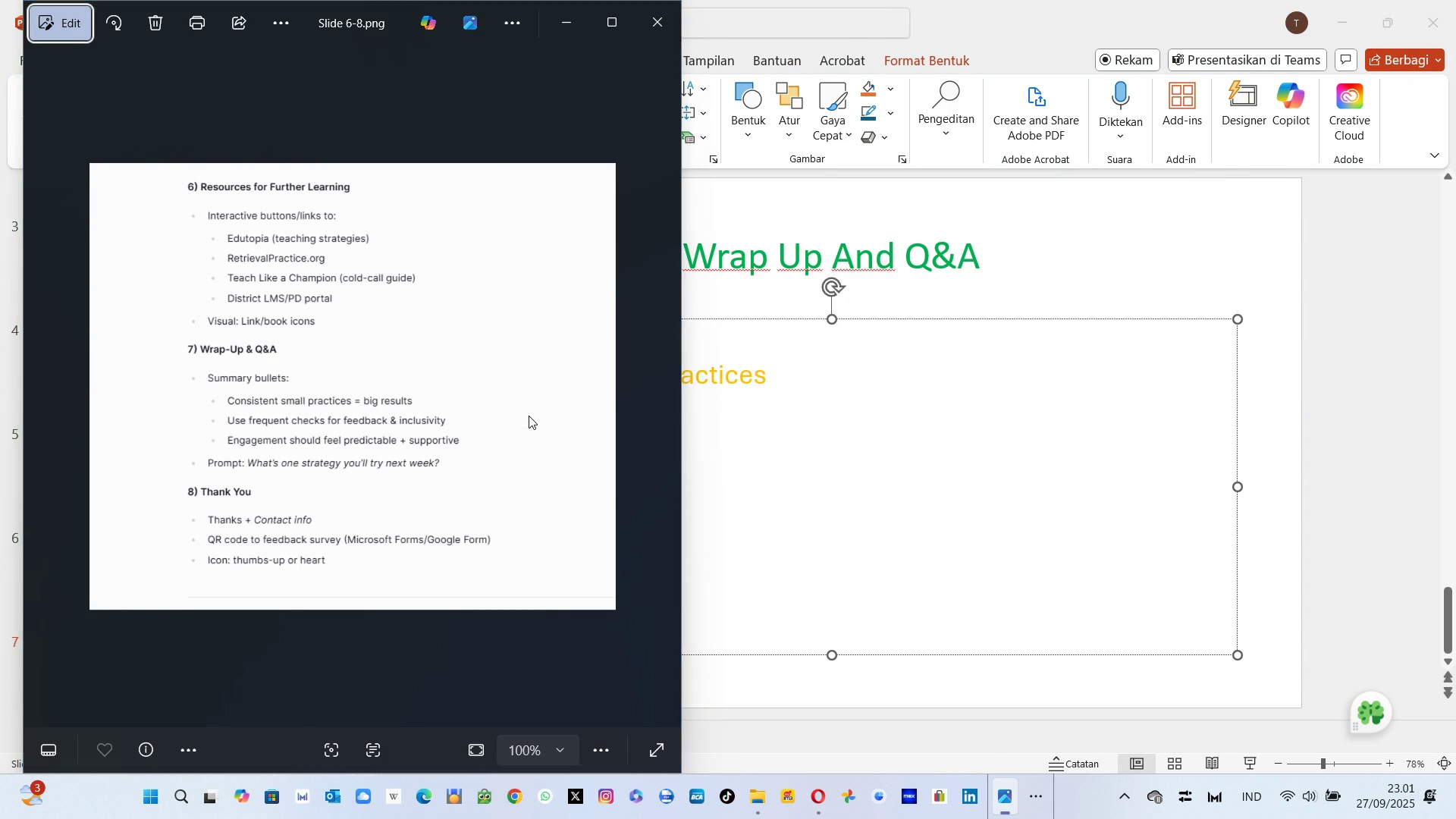 
key(Tab)
type( = big result)
 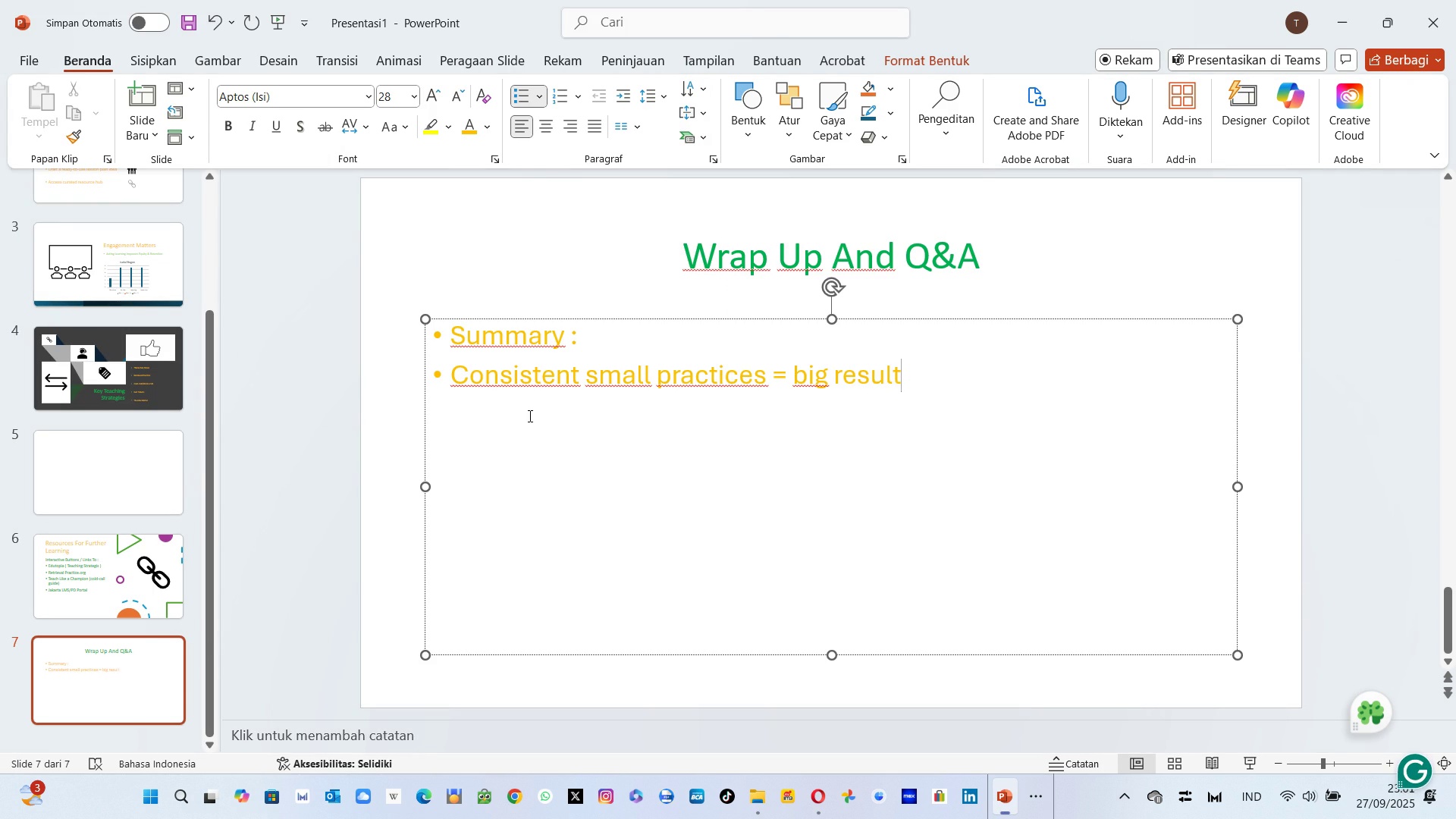 
key(Enter)
 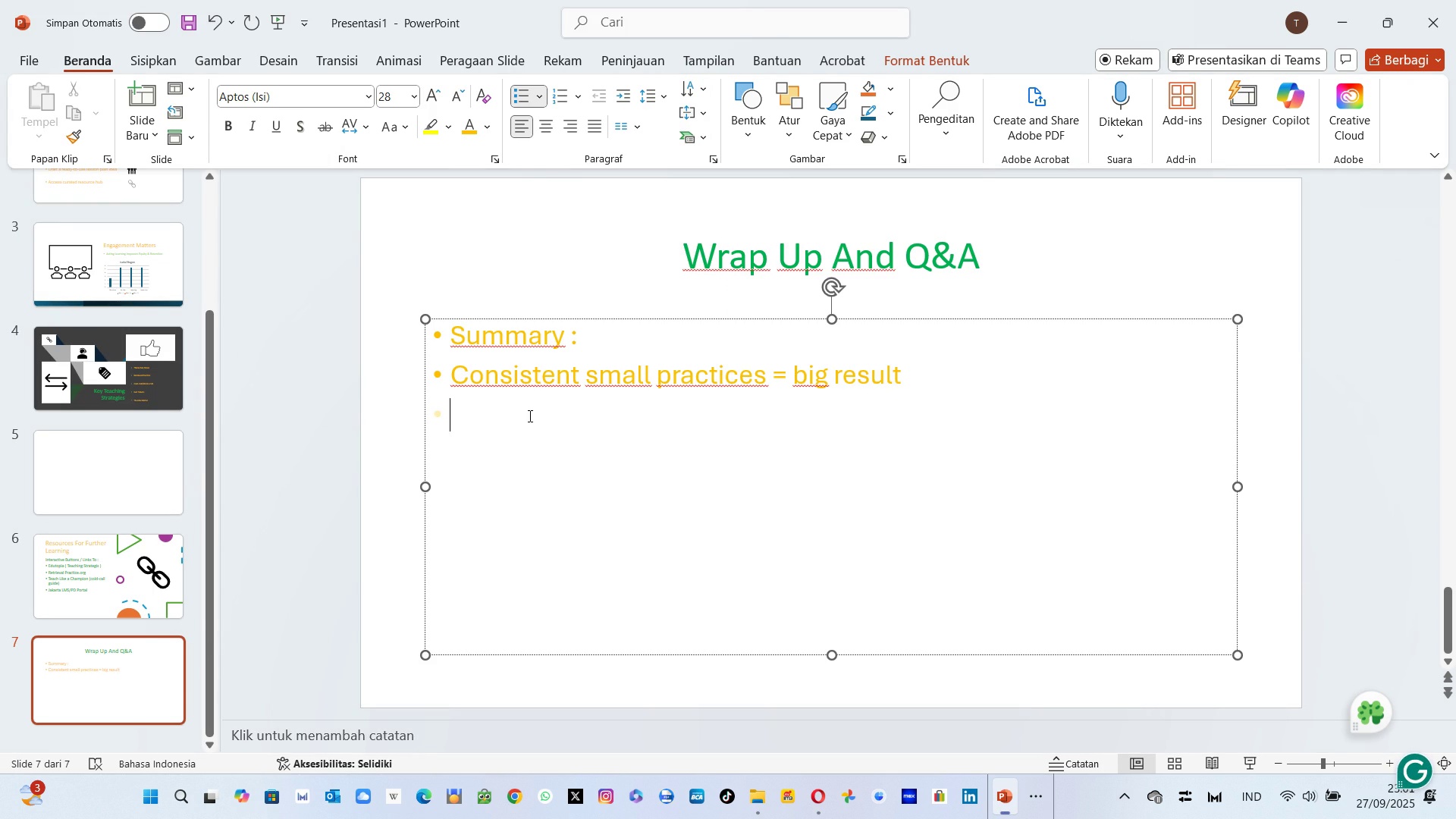 
key(Alt+AltLeft)
 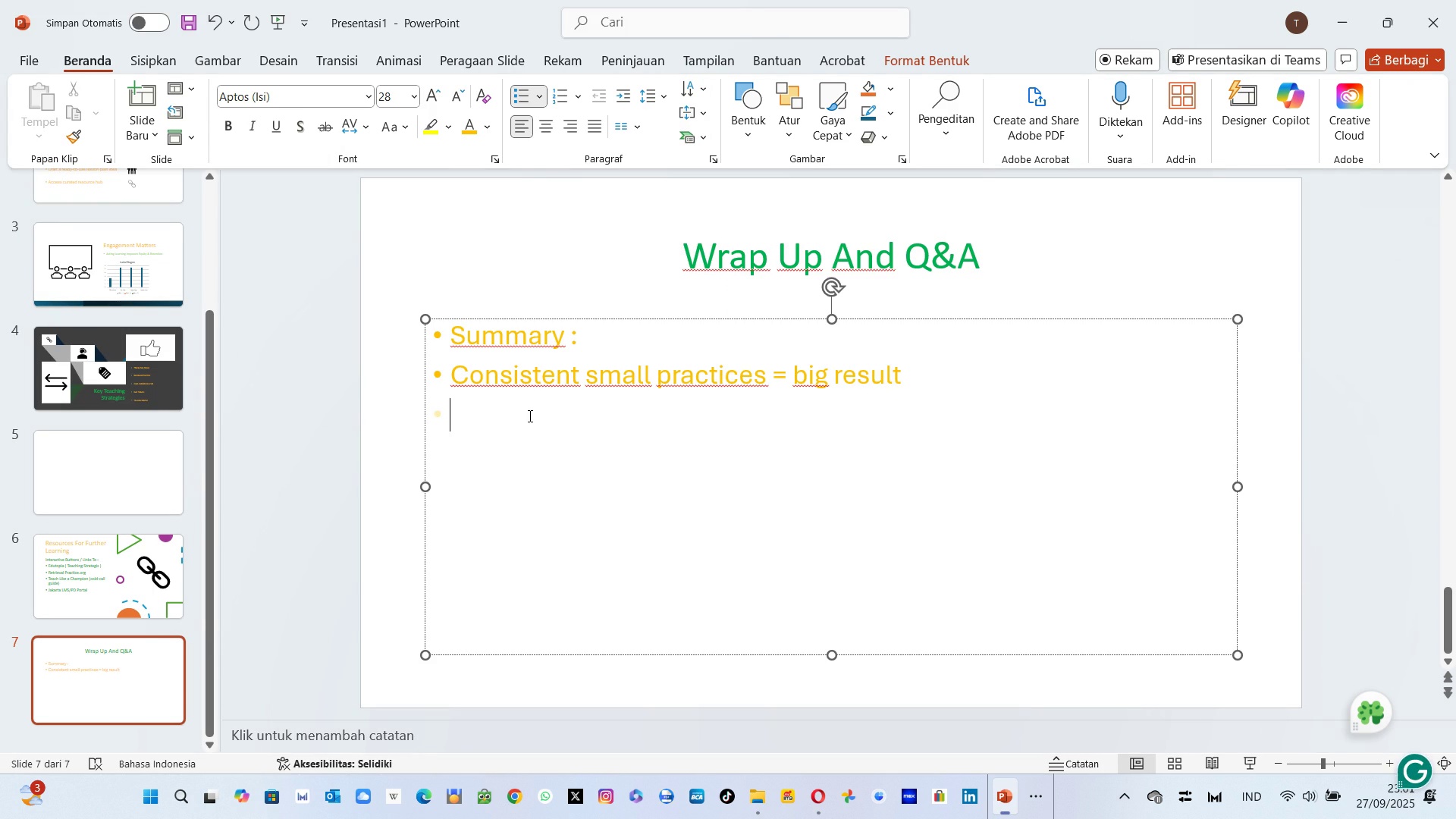 
key(Tab)
key(Tab)
type(Use Frequent)
 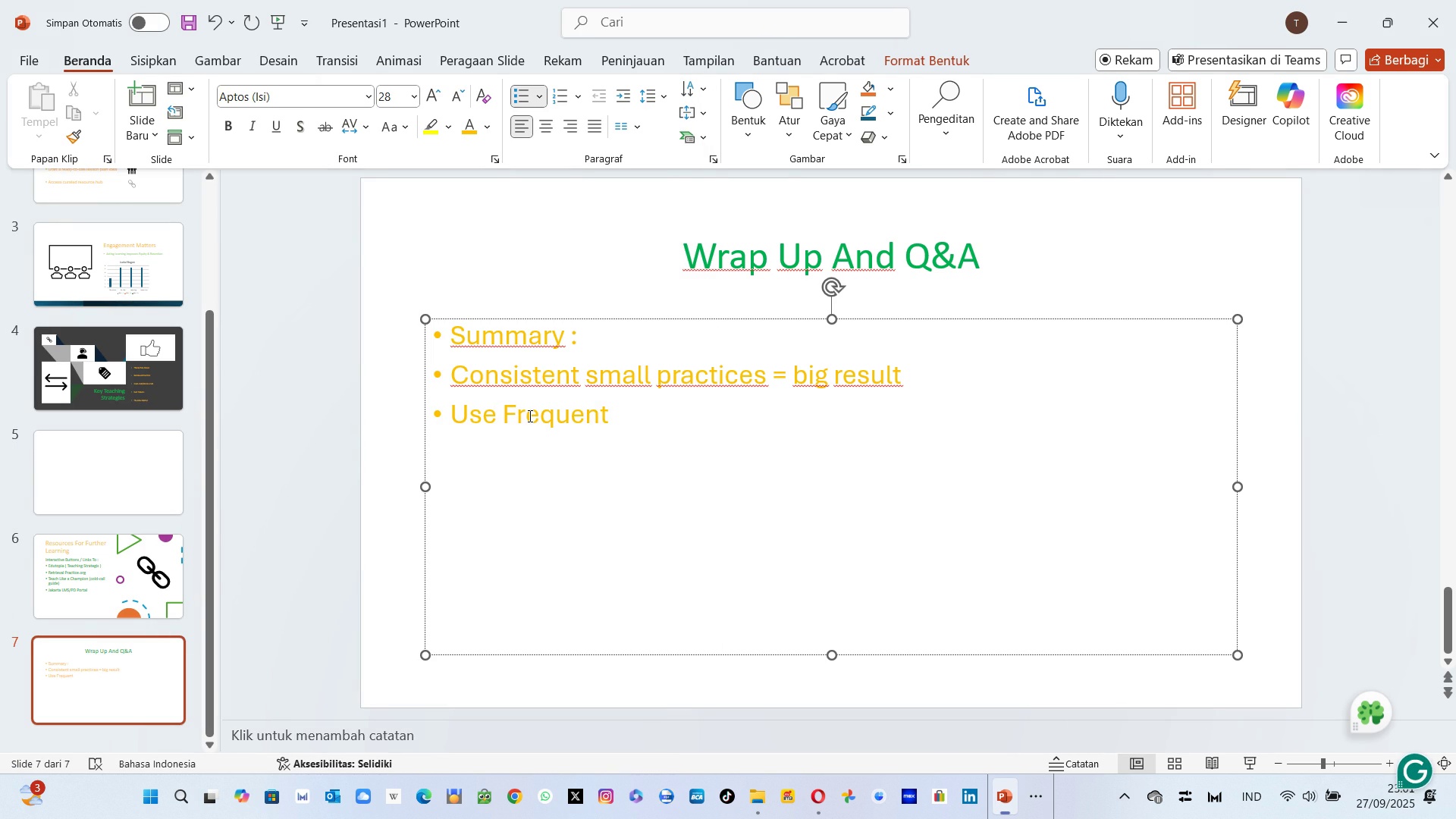 
hold_key(key=AltLeft, duration=0.31)
 